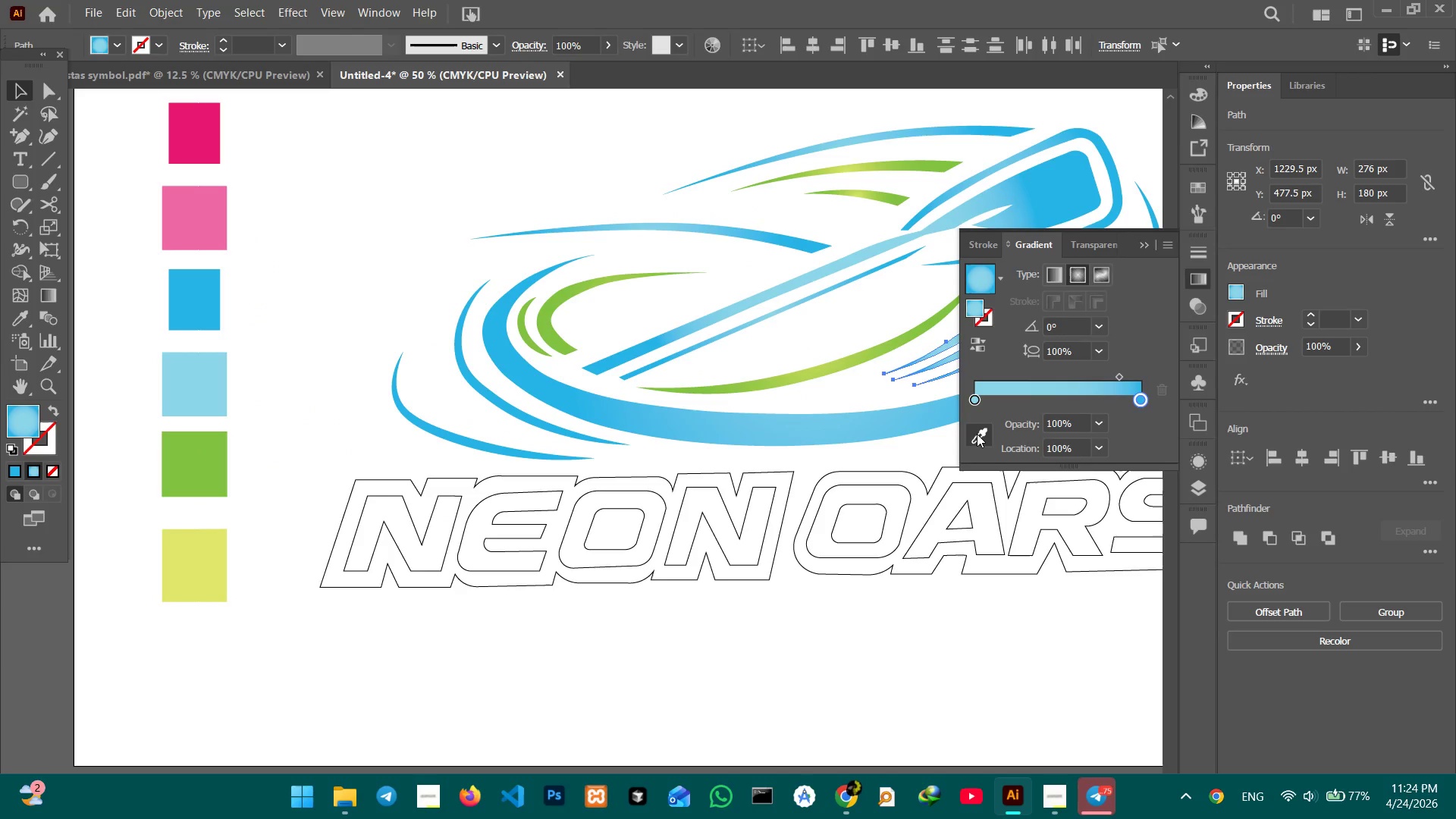 
left_click([977, 434])
 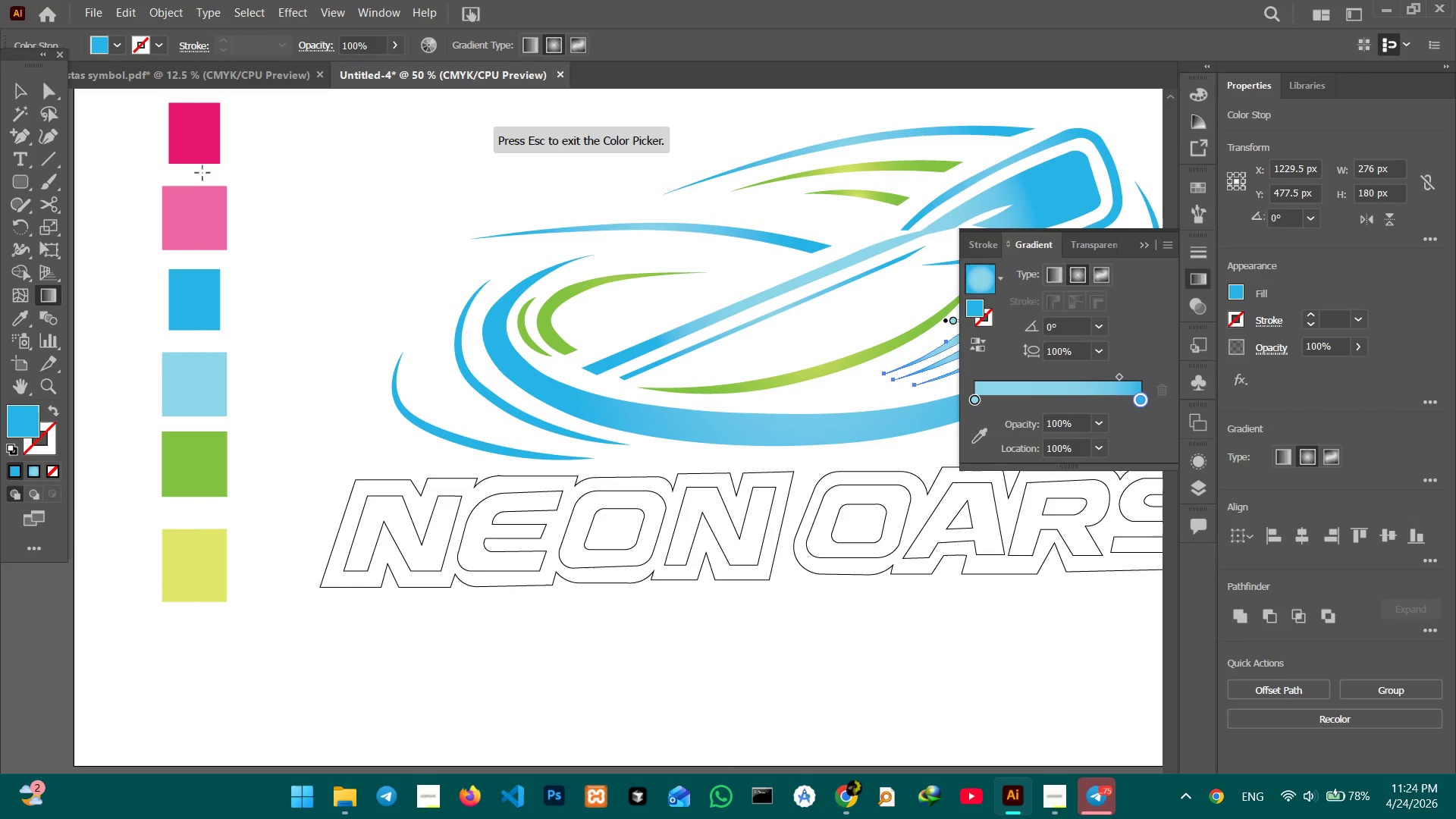 
left_click([206, 154])
 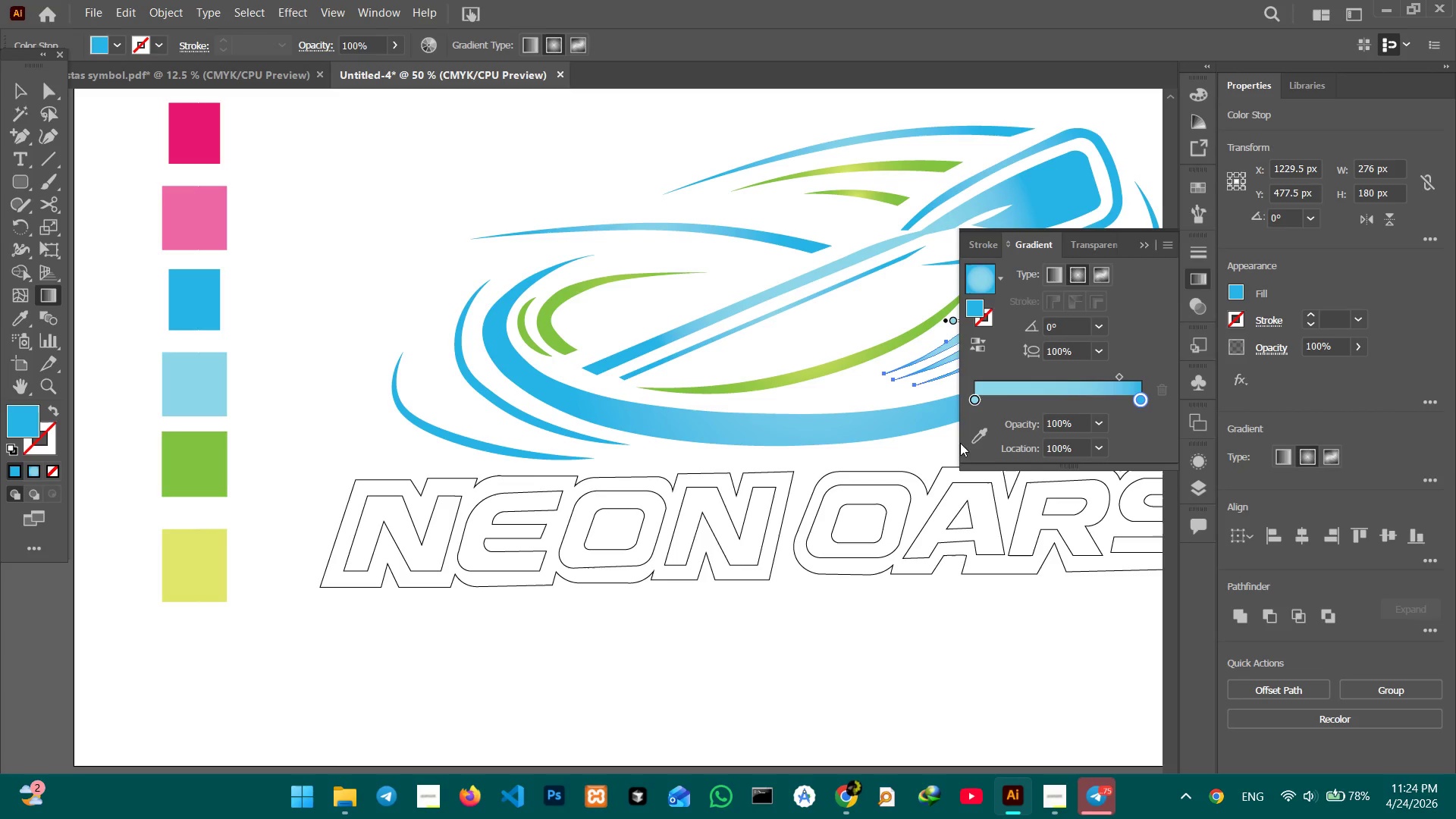 
left_click([974, 437])
 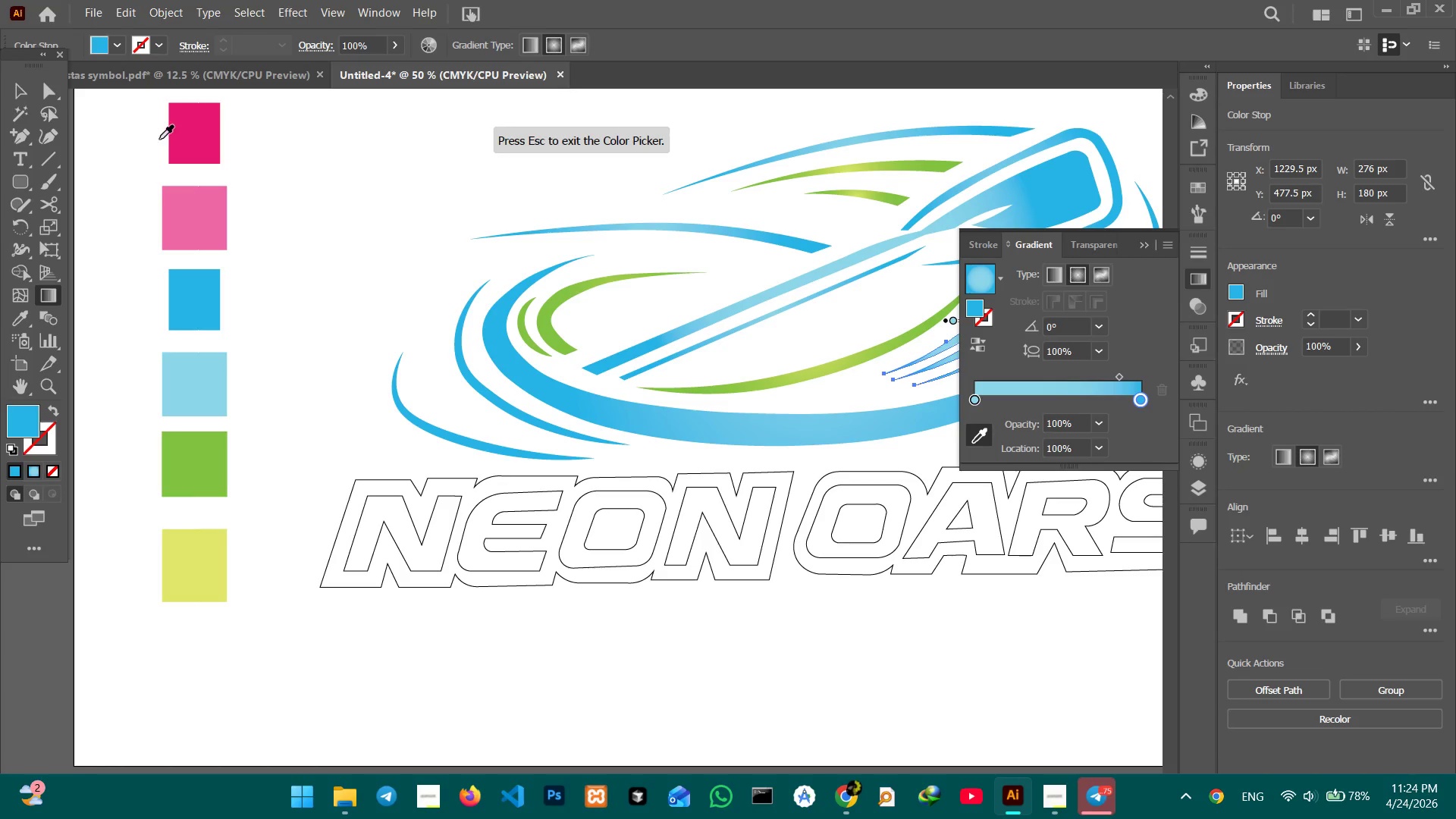 
left_click([167, 139])
 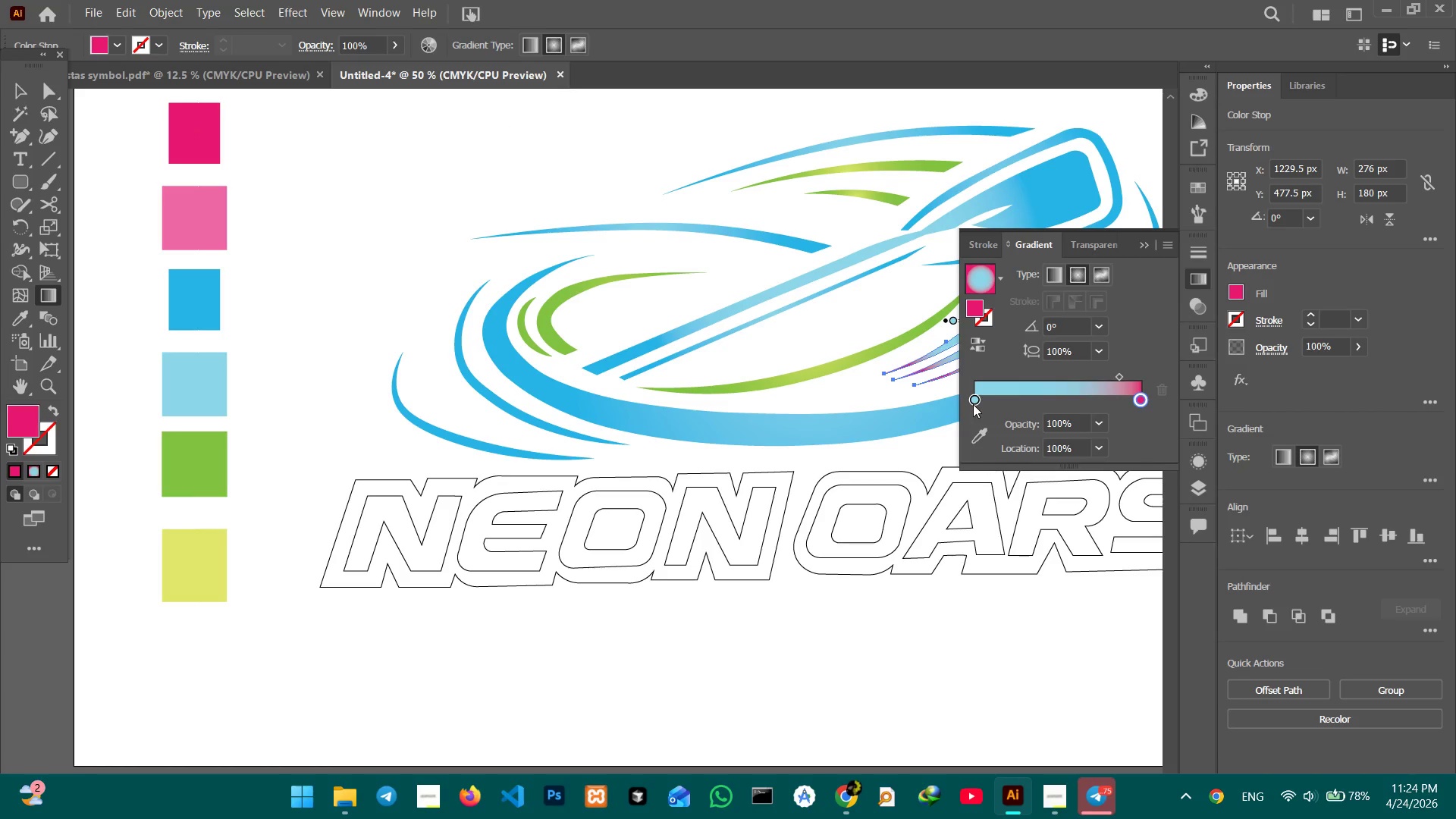 
left_click([974, 400])
 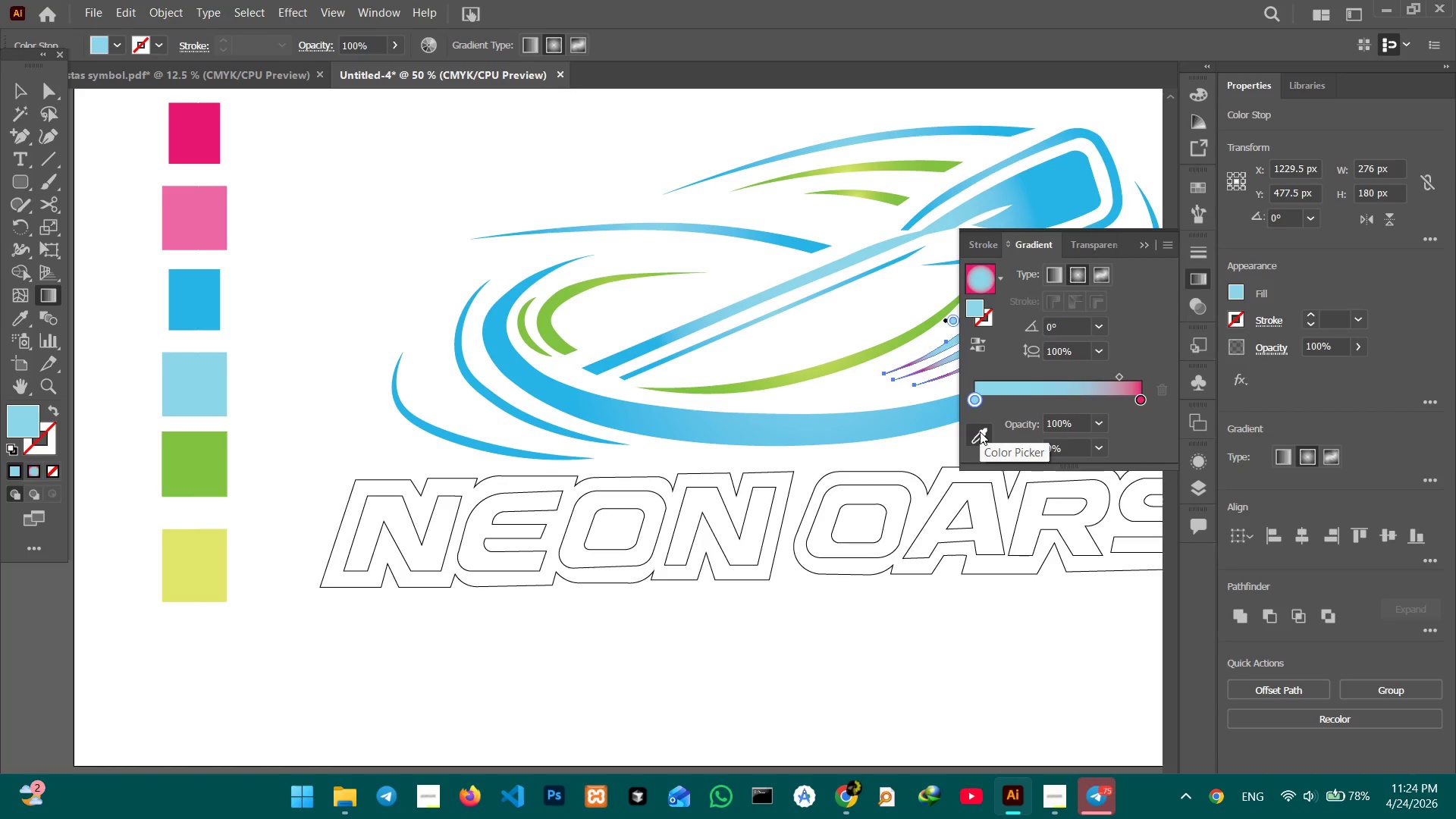 
double_click([980, 431])
 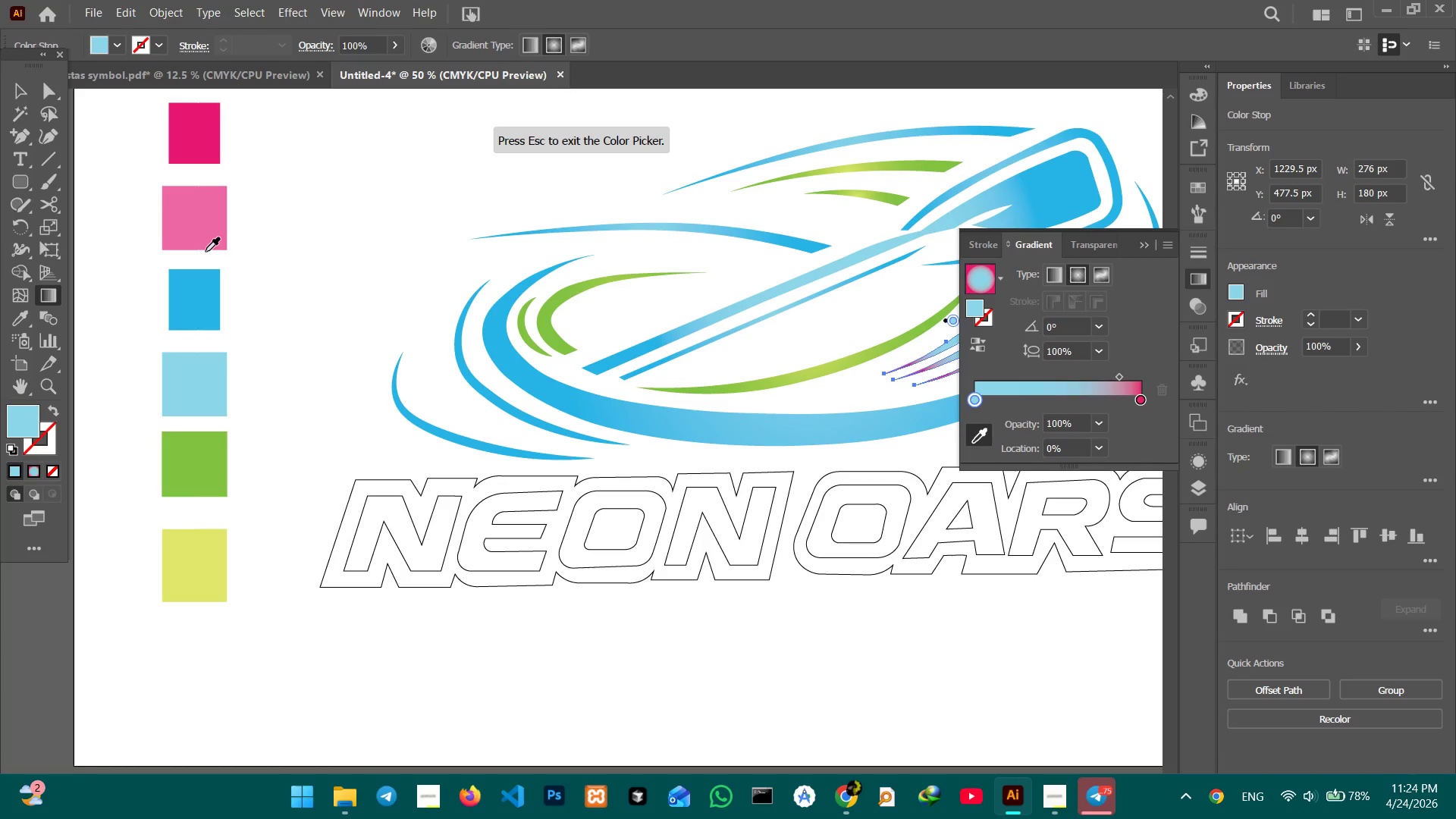 
left_click([209, 235])
 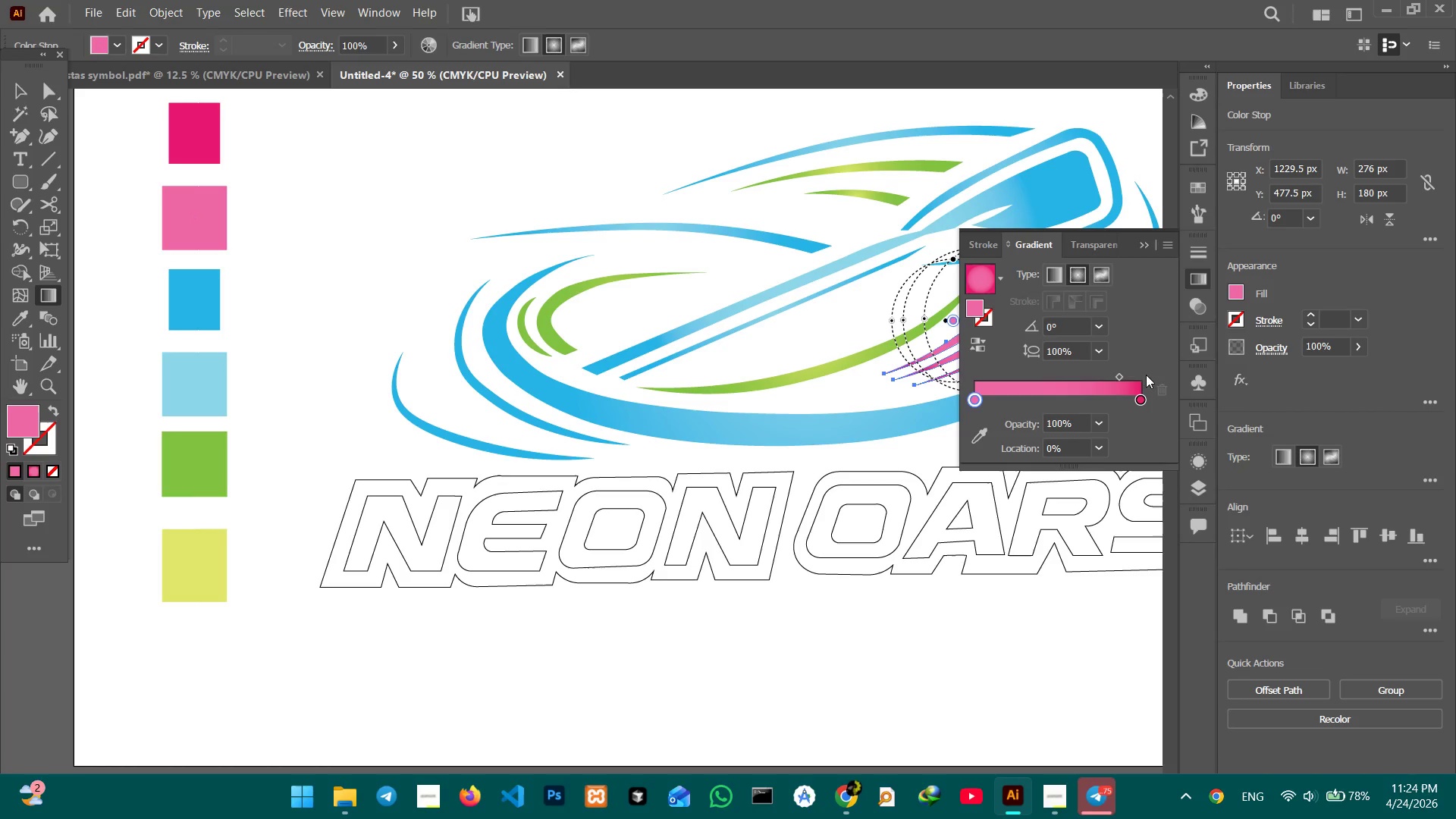 
left_click_drag(start_coordinate=[1121, 372], to_coordinate=[1054, 375])
 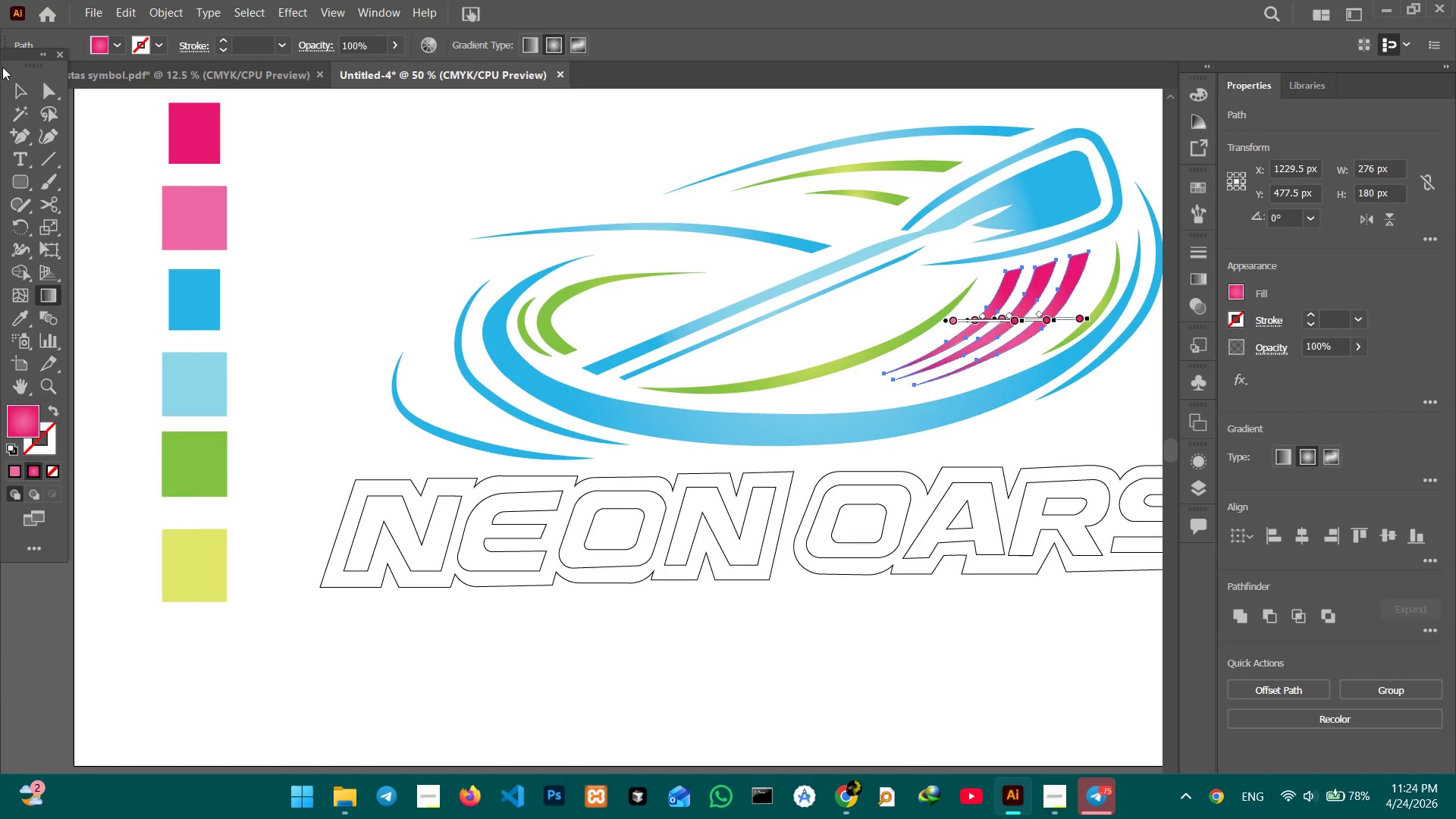 
double_click([24, 91])
 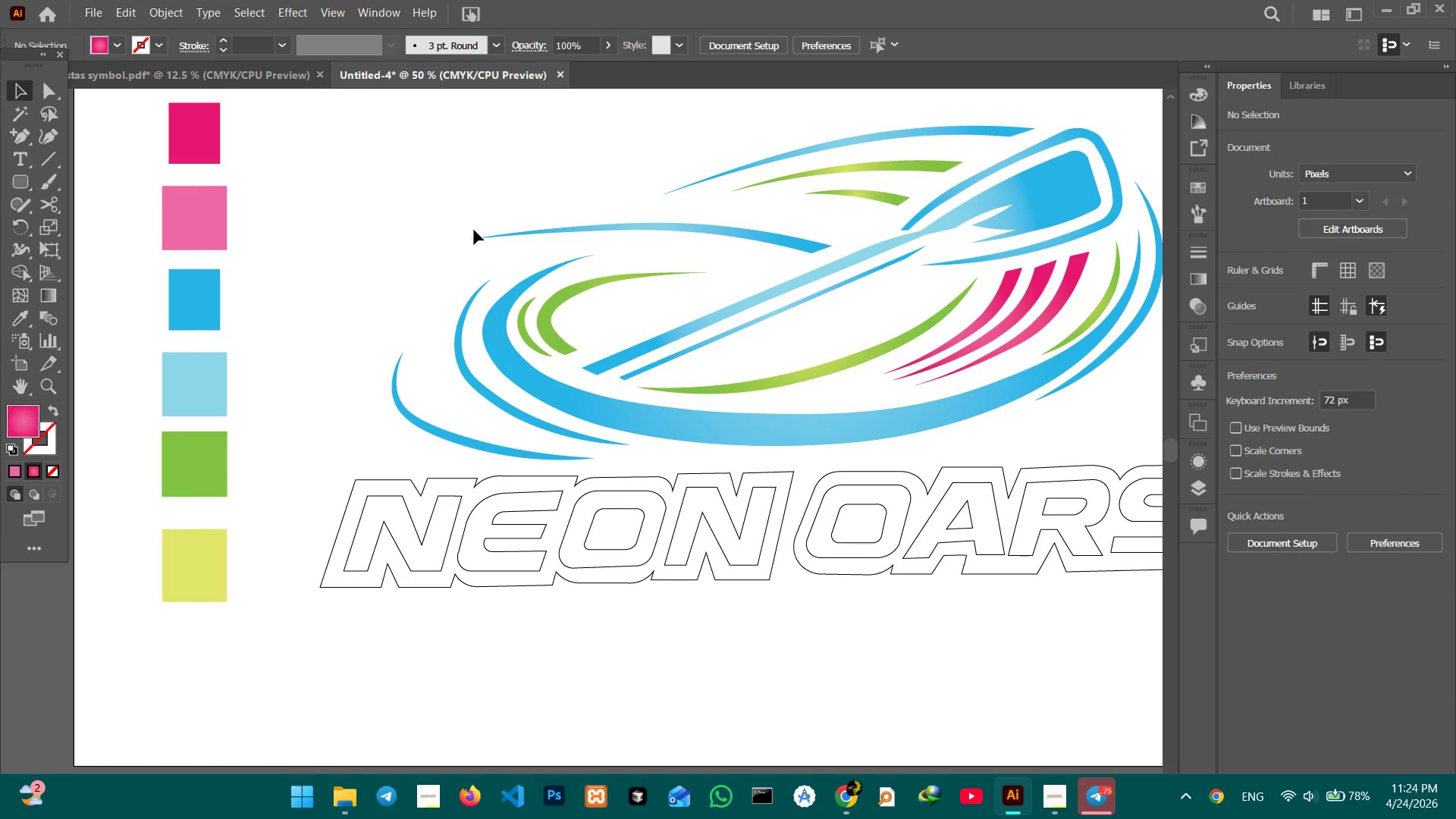 
wait(7.22)
 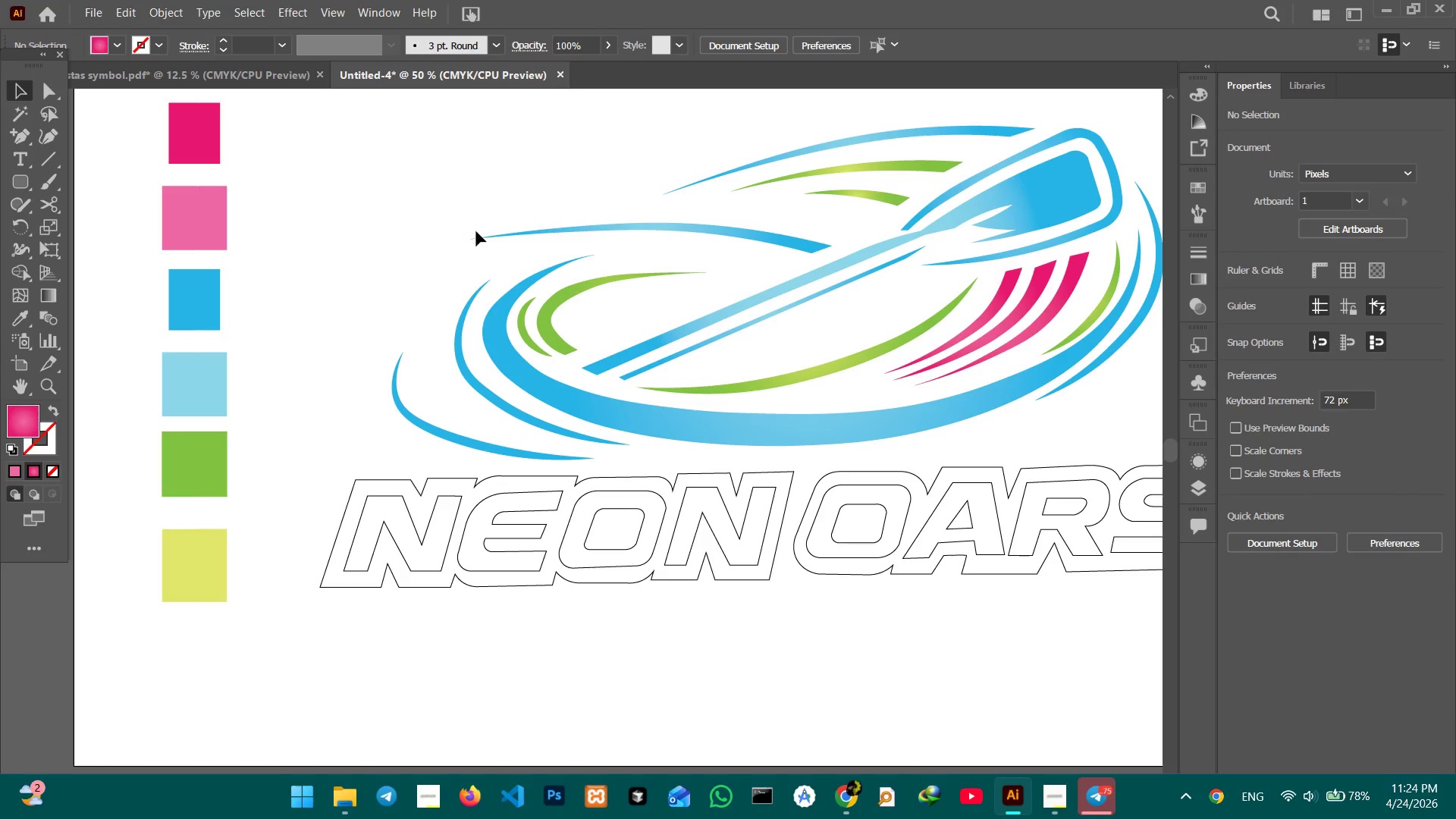 
key(Control+Minus)
 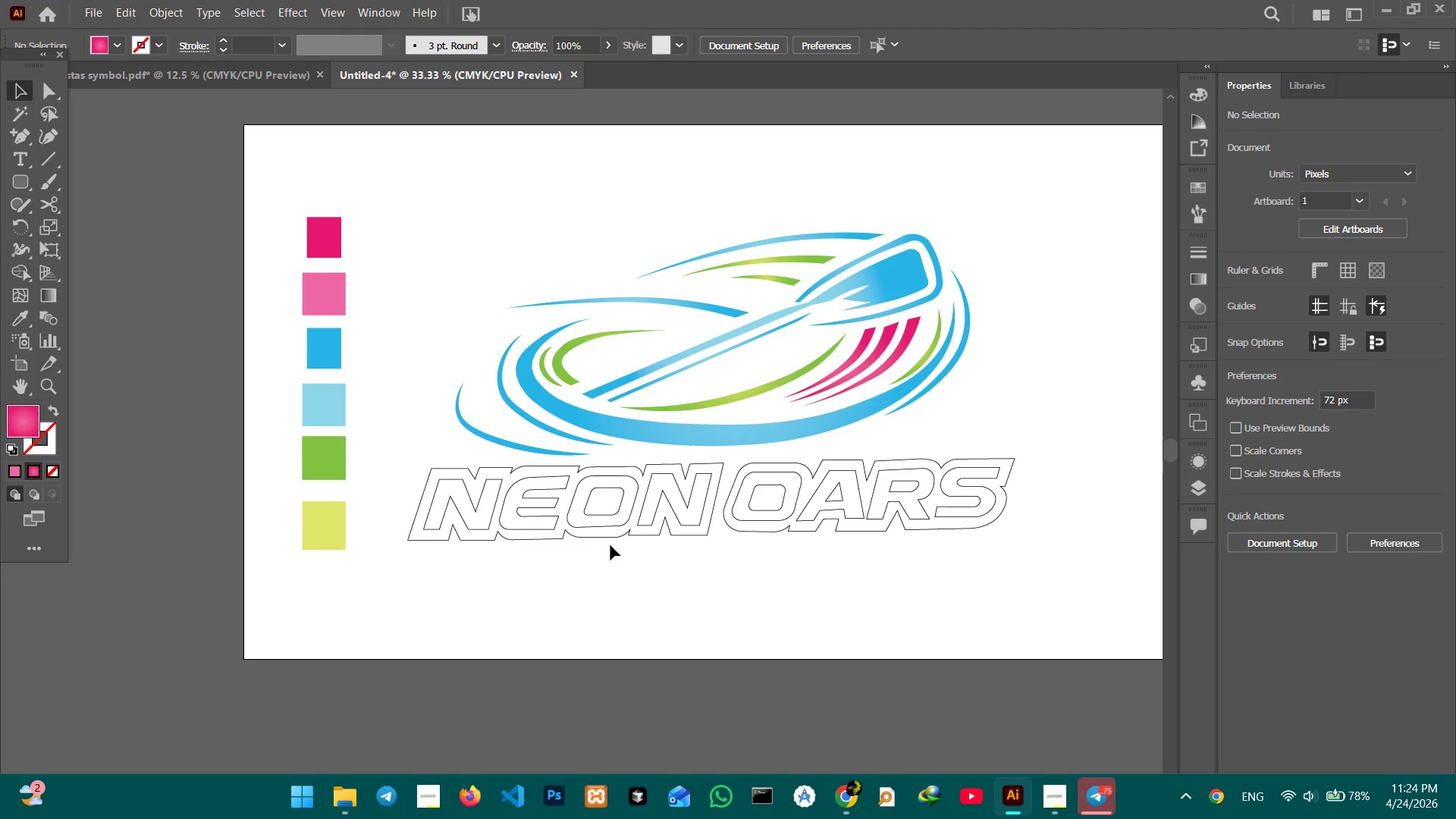 
hold_key(key=Space, duration=1.16)
 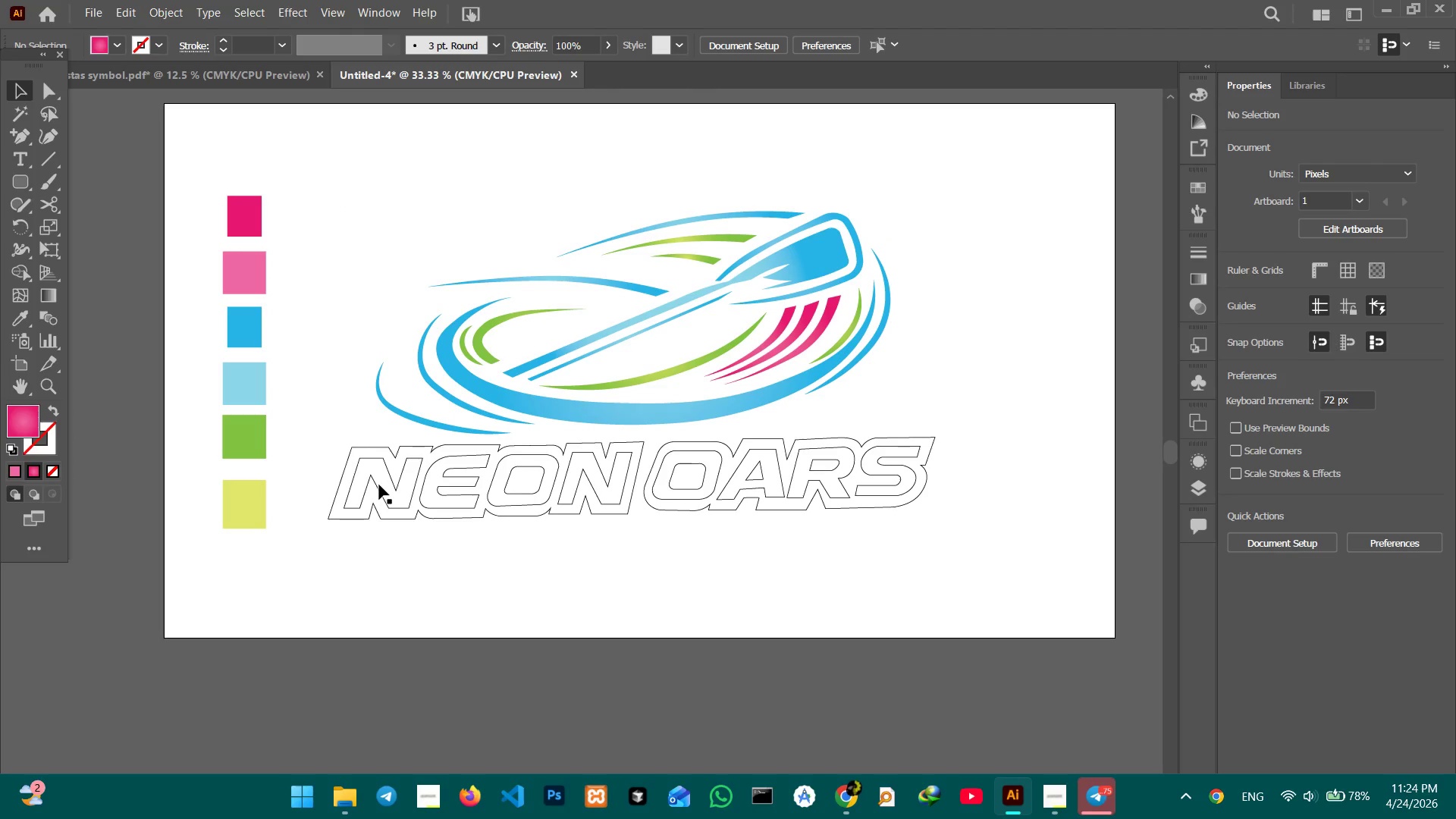 
left_click_drag(start_coordinate=[620, 596], to_coordinate=[540, 573])
 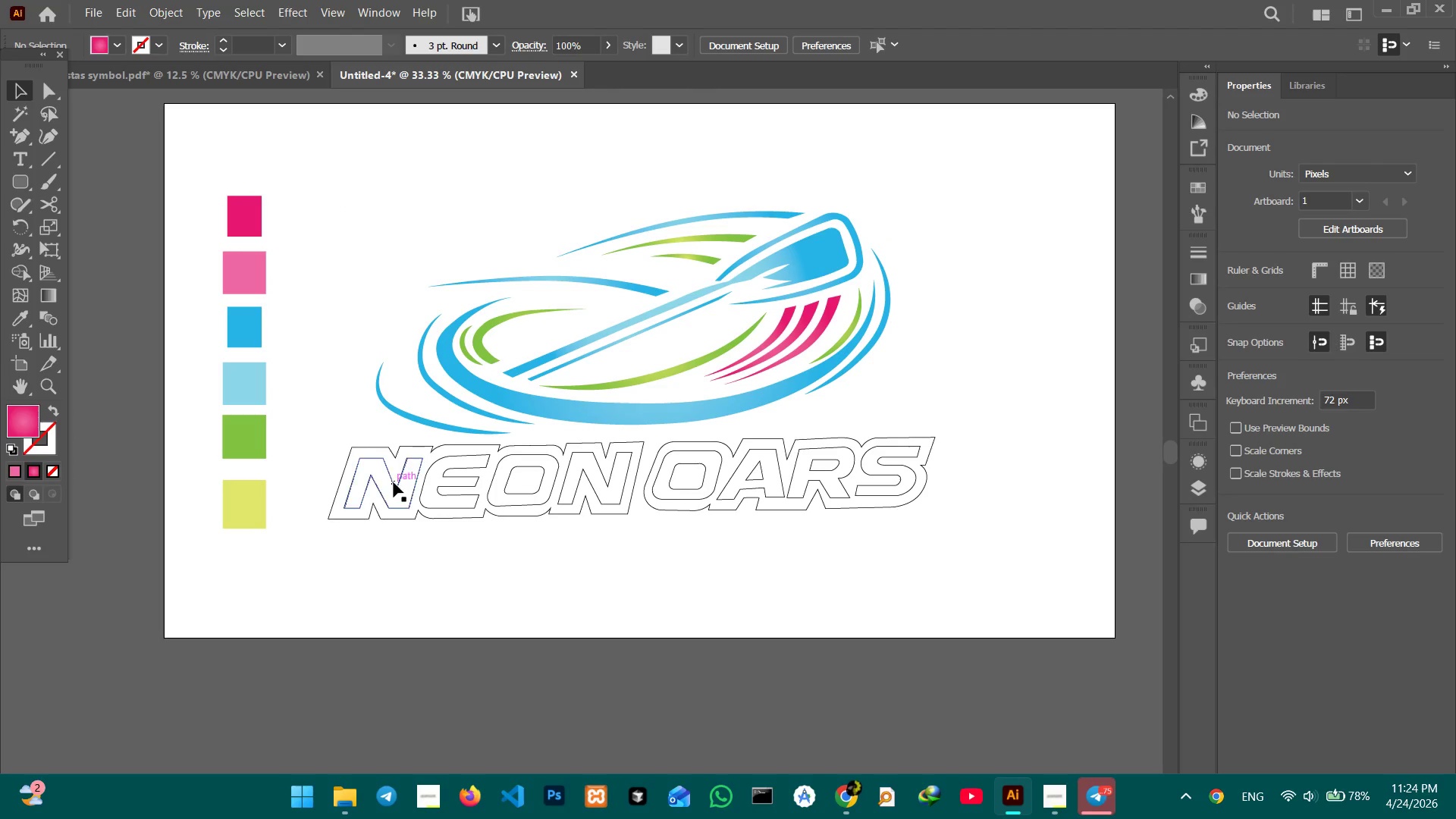 
left_click([394, 482])
 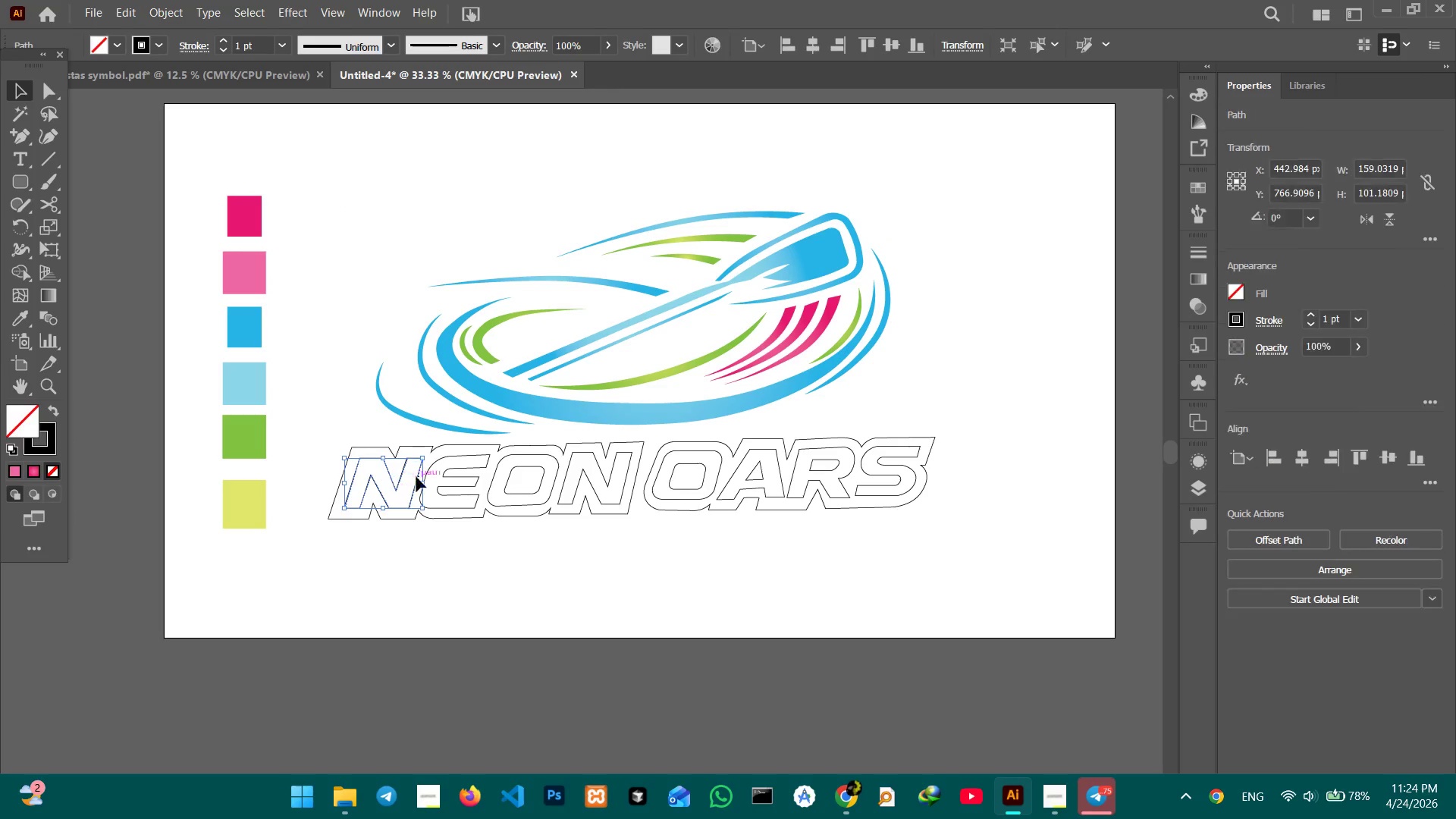 
hold_key(key=ShiftLeft, duration=7.01)
left_click([443, 488])
 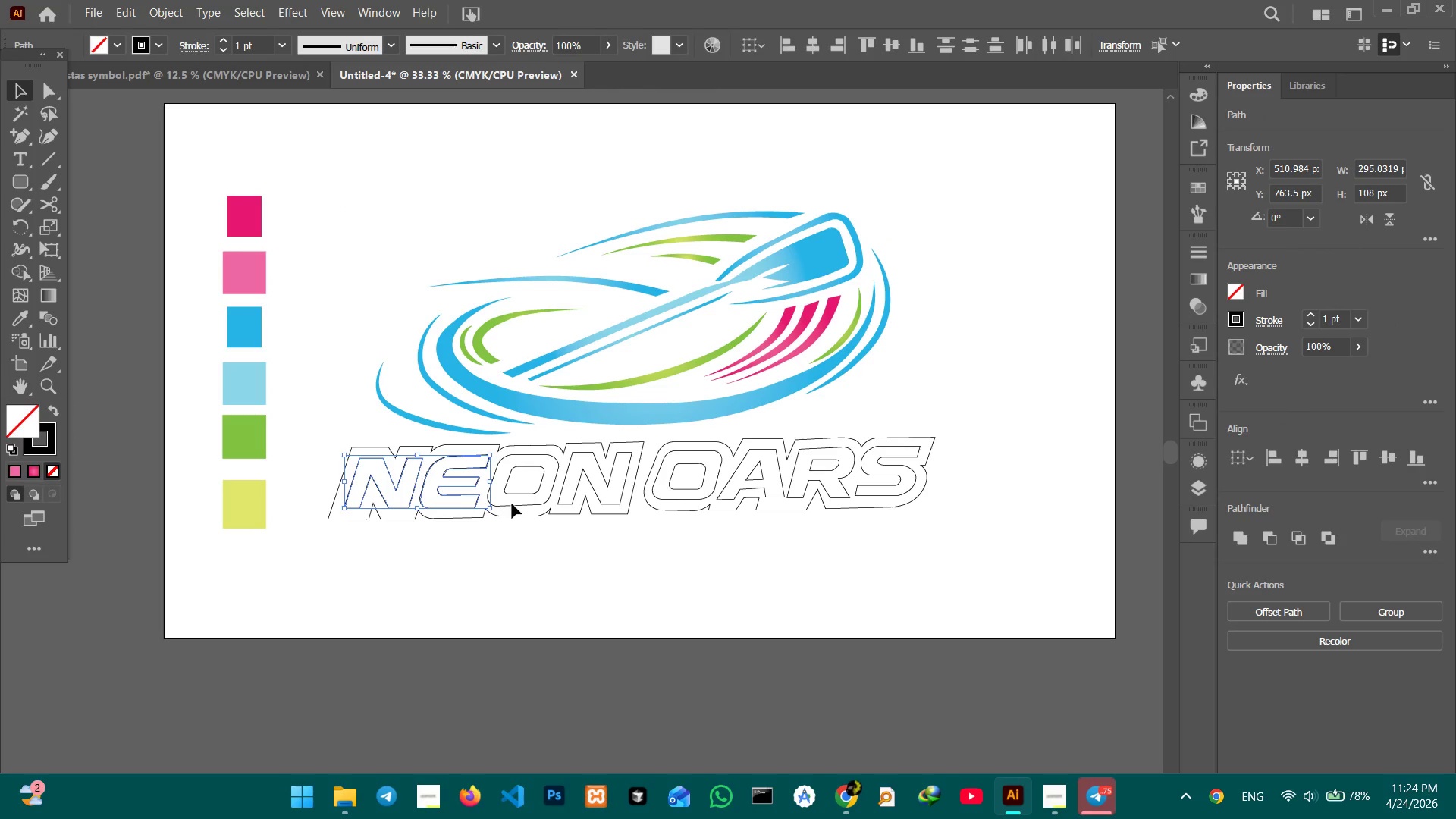 
left_click([519, 504])
 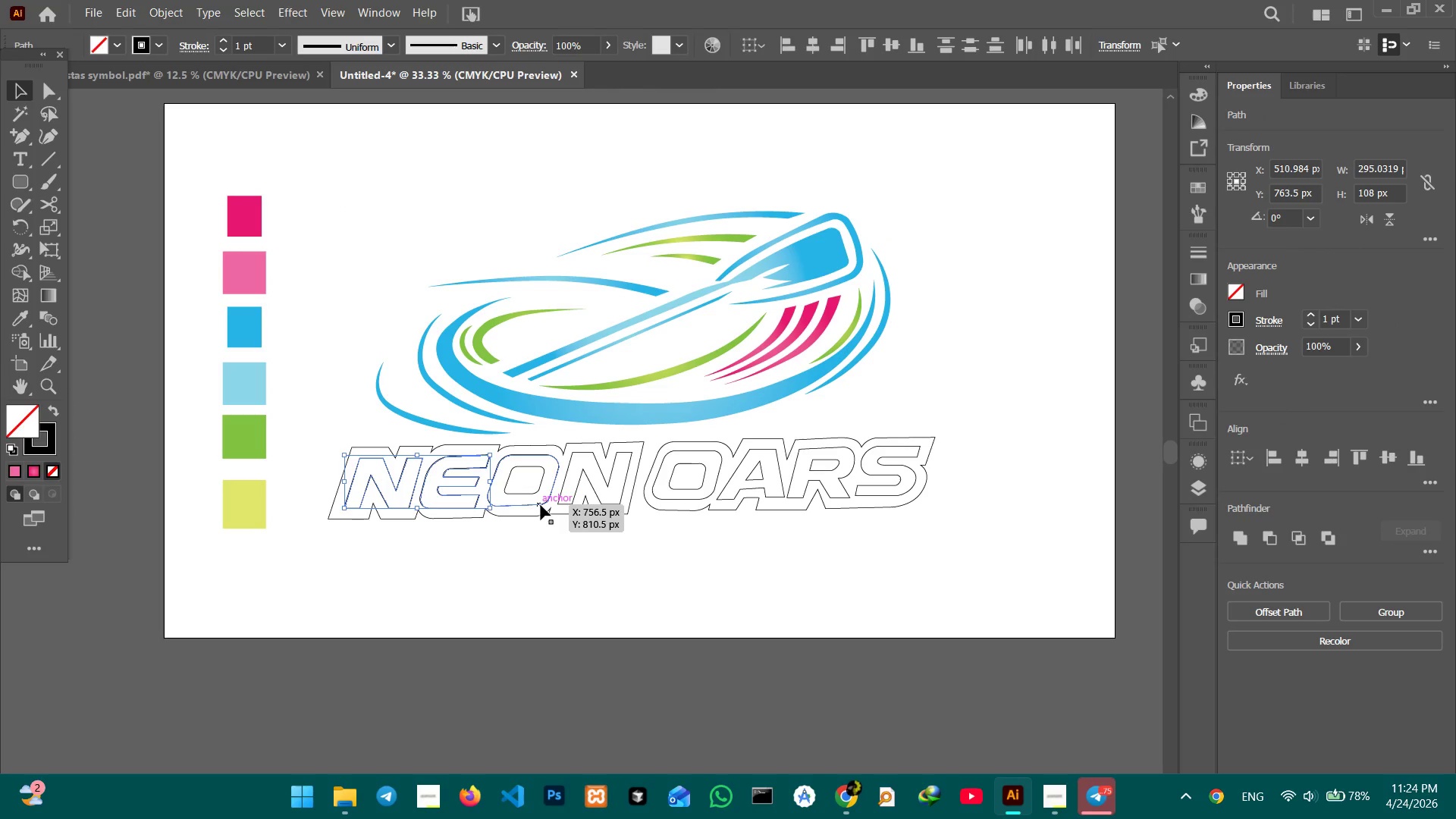 
left_click([541, 505])
 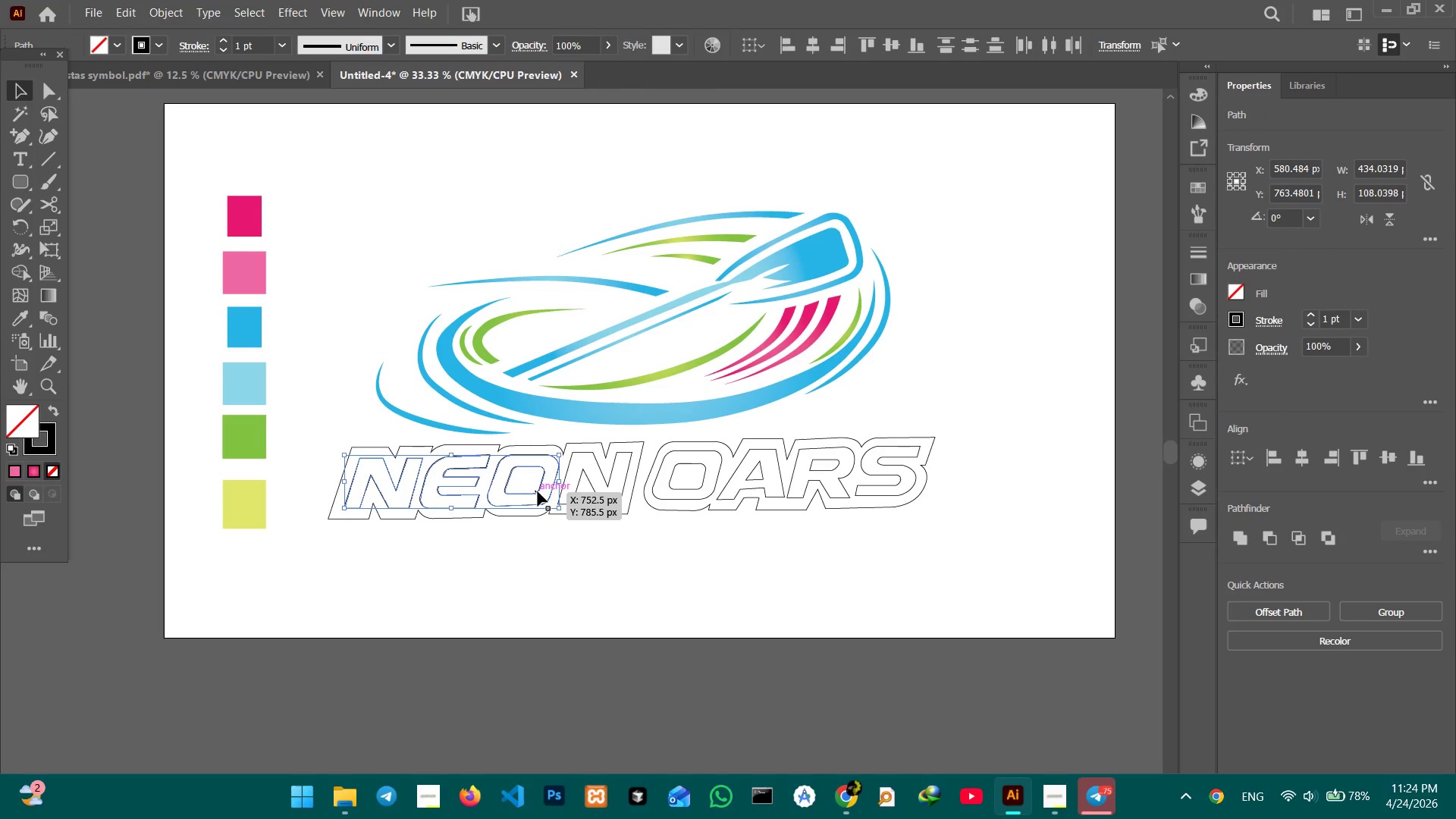 
left_click([538, 491])
 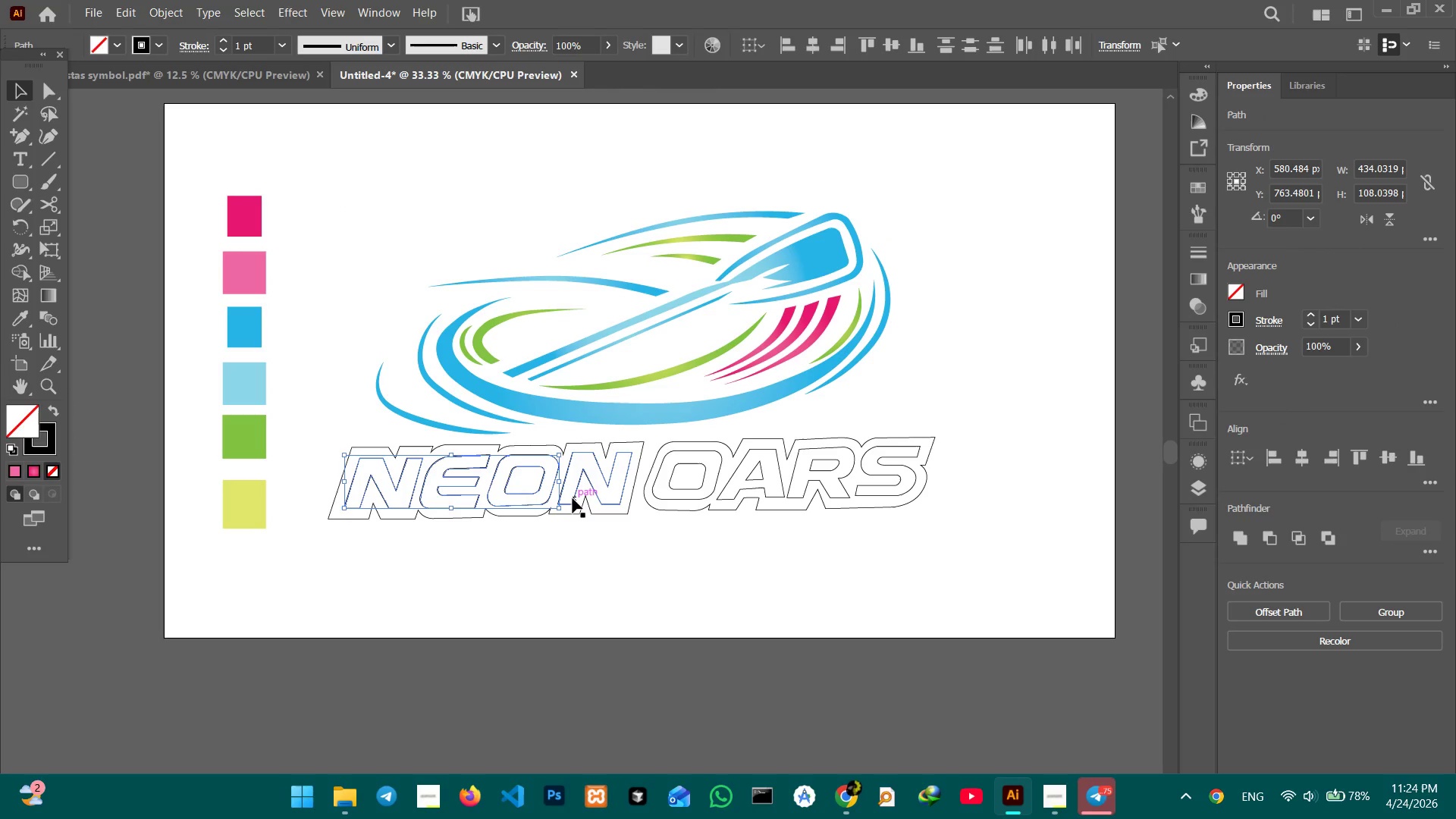 
left_click([572, 498])
 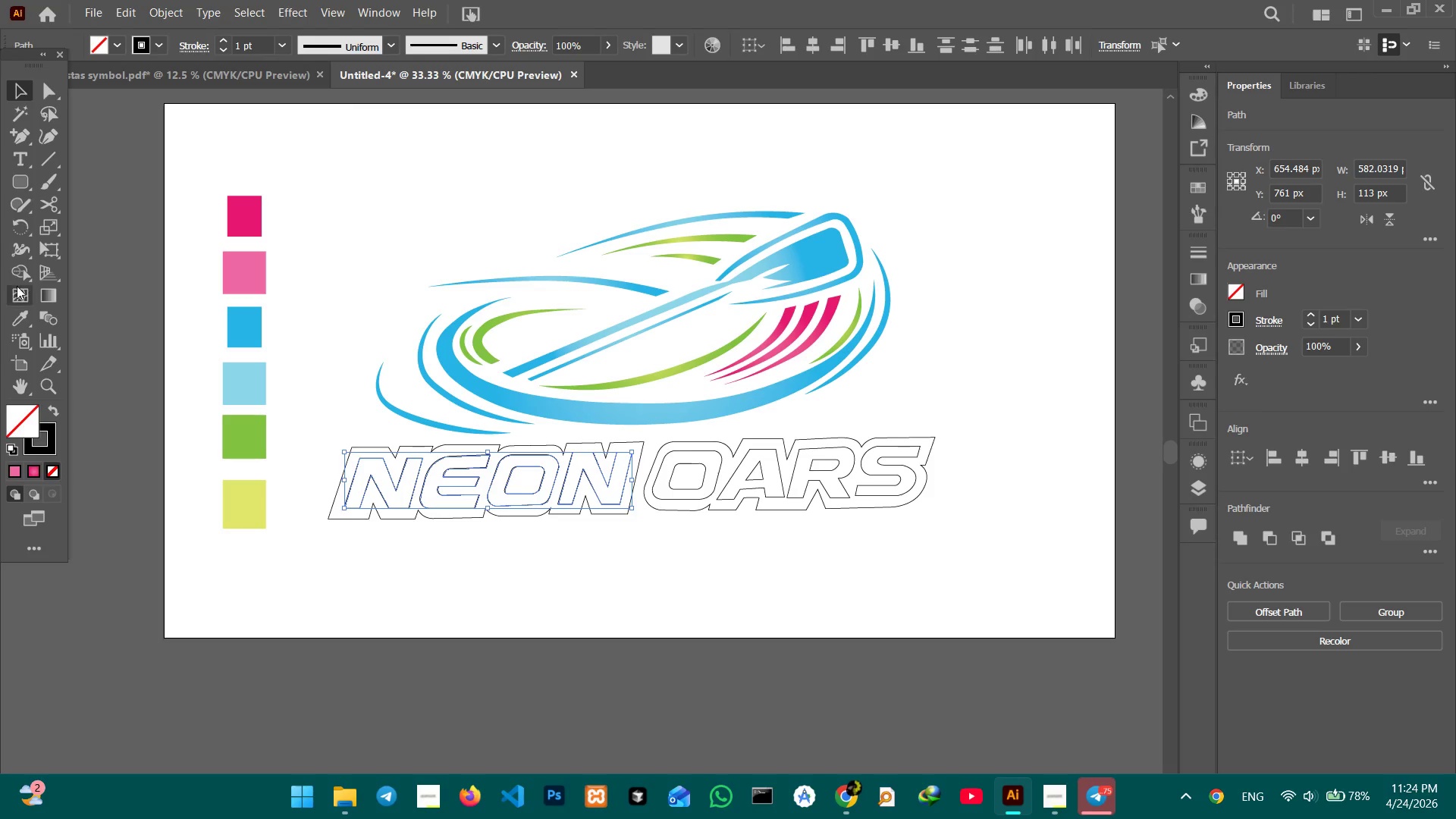 
left_click([17, 280])
 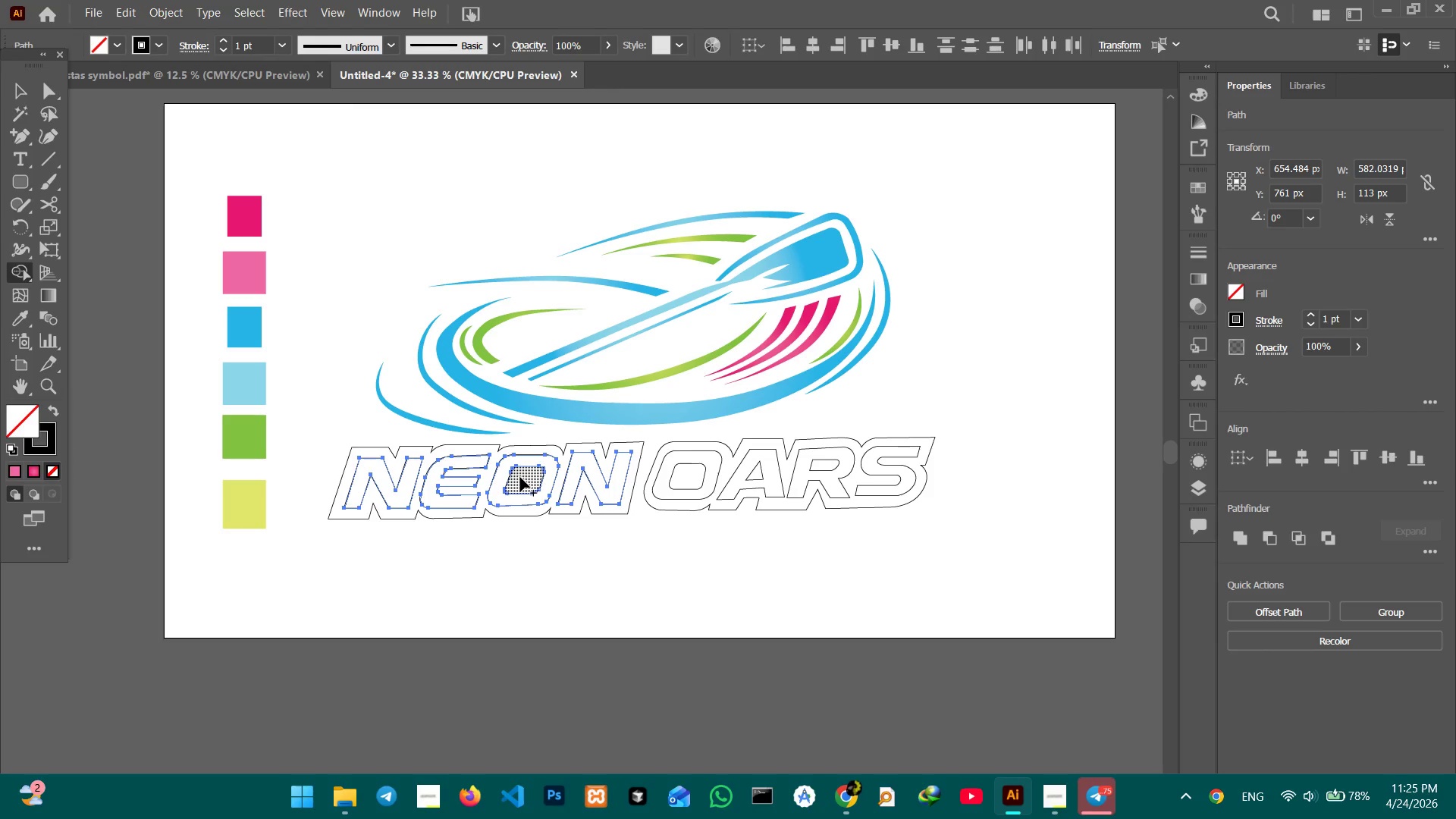 
hold_key(key=AltLeft, duration=0.62)
left_click([520, 477])
 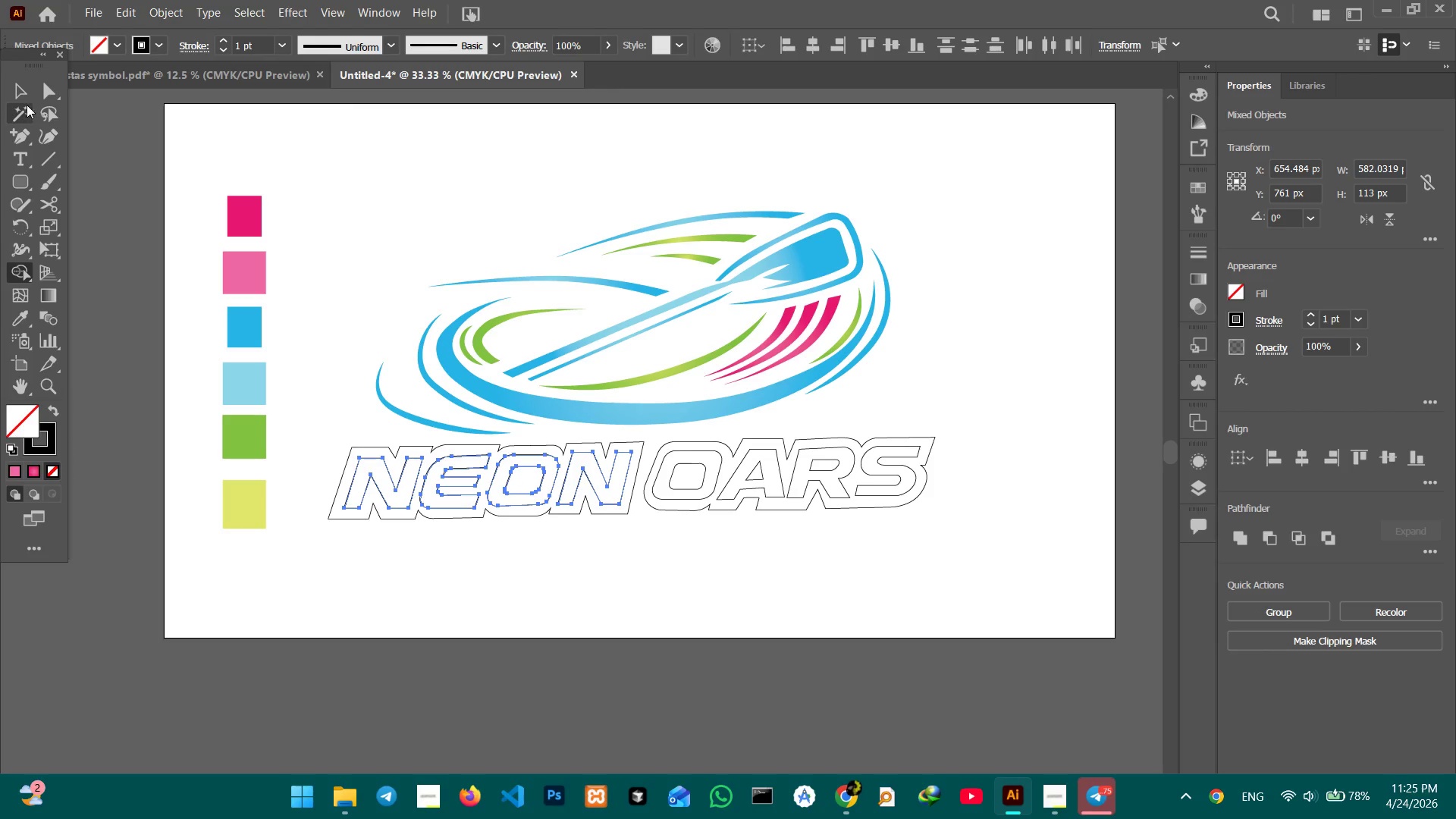 
left_click([22, 98])
 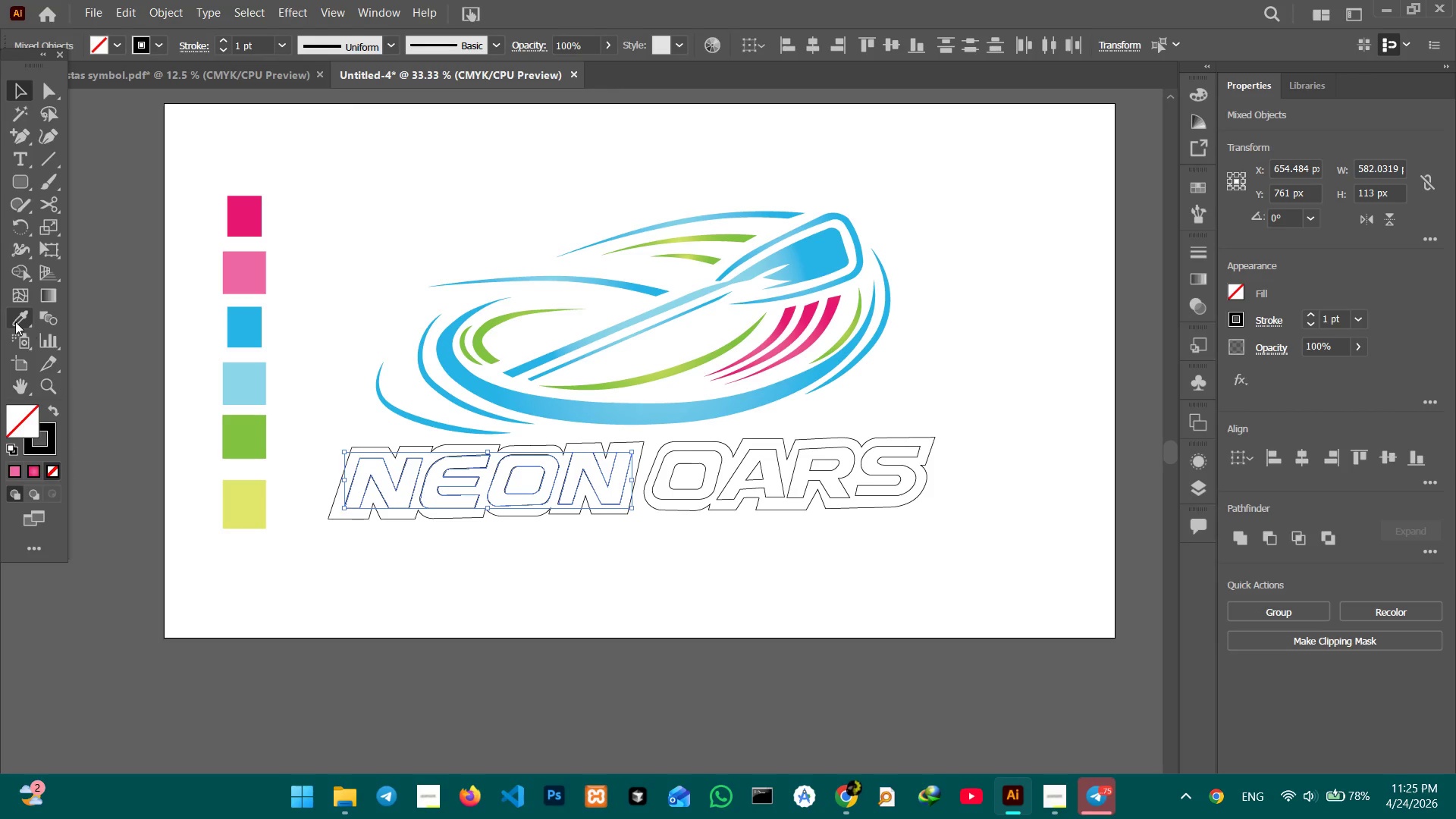 
left_click([15, 322])
 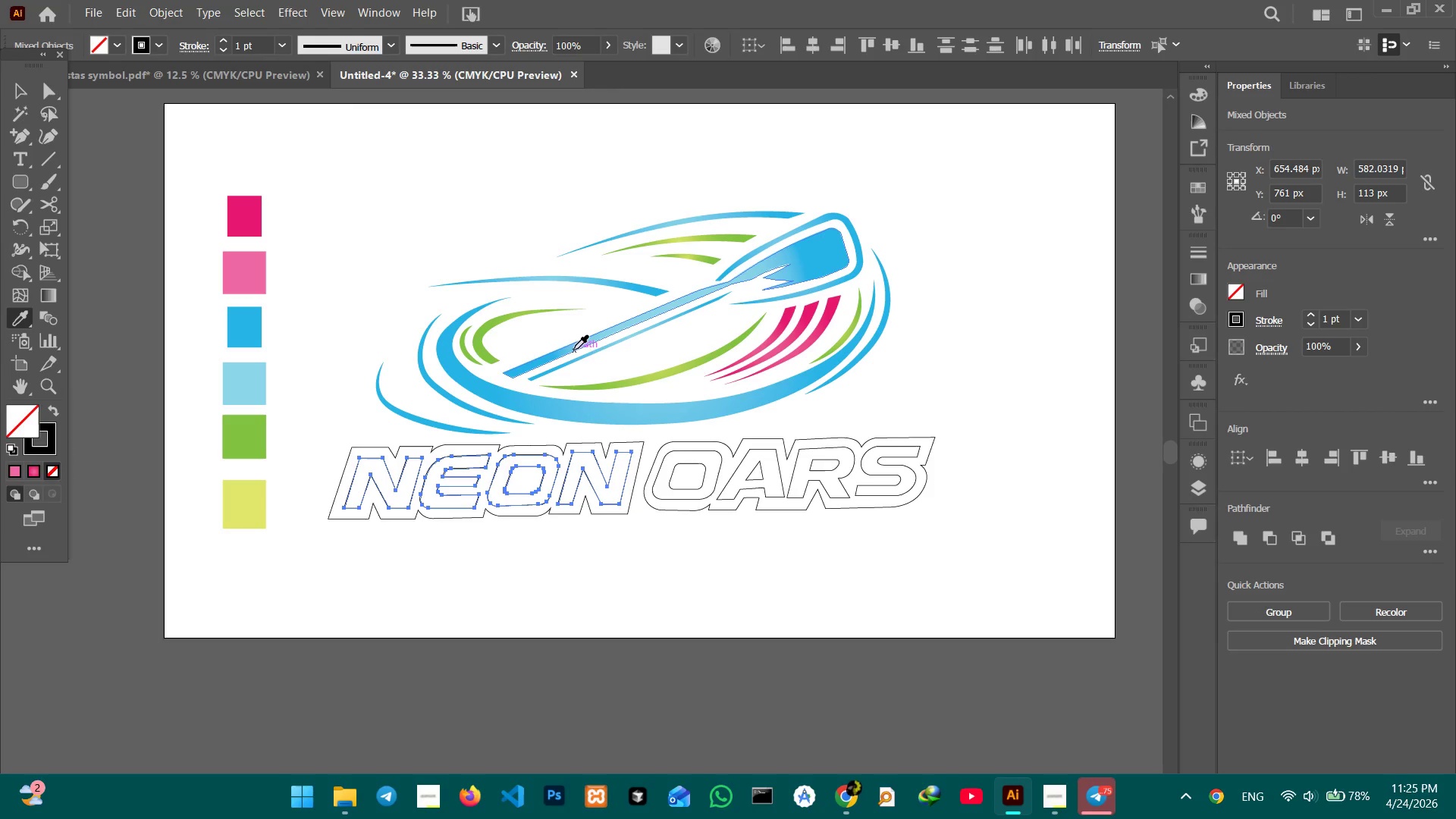 
left_click([566, 350])
 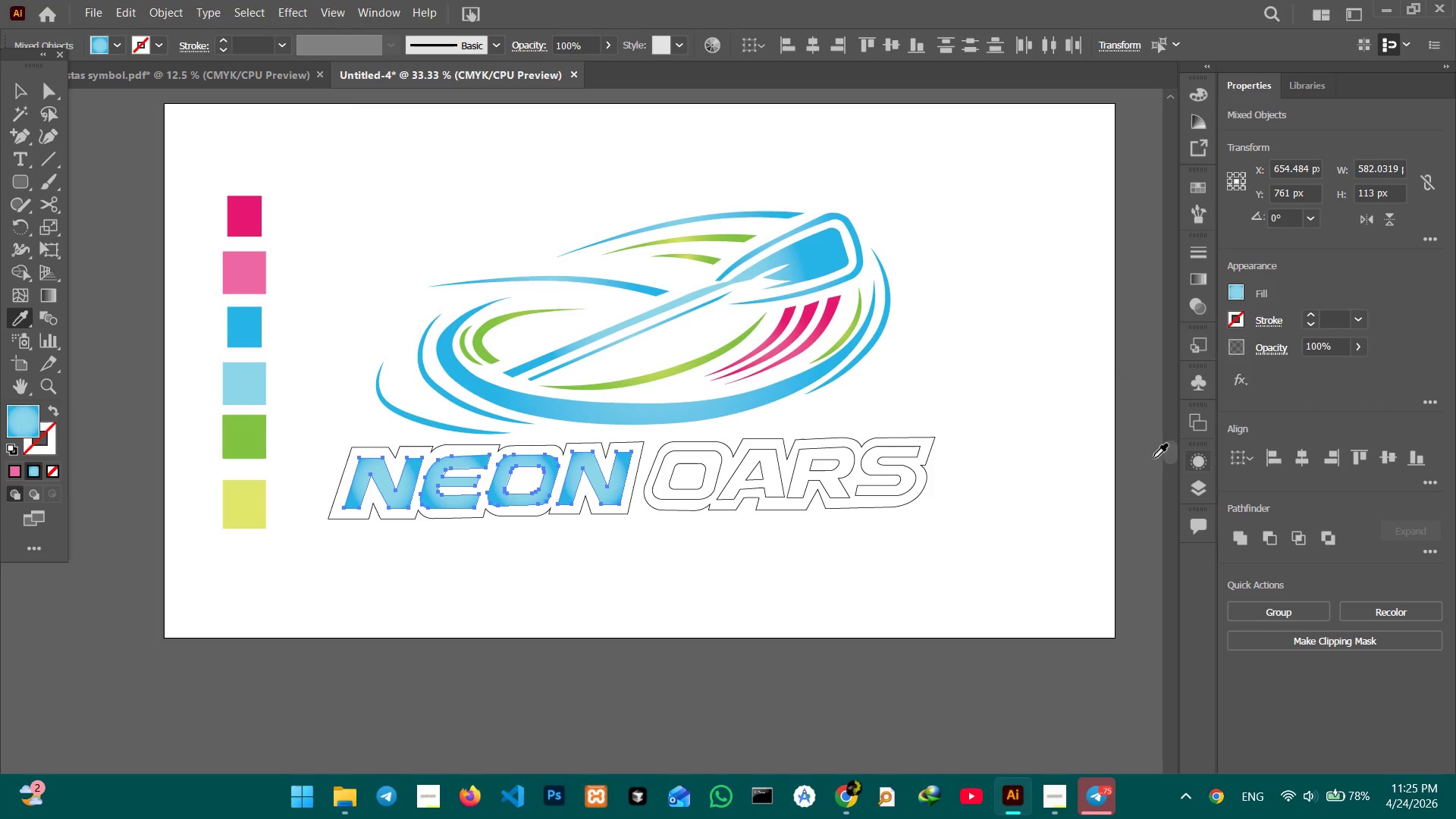 
wait(5.66)
 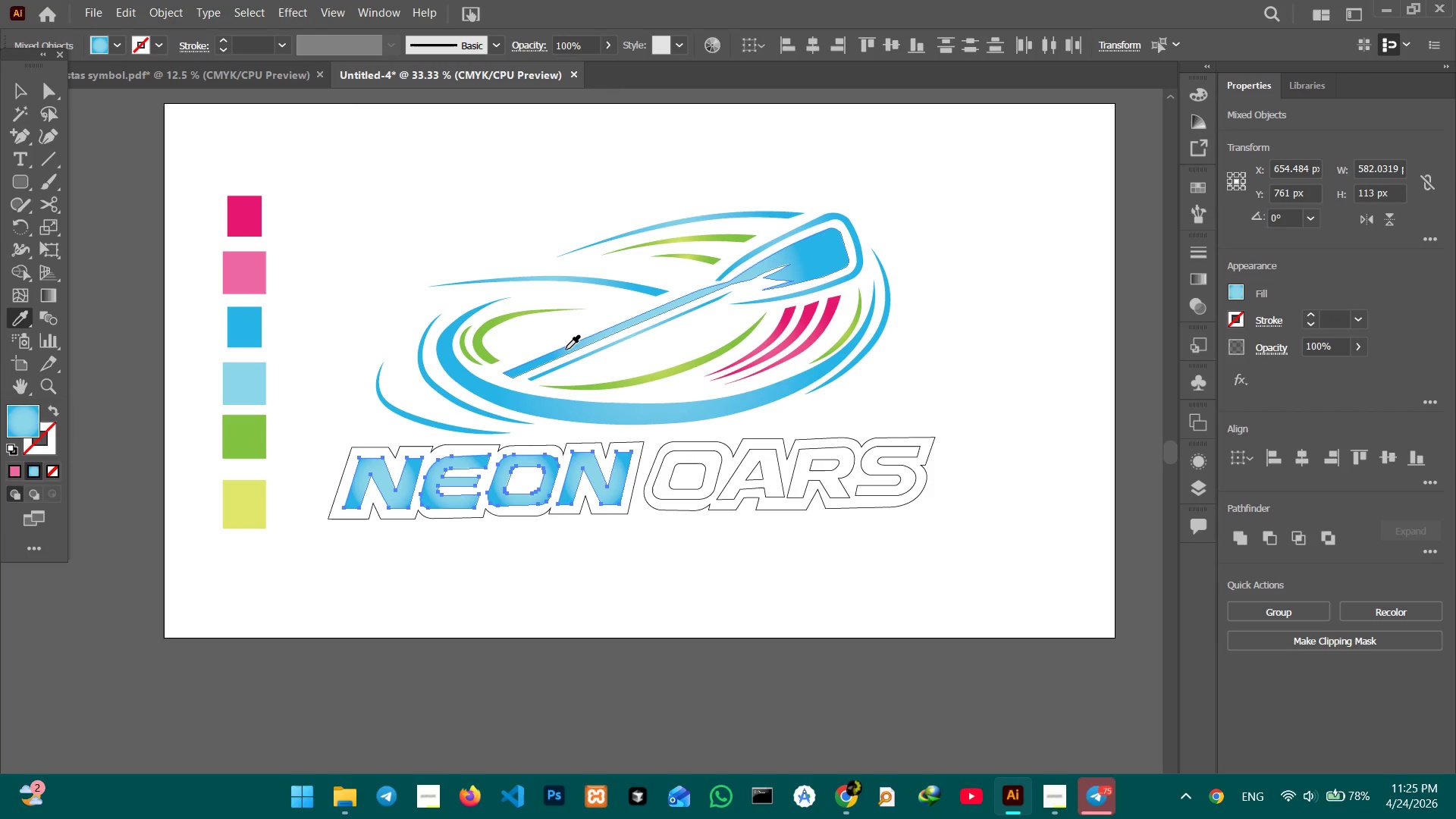 
left_click([29, 469])
 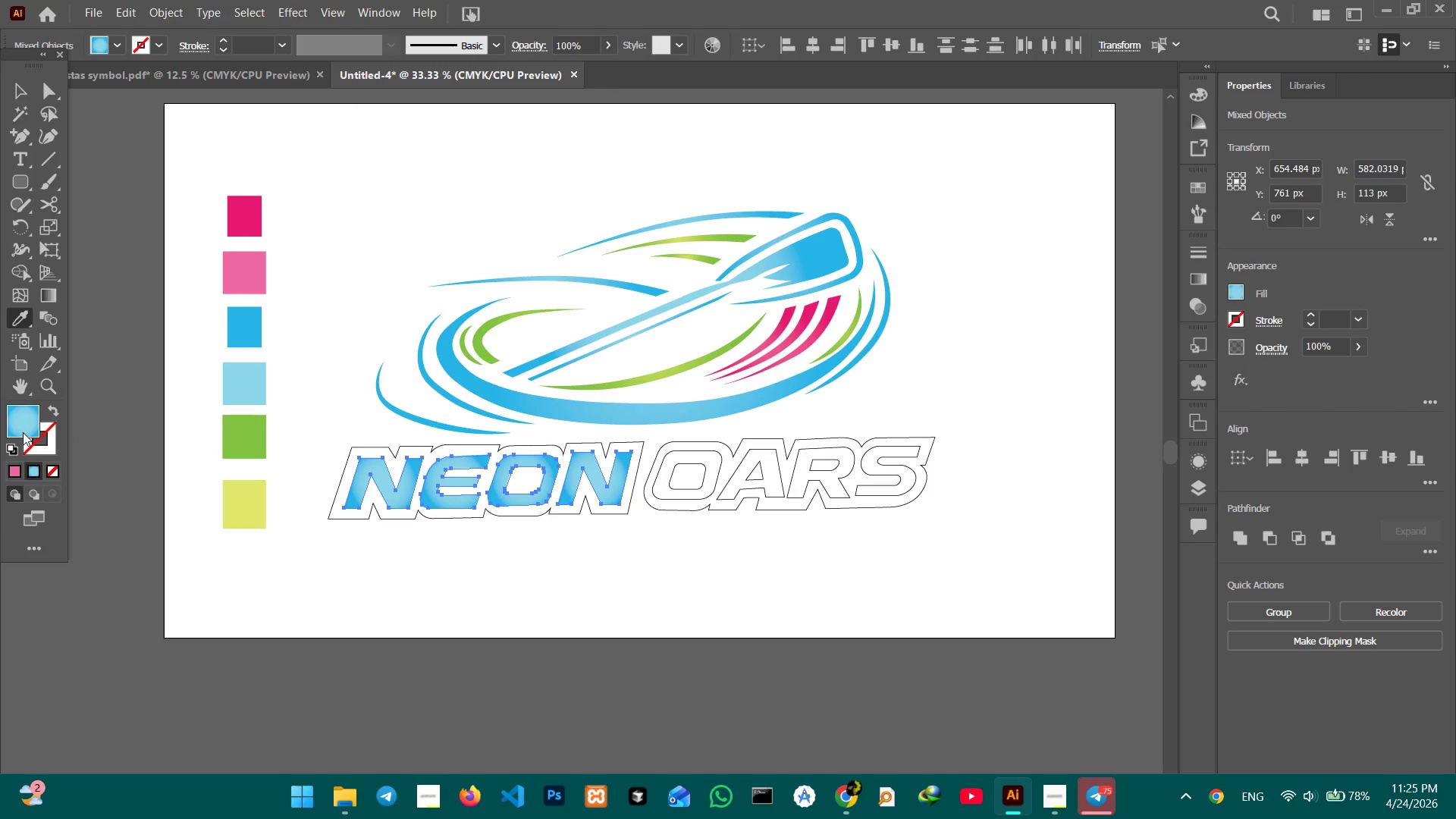 
double_click([23, 432])
 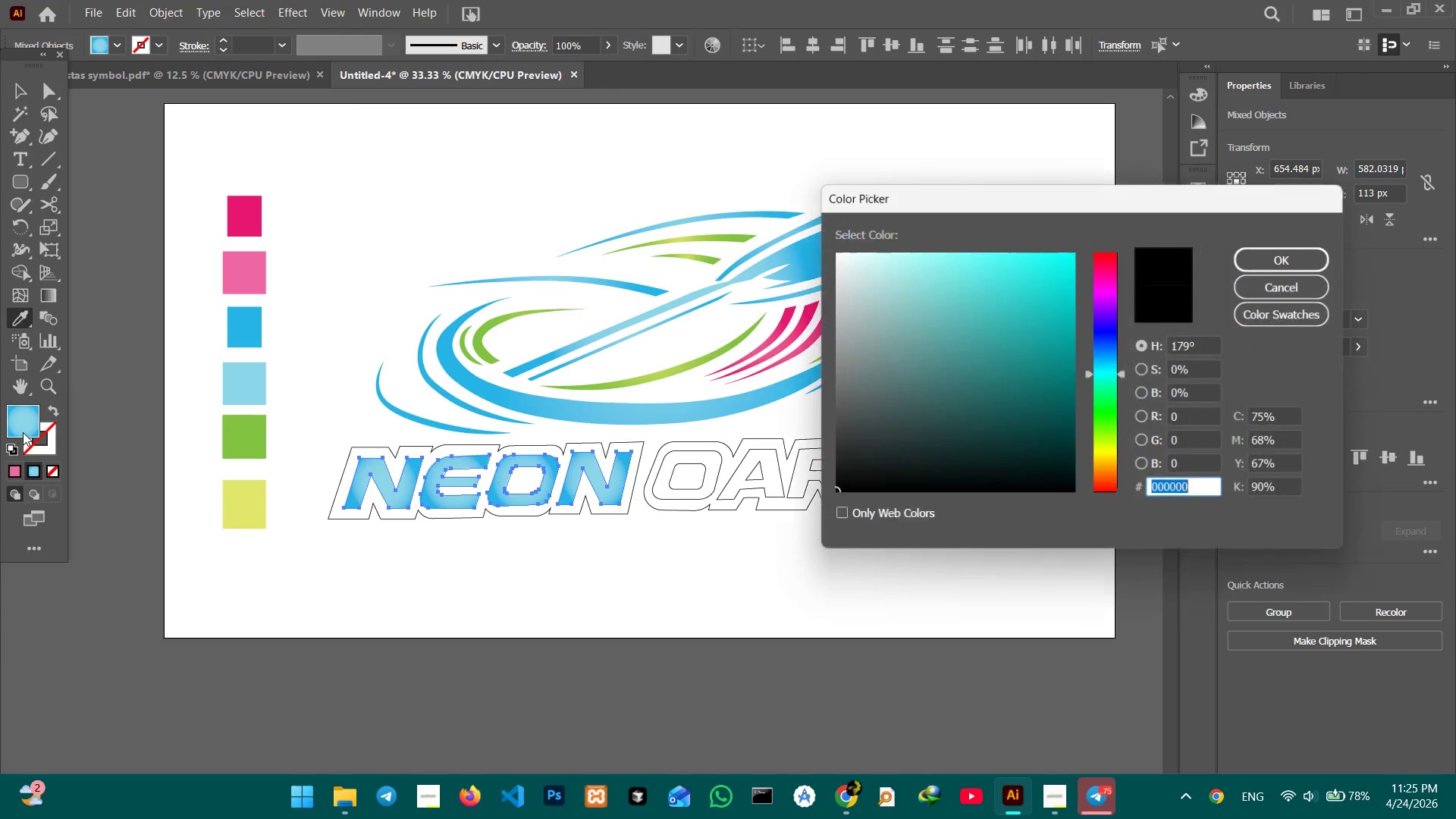 
triple_click([23, 432])
 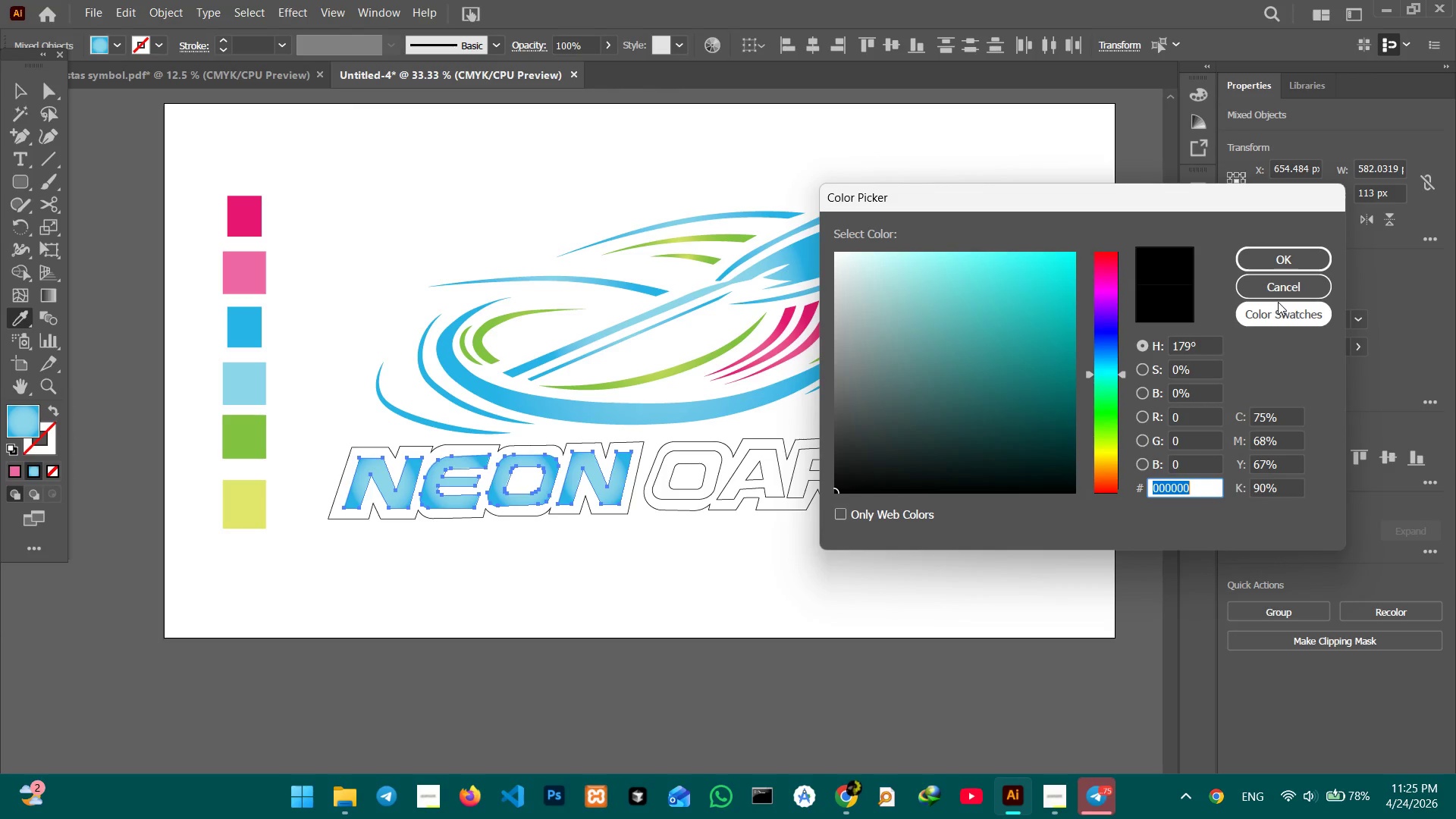 
left_click([1291, 290])
 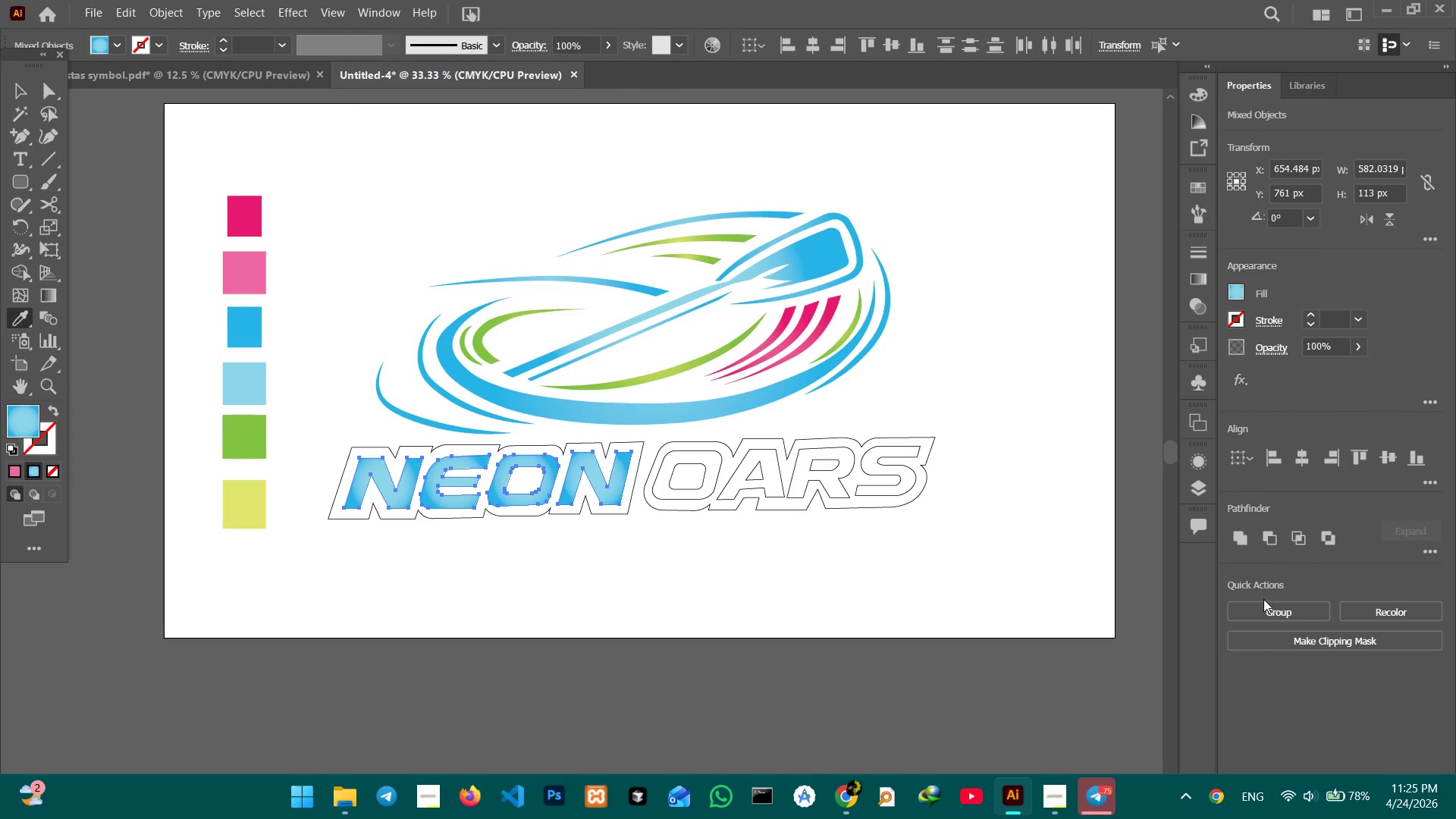 
left_click([1263, 606])
 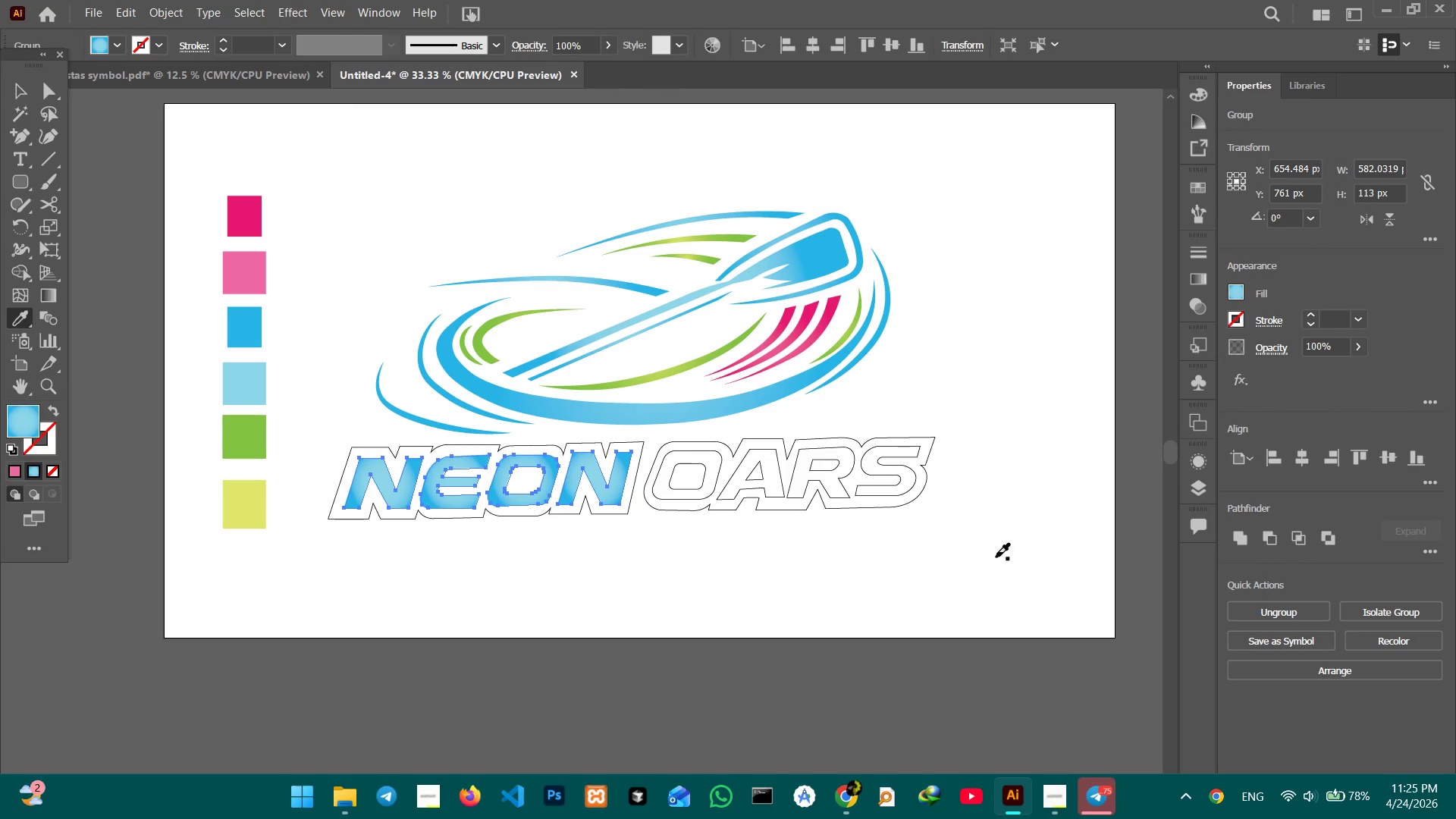 
double_click([996, 557])
 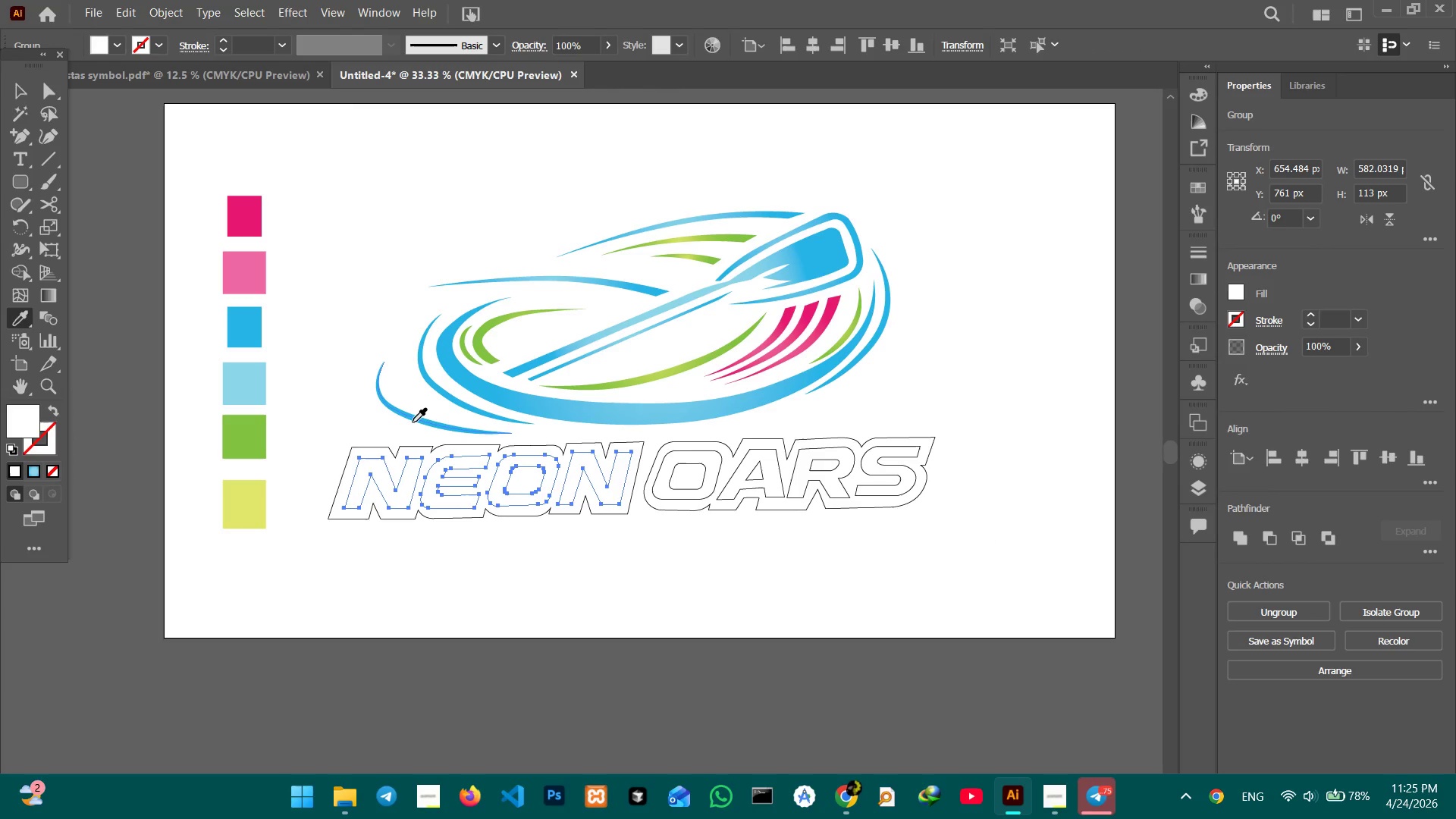 
key(Control+Z)
 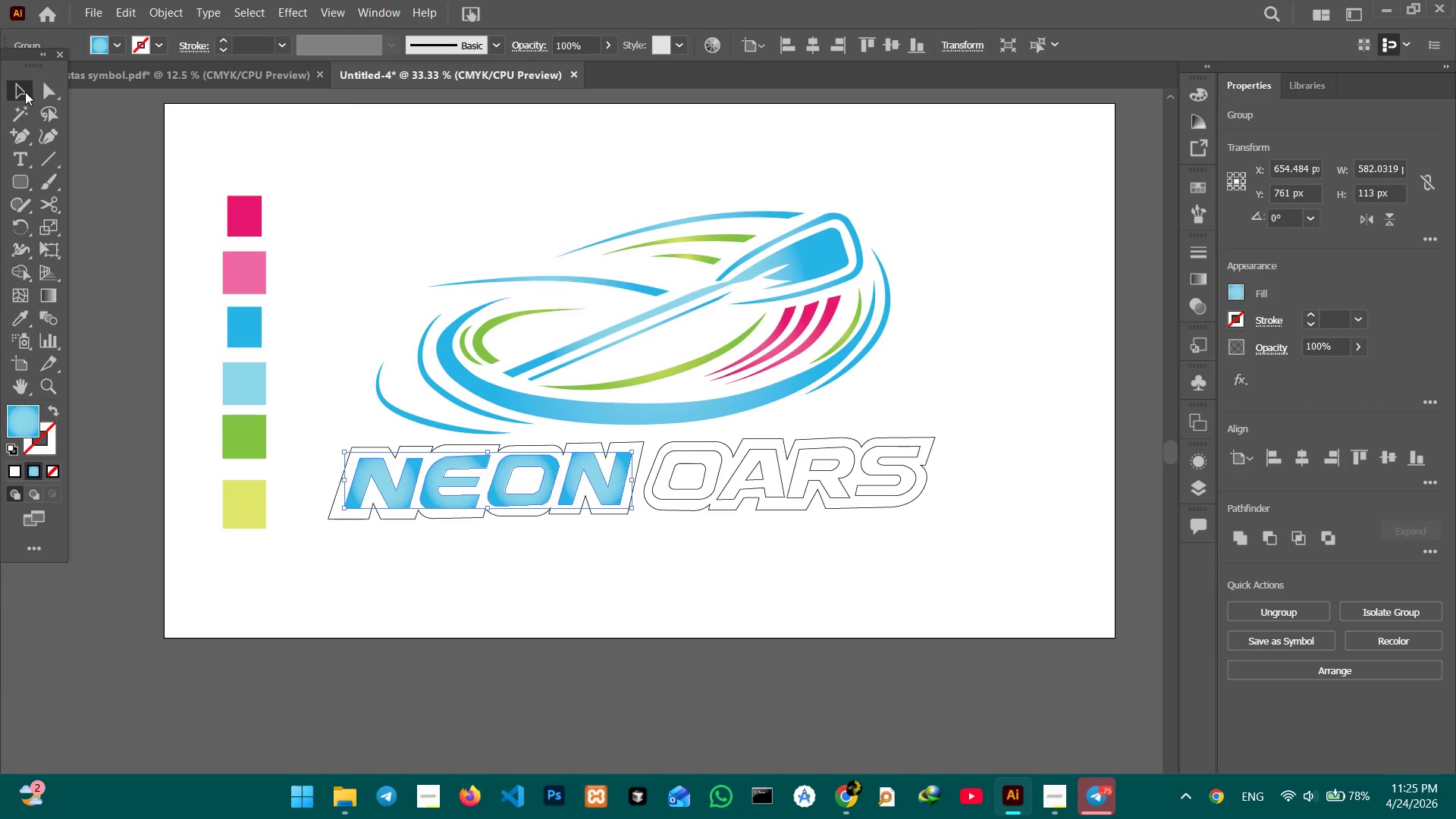 
double_click([228, 149])
 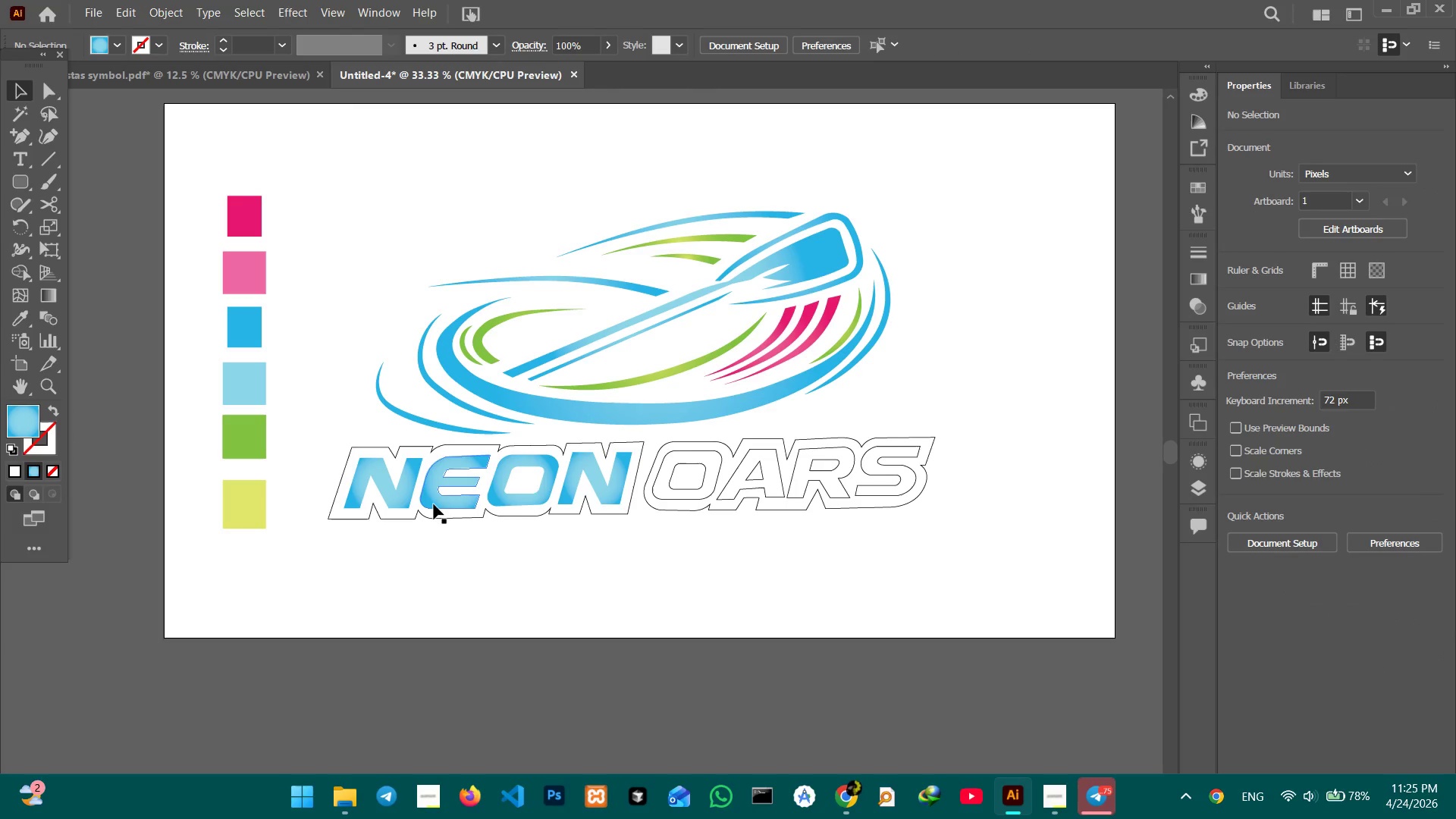 
left_click([434, 504])
 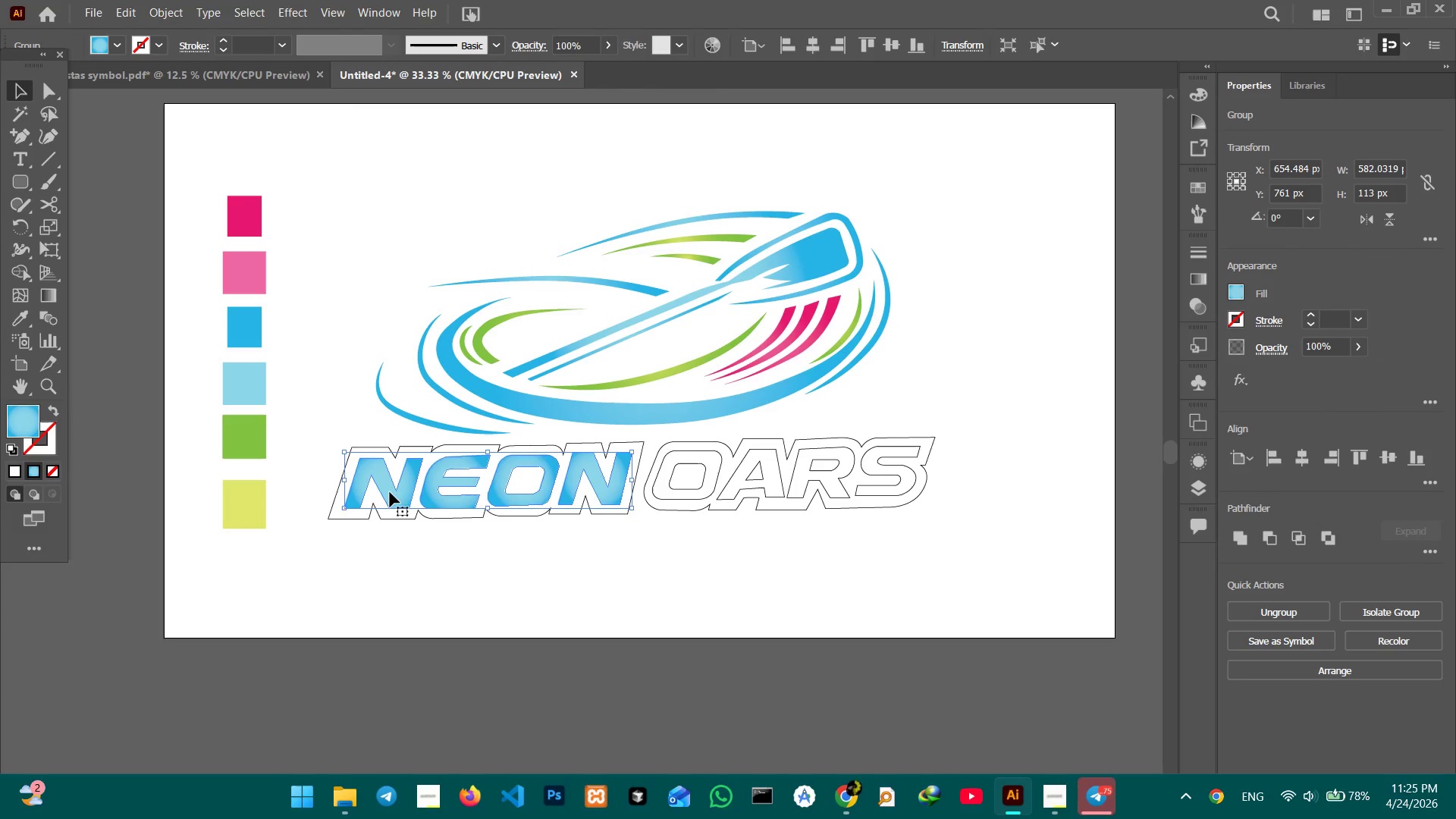 
double_click([389, 494])
 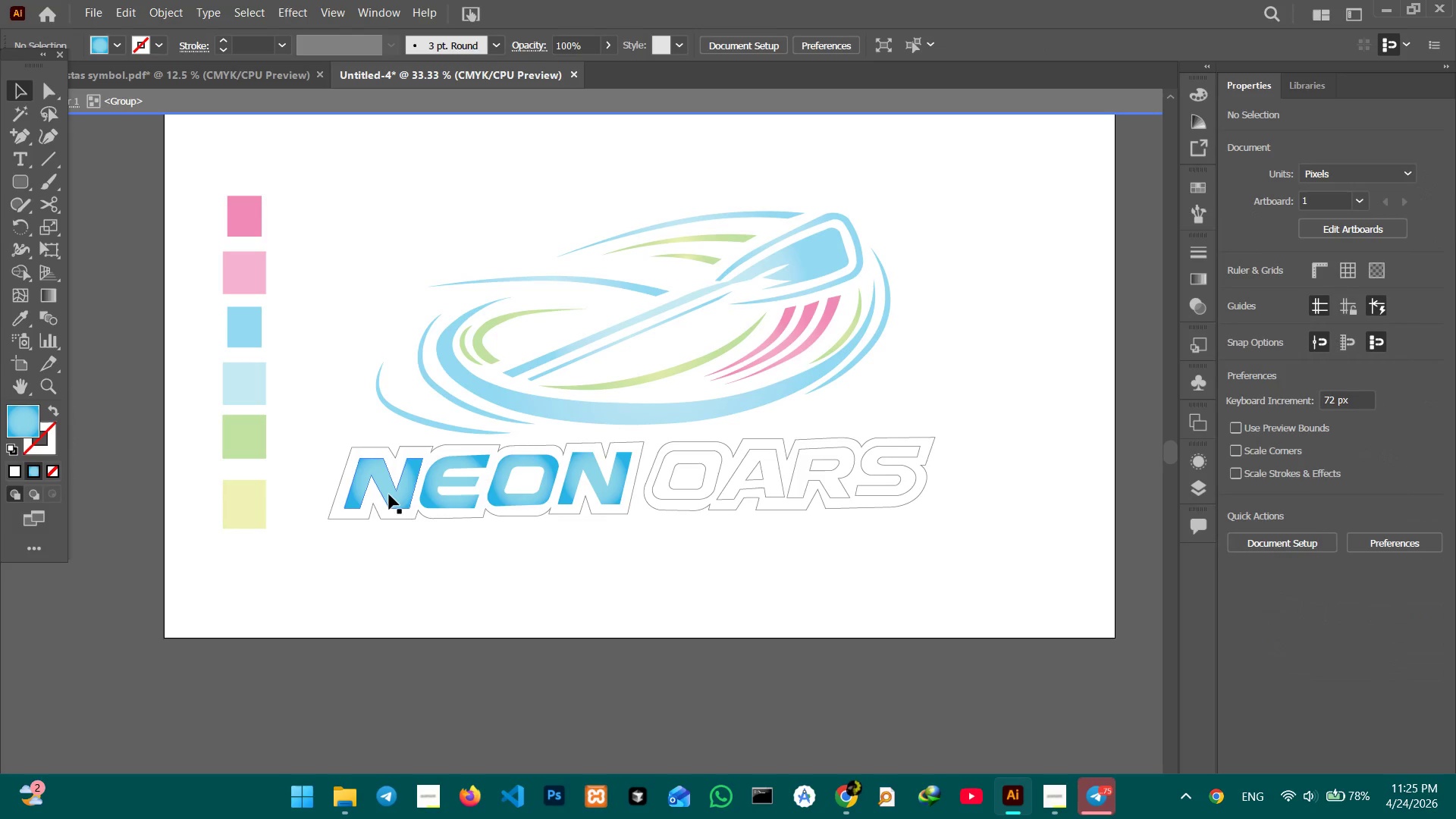 
triple_click([389, 494])
 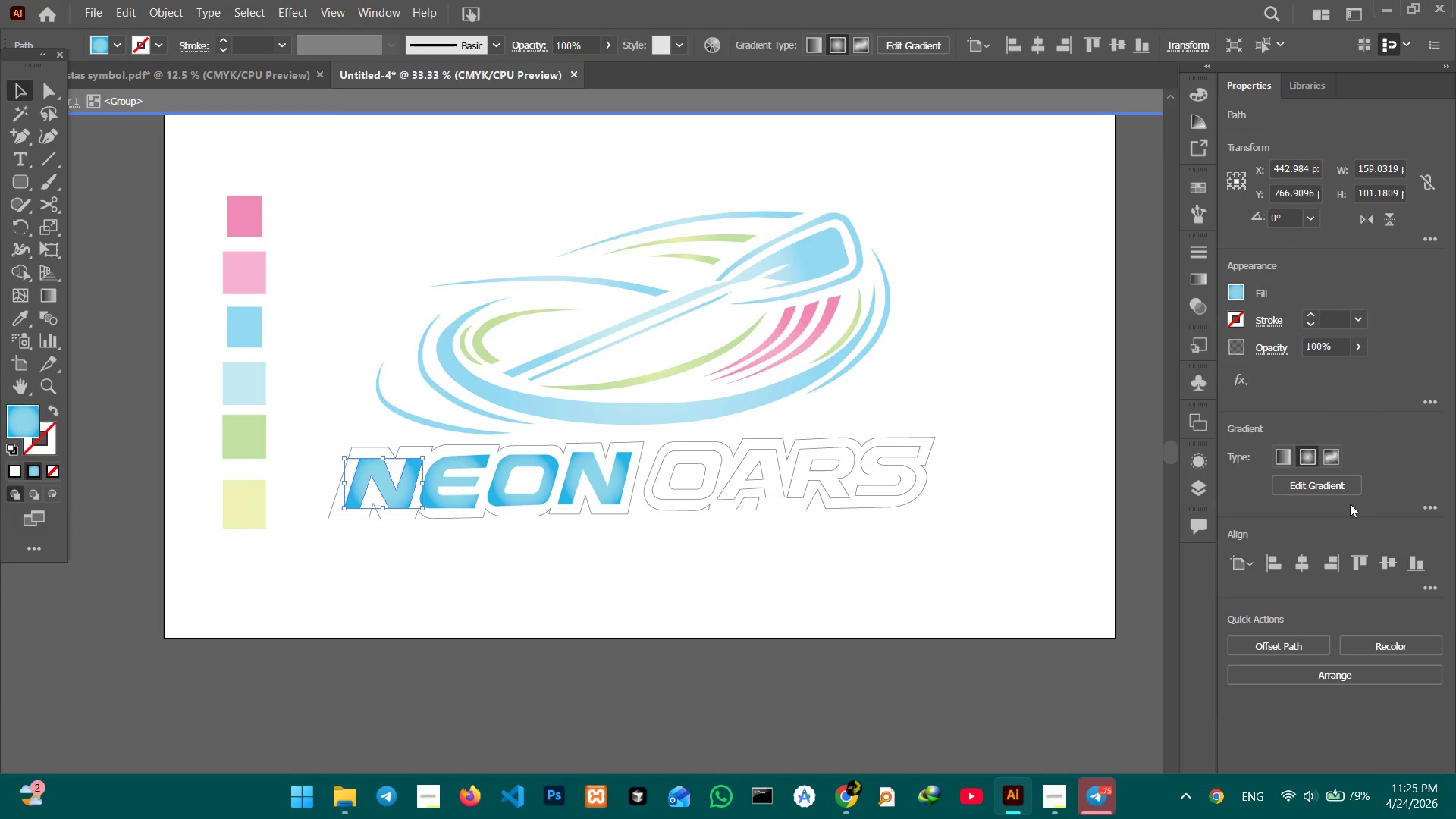 
left_click([1321, 491])
 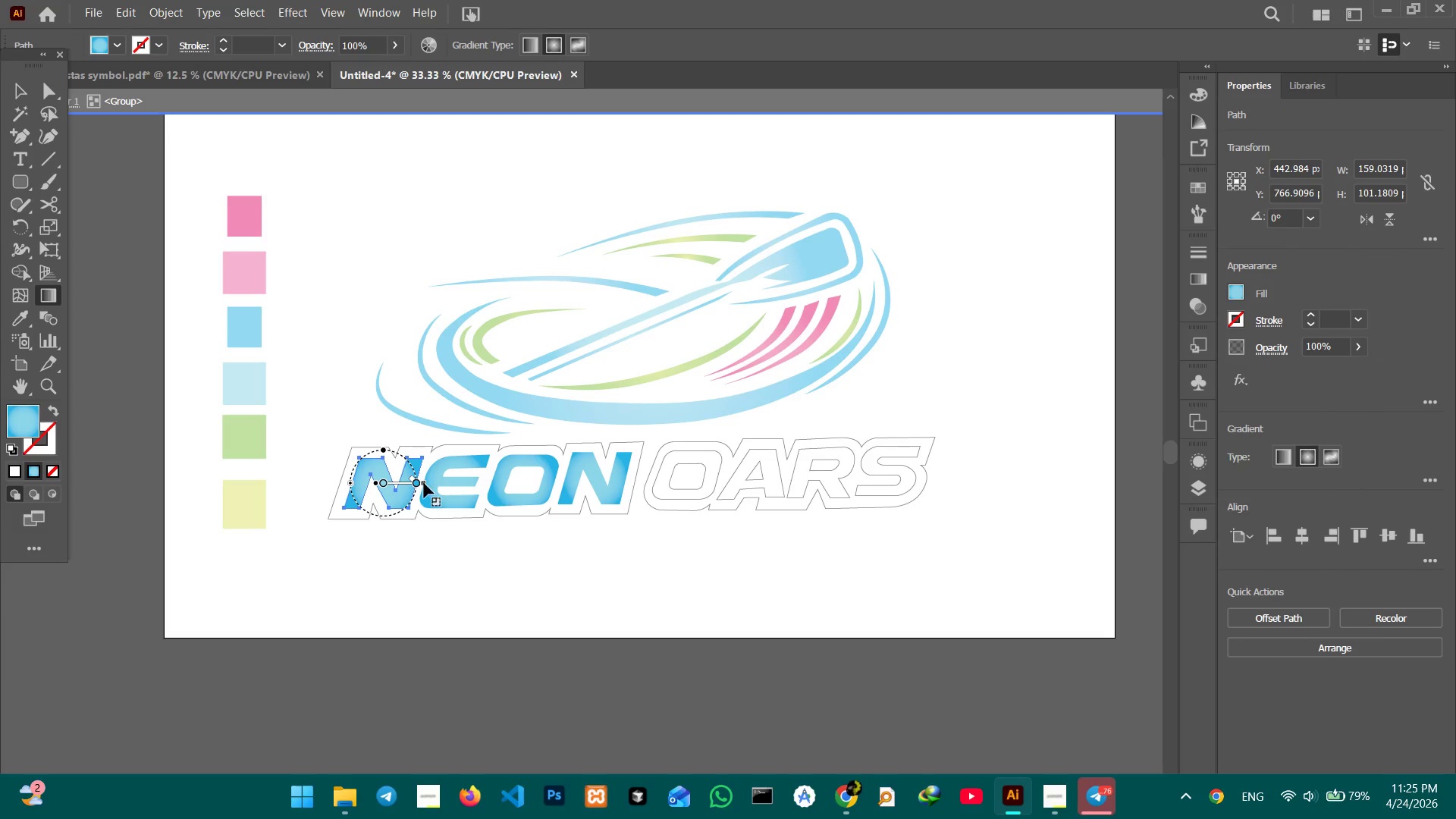 
left_click_drag(start_coordinate=[424, 484], to_coordinate=[484, 492])
 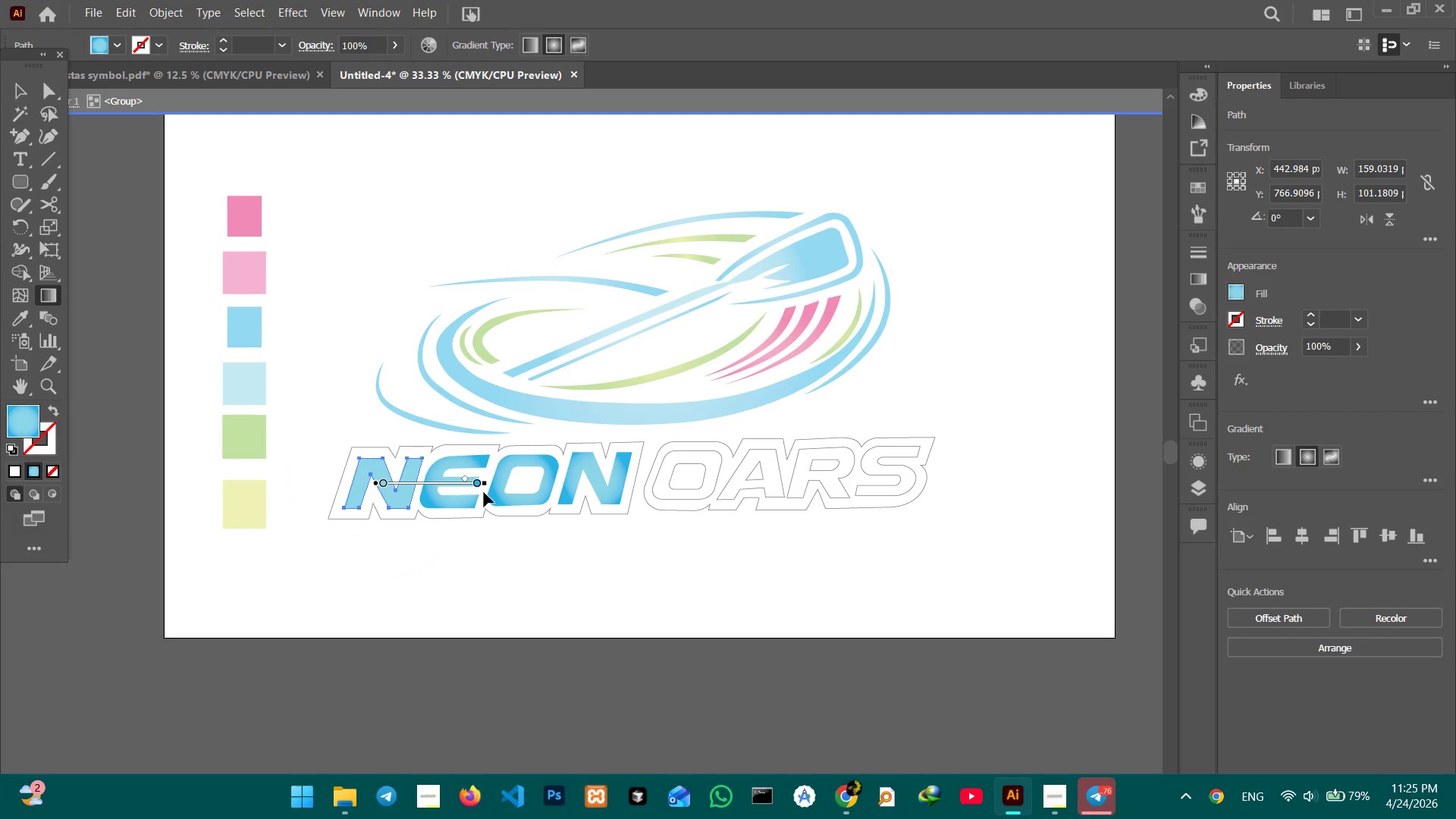 
key(Control+Z)
 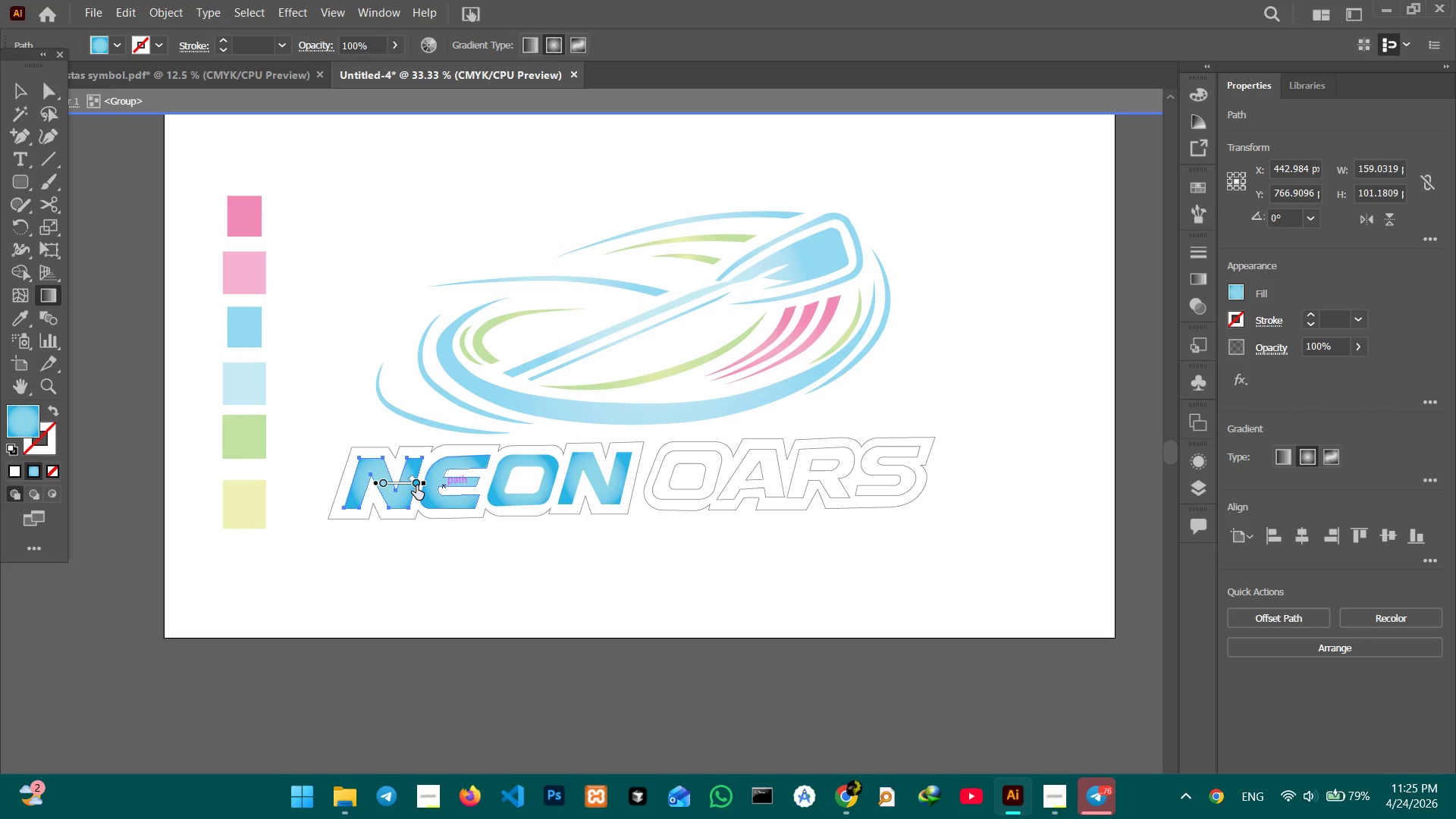 
left_click_drag(start_coordinate=[416, 485], to_coordinate=[407, 487])
 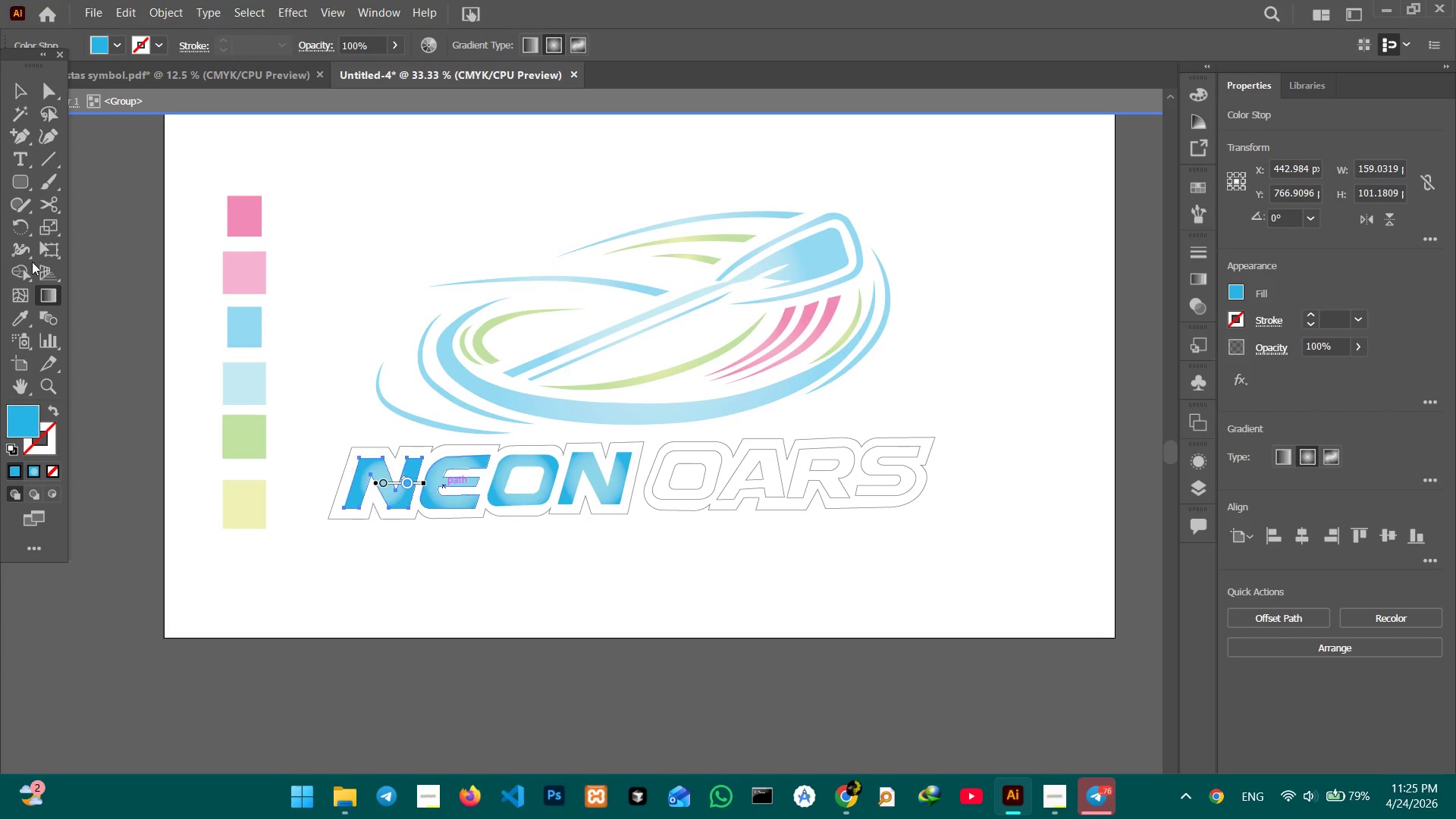 
left_click([28, 89])
 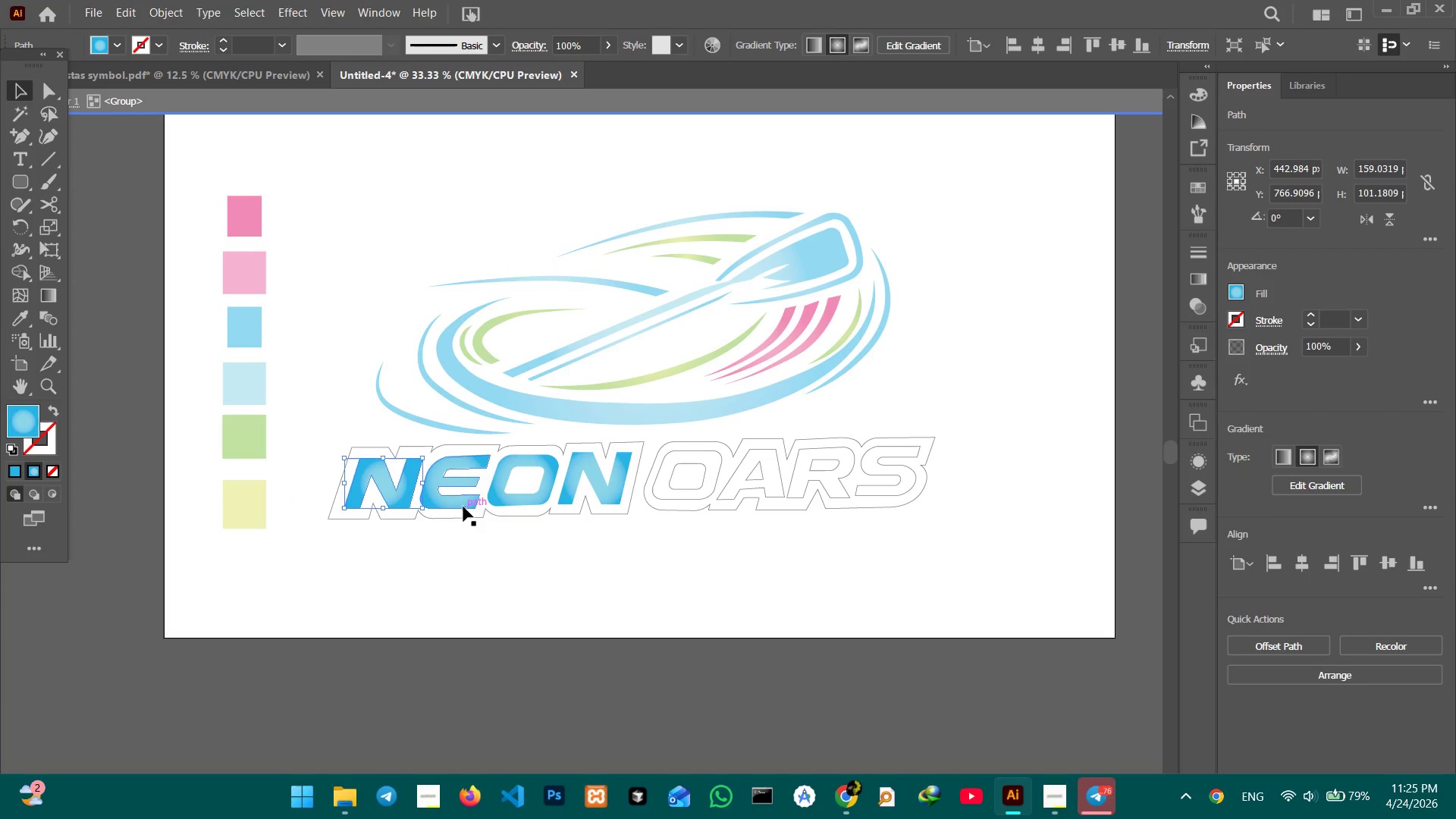 
left_click([463, 507])
 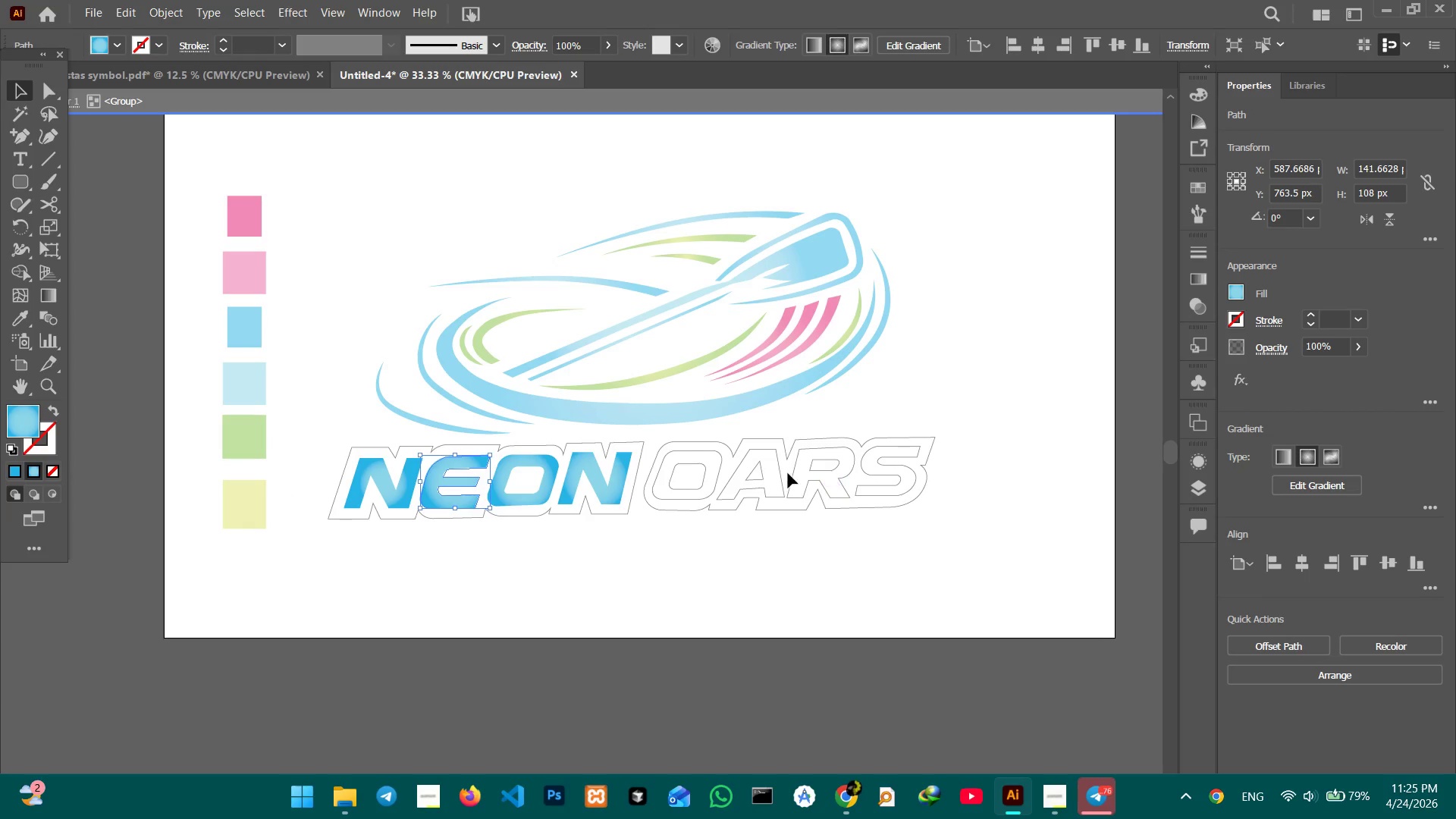 
hold_key(key=ShiftLeft, duration=1.42)
left_click([505, 502])
 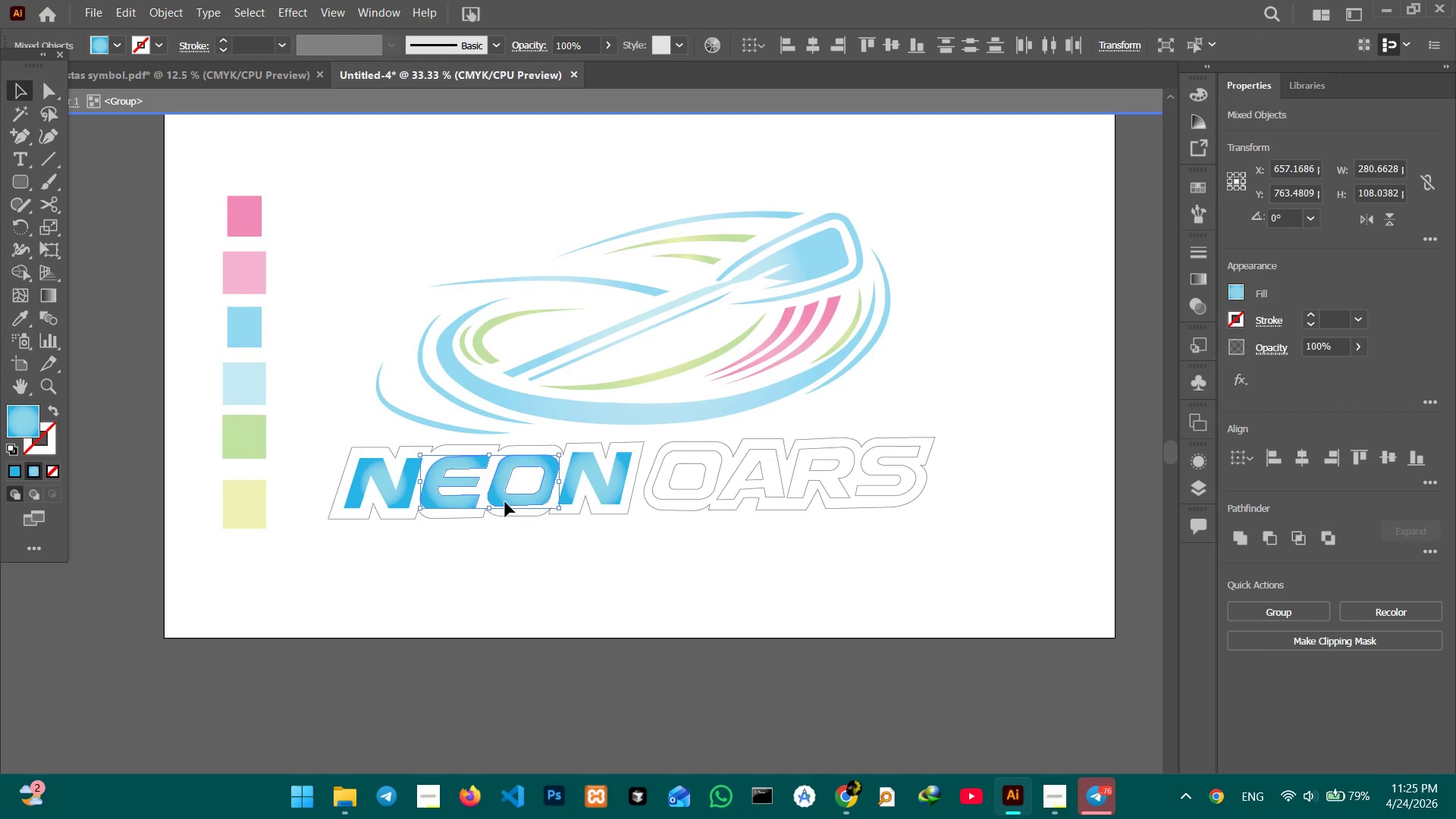 
left_click([505, 502])
 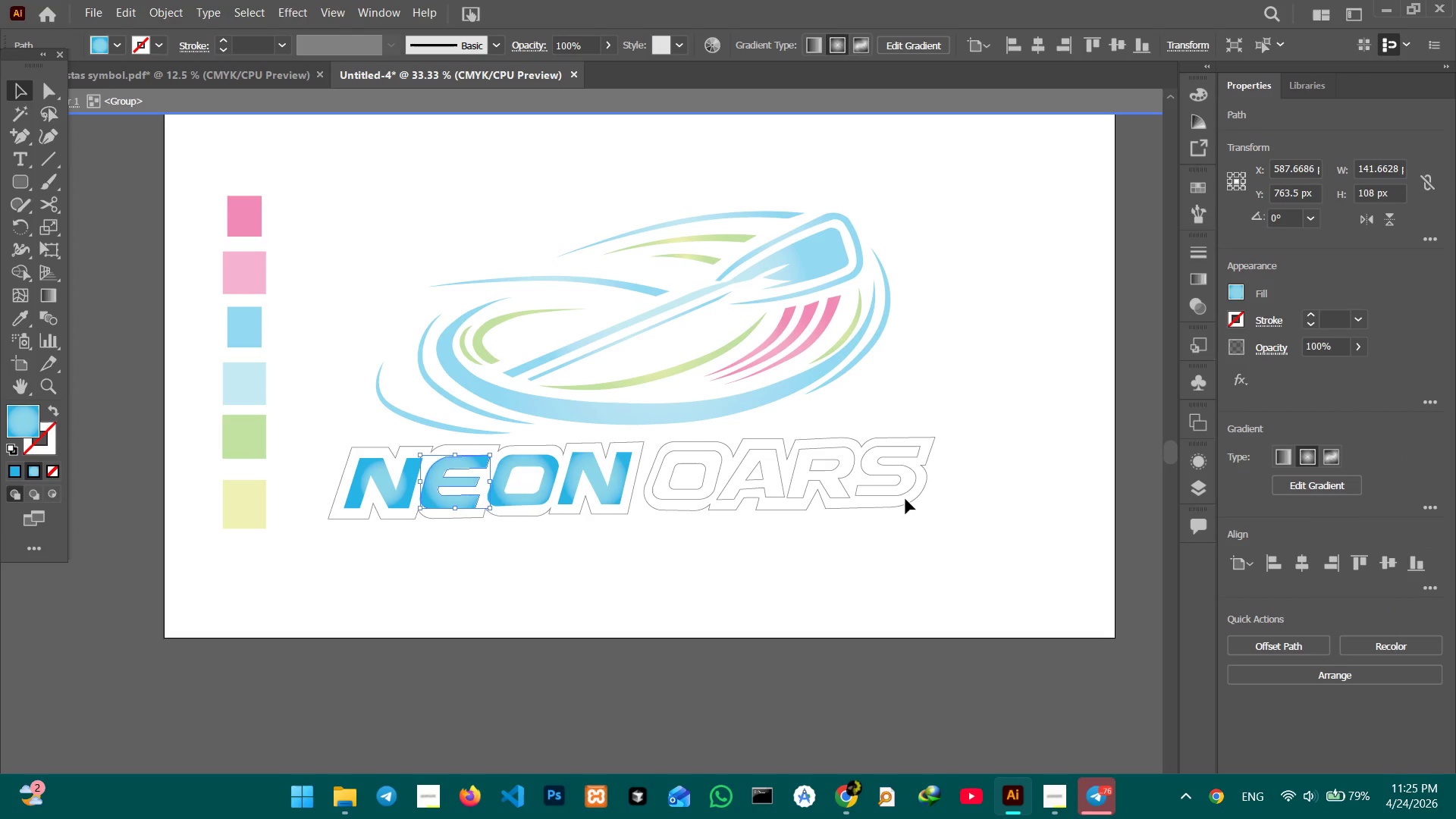 
left_click([677, 546])
 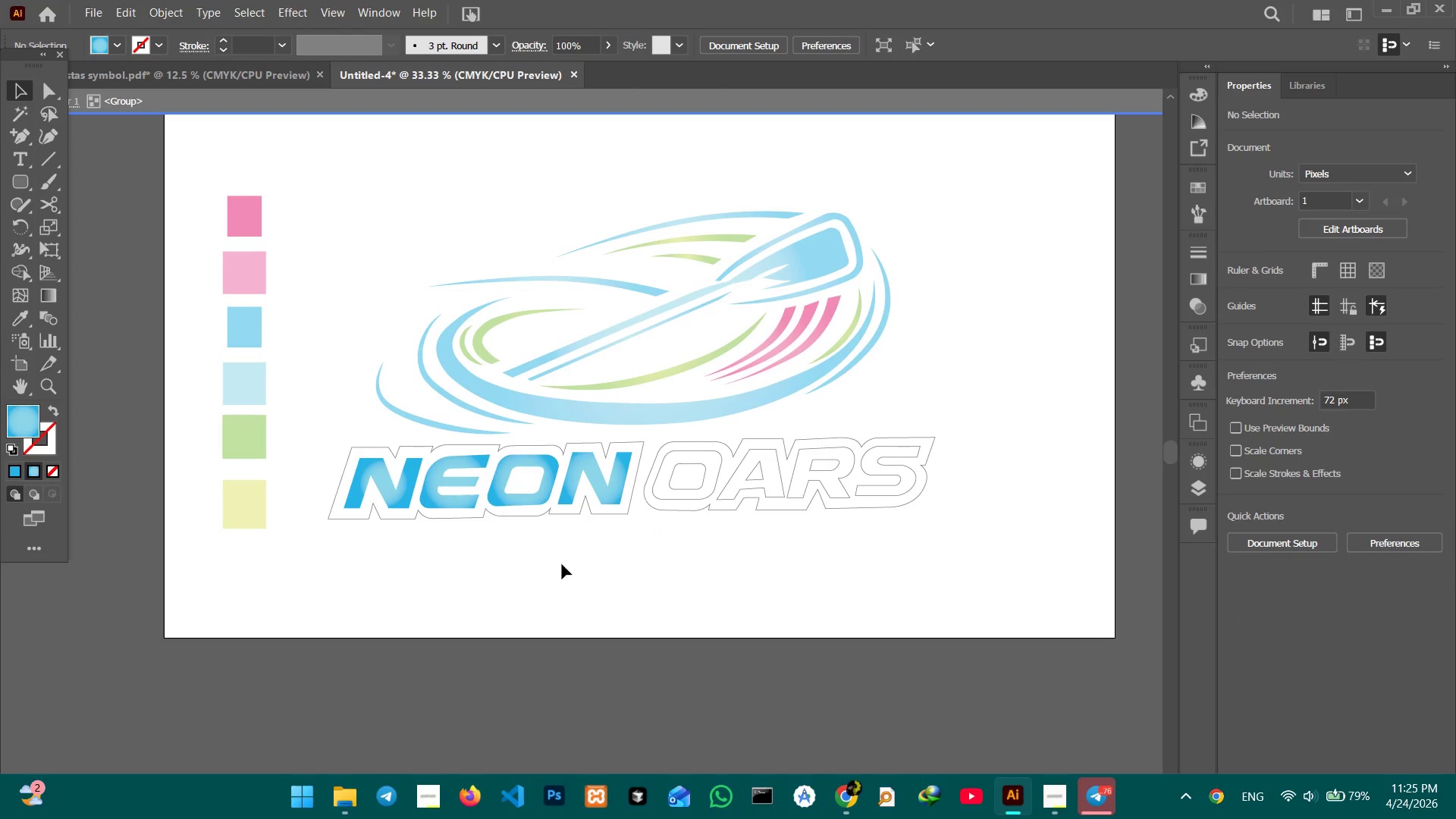 
double_click([562, 564])
 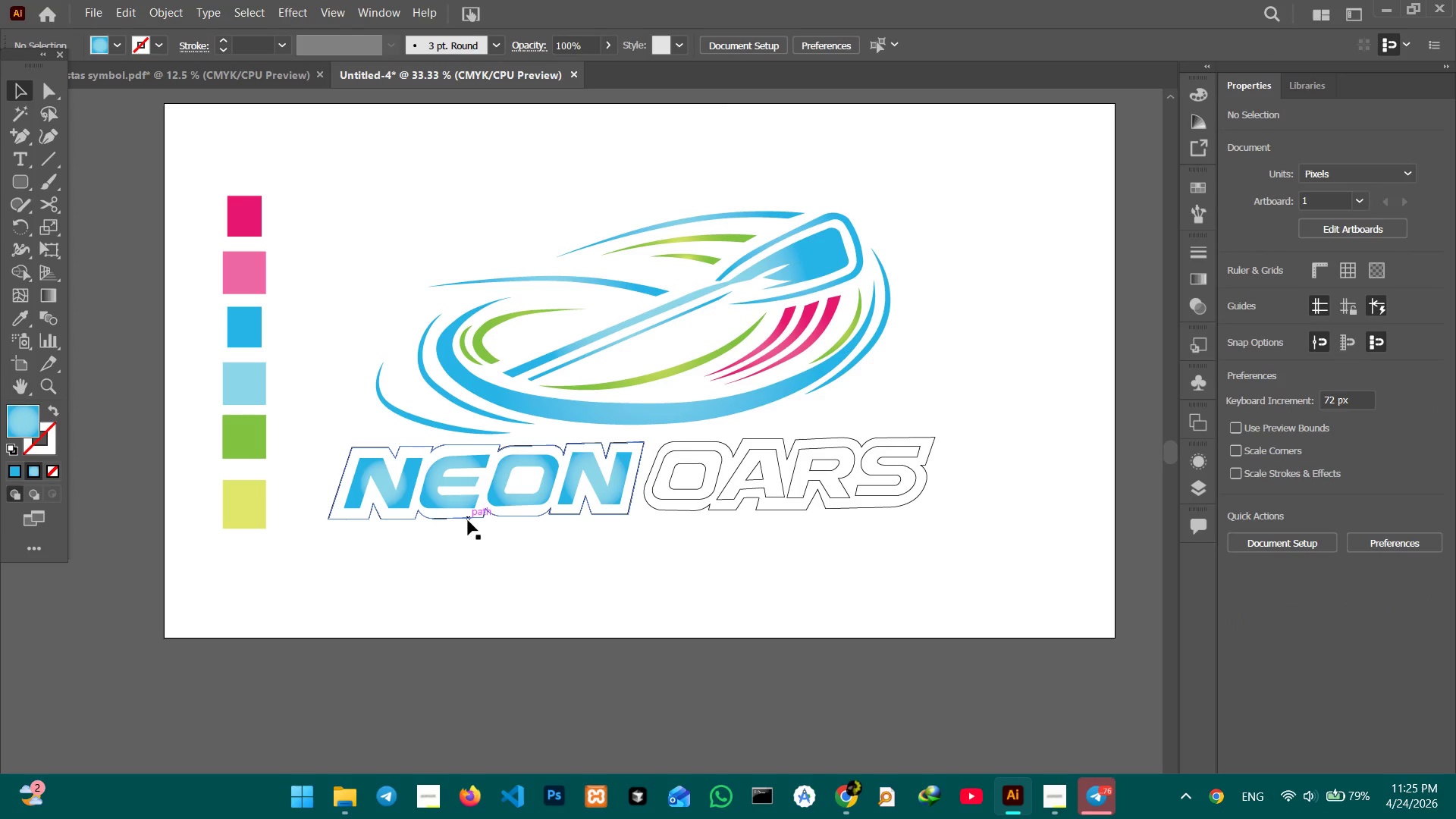 
left_click([468, 520])
 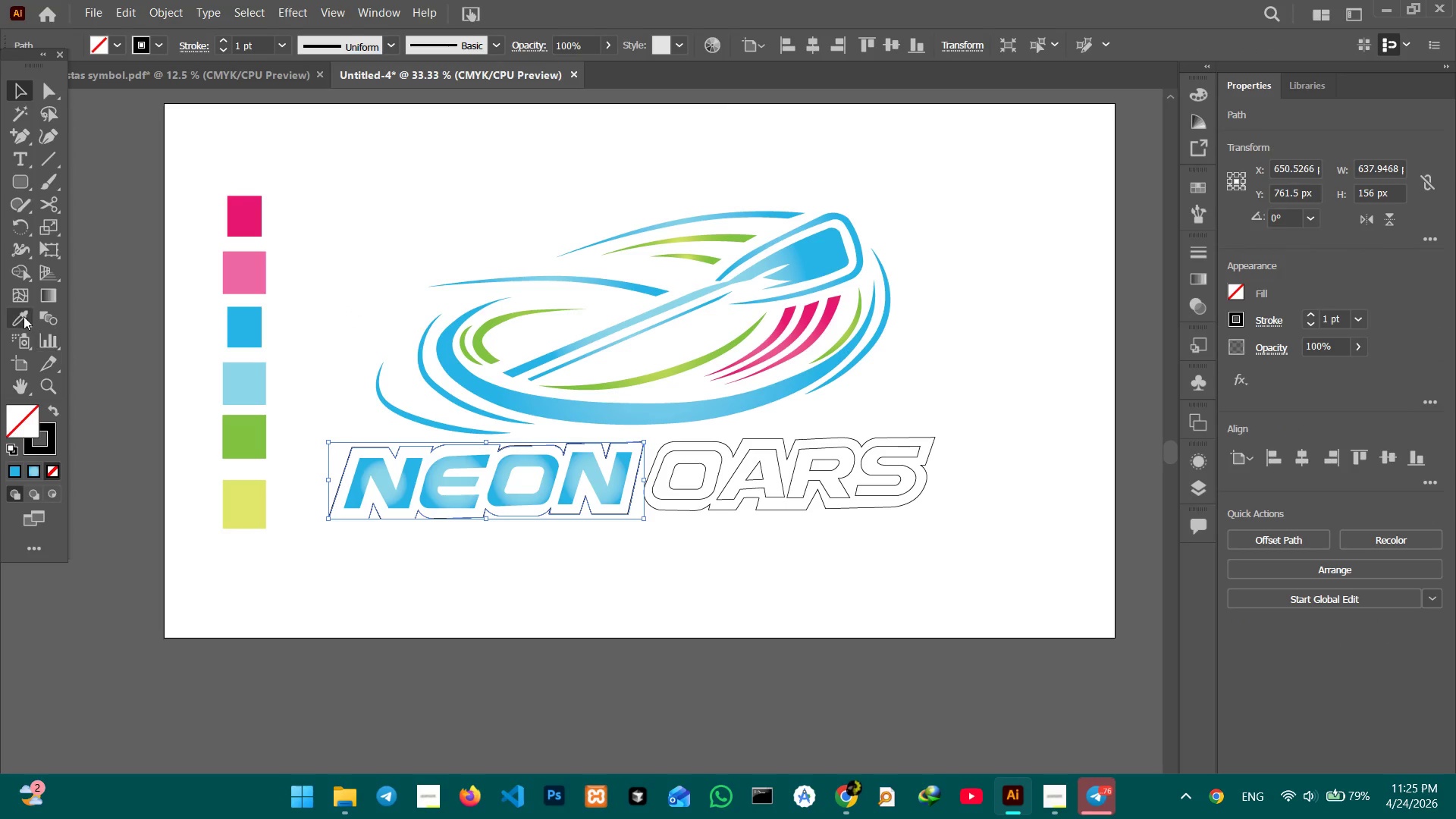 
left_click([24, 316])
 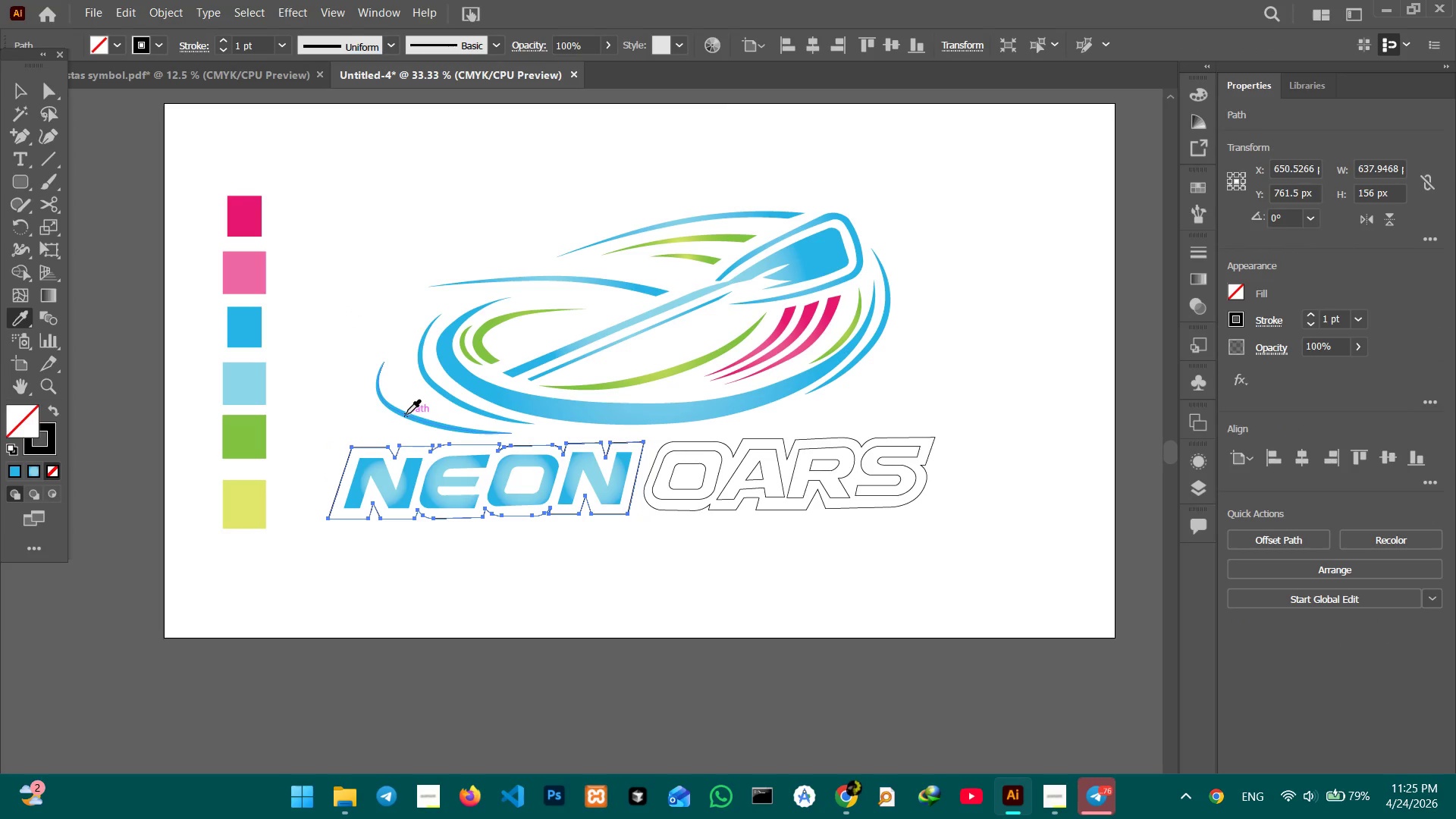 
left_click([410, 413])
 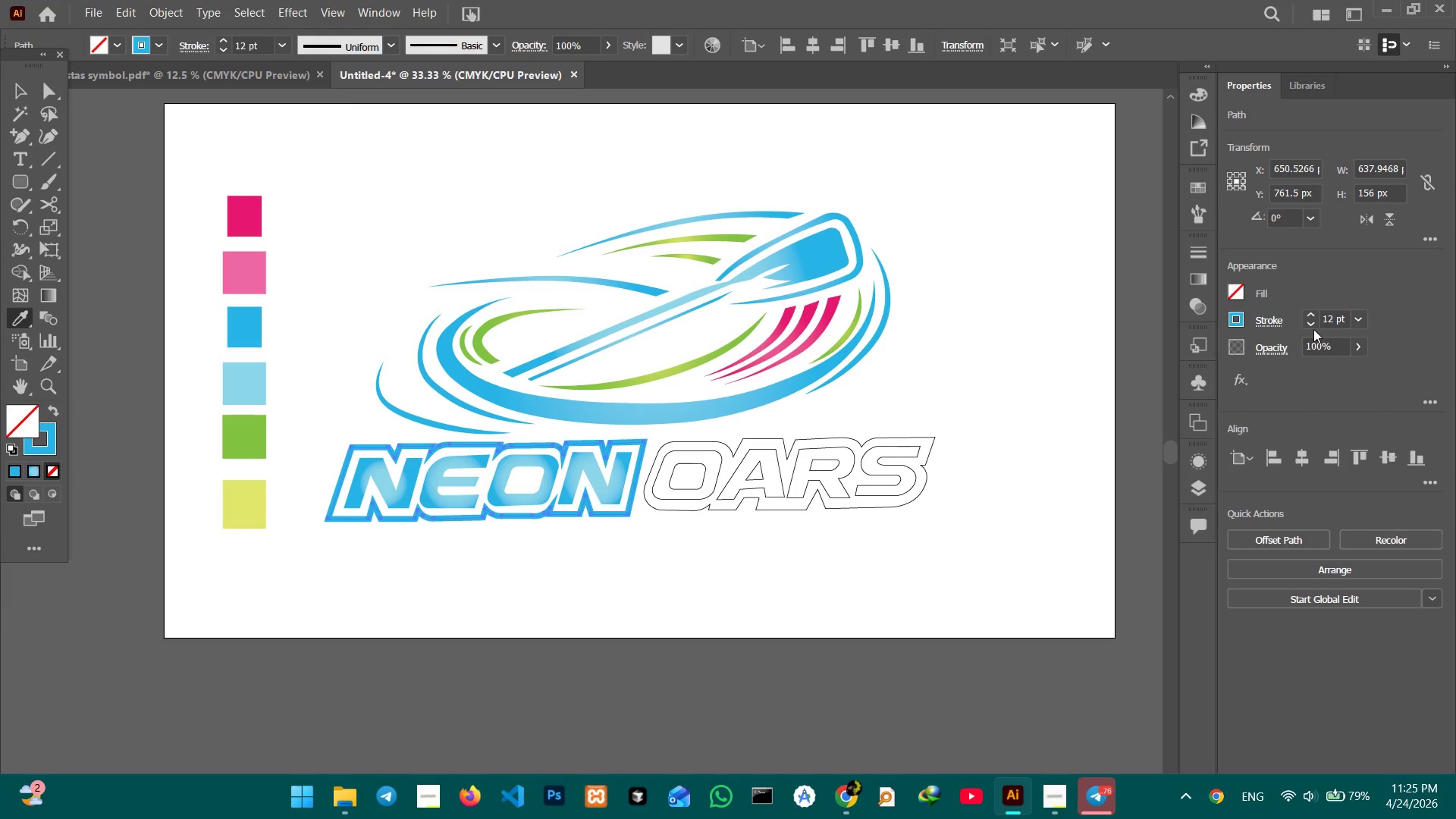 
left_click([1313, 329])
 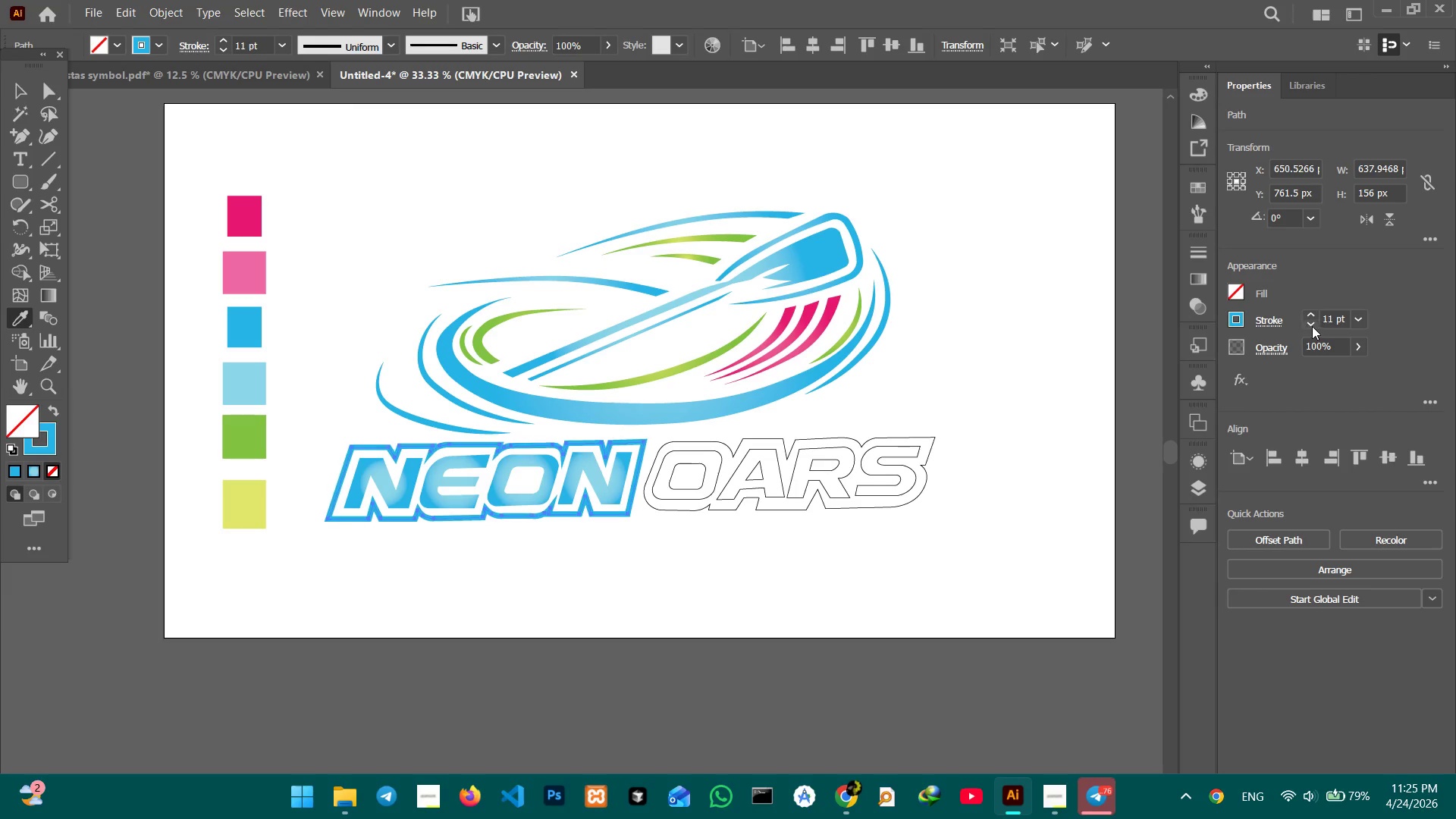 
double_click([1312, 326])
 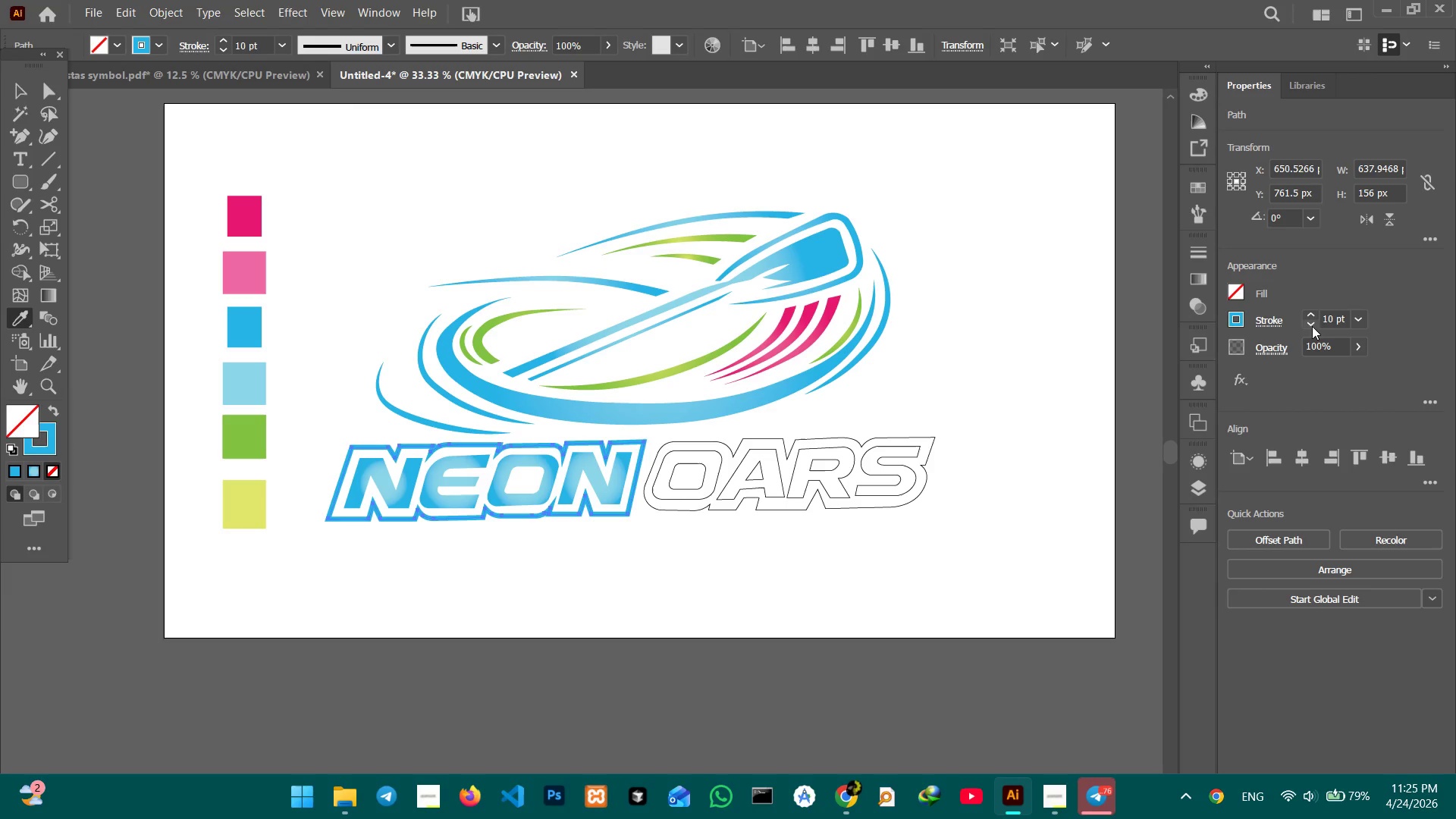 
triple_click([1312, 326])
 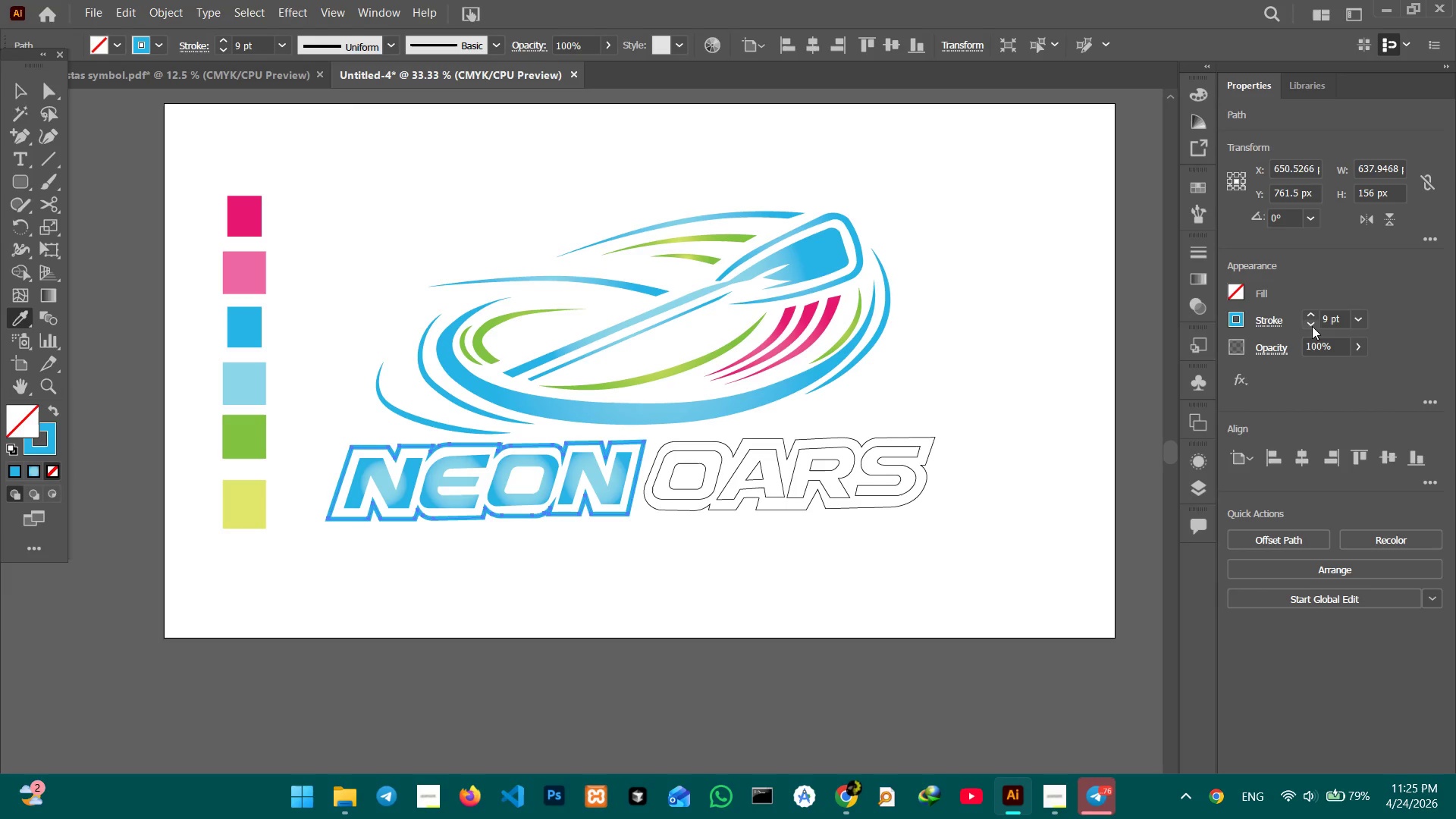 
triple_click([1312, 326])
 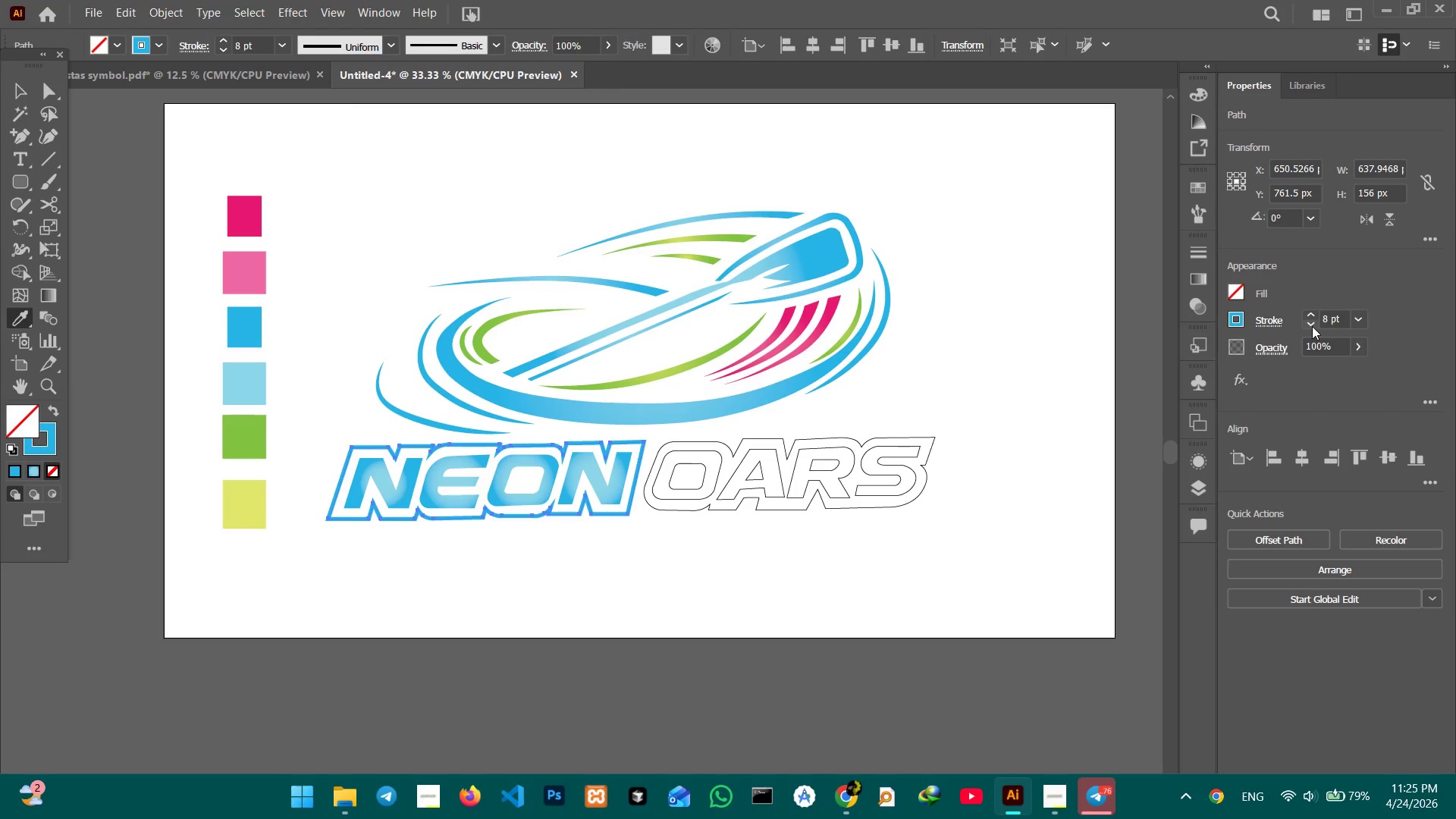 
triple_click([1312, 326])
 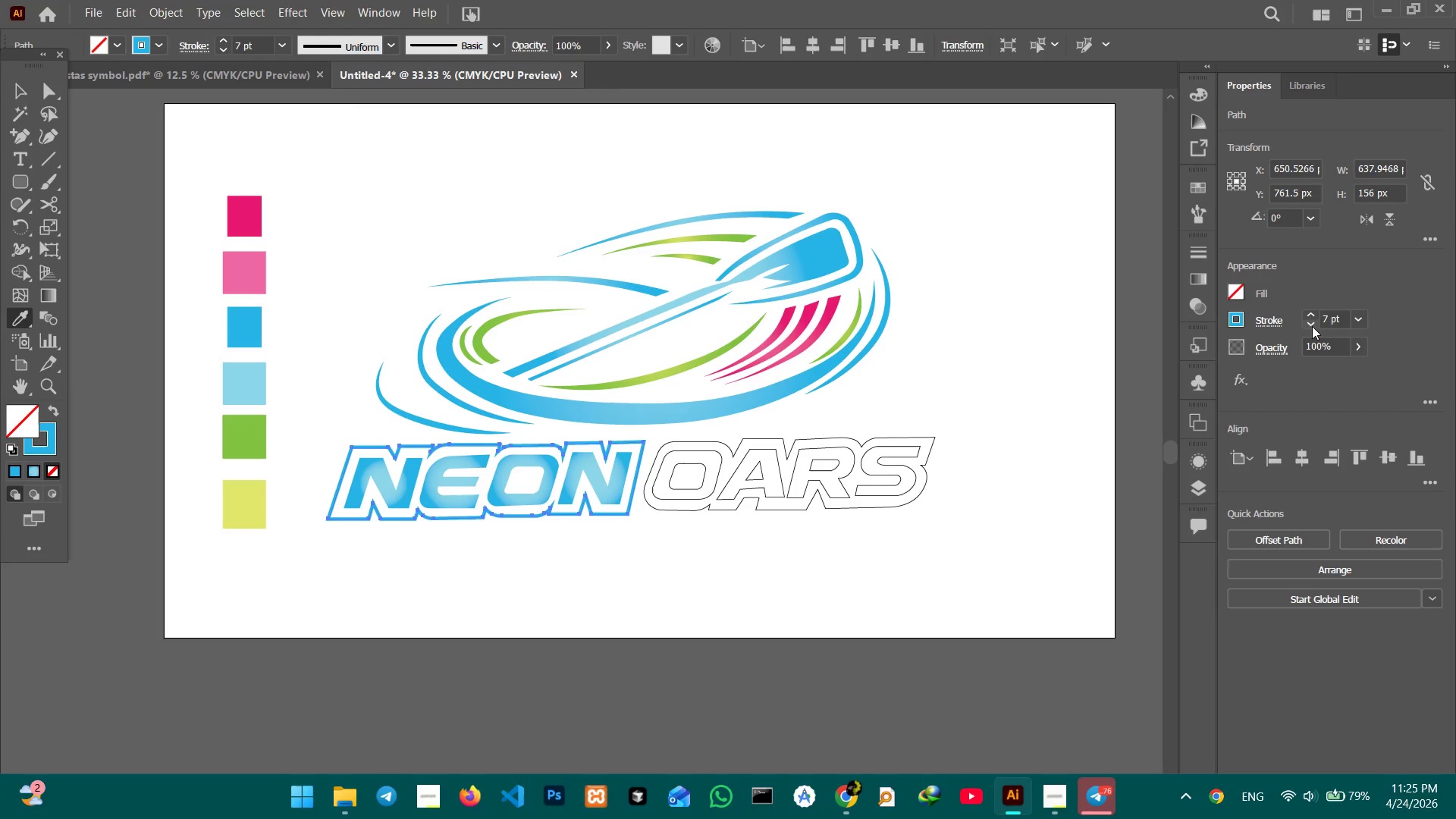 
triple_click([1312, 326])
 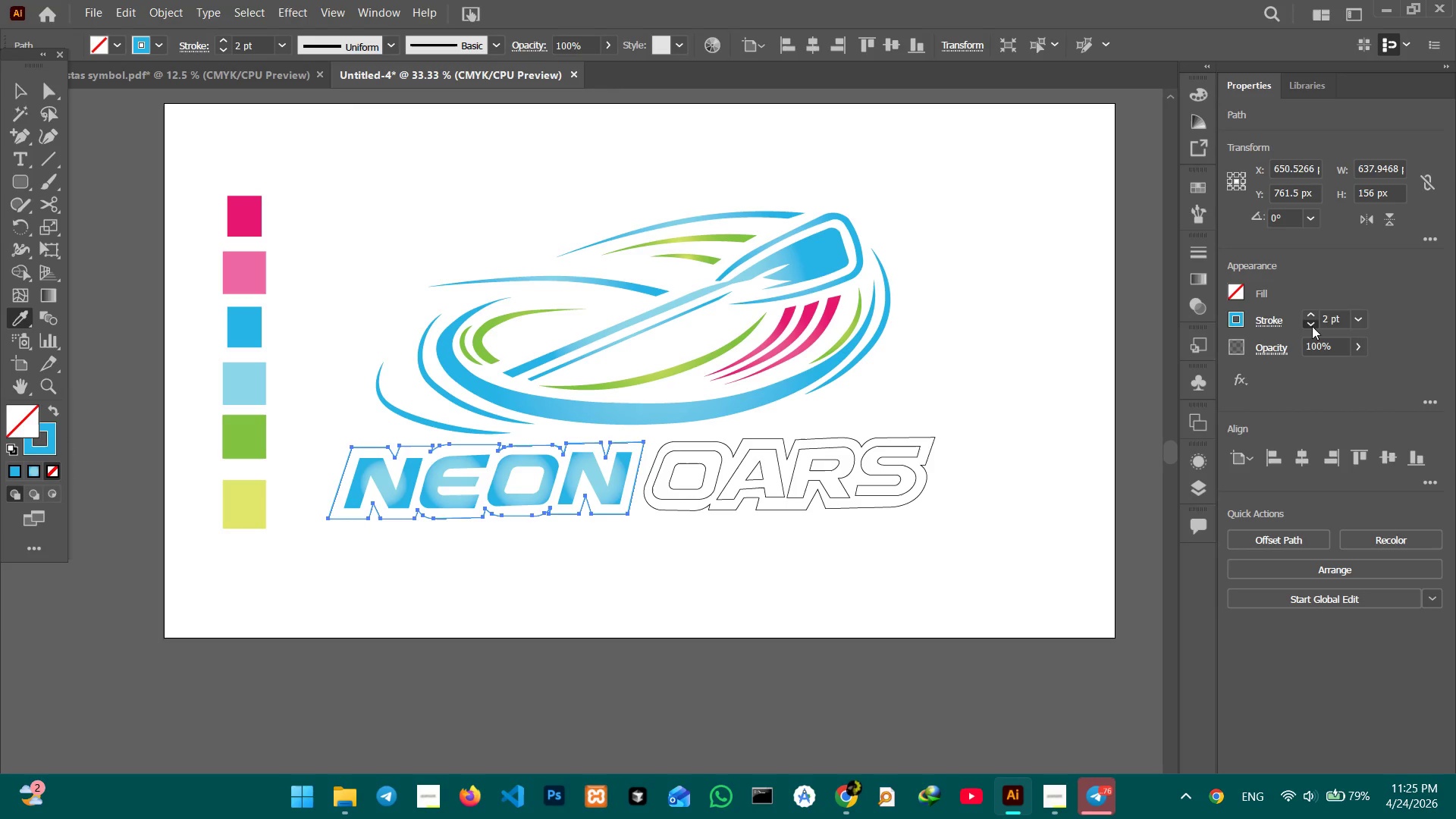 
triple_click([1312, 326])
 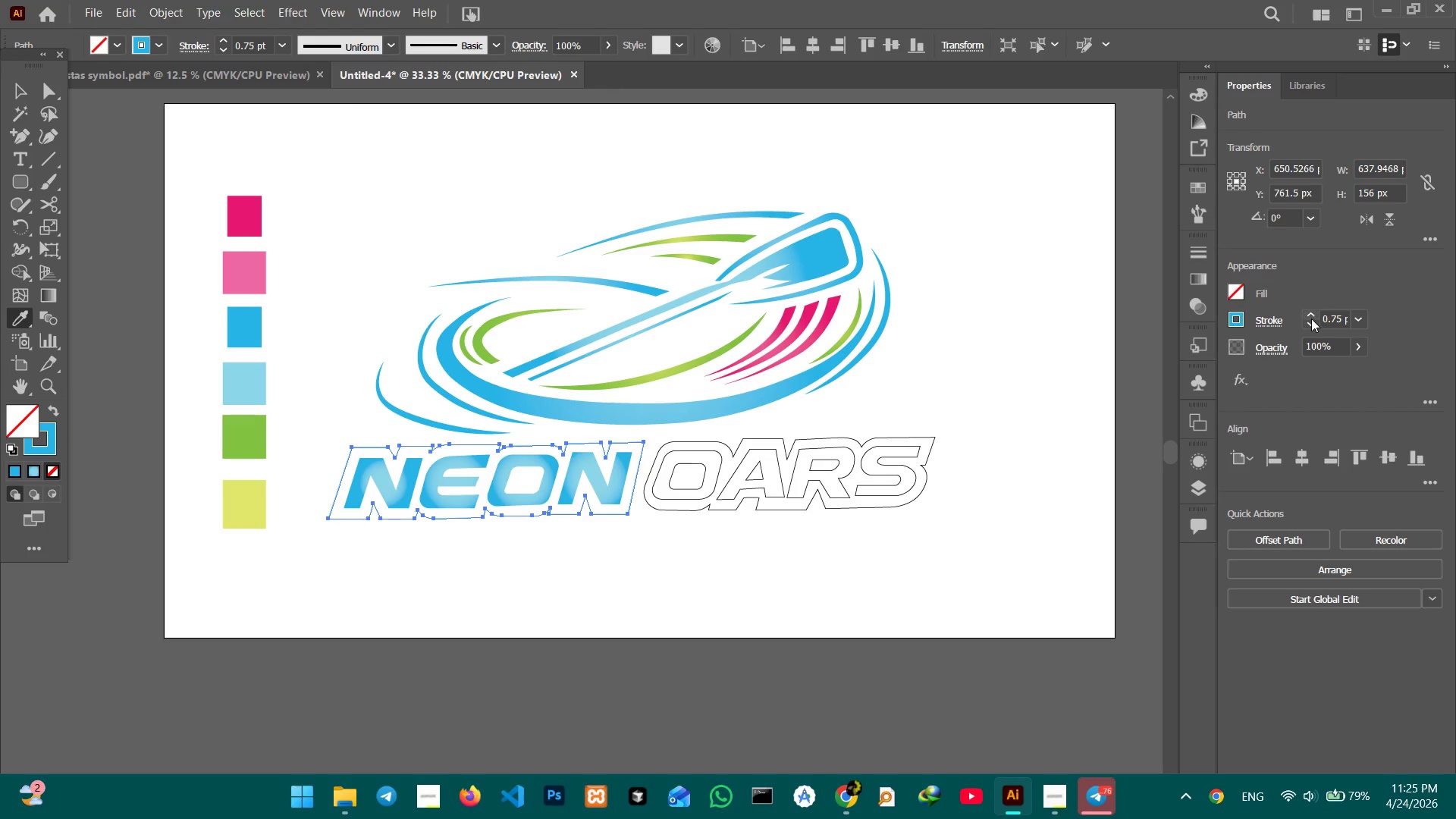 
left_click([1311, 318])
 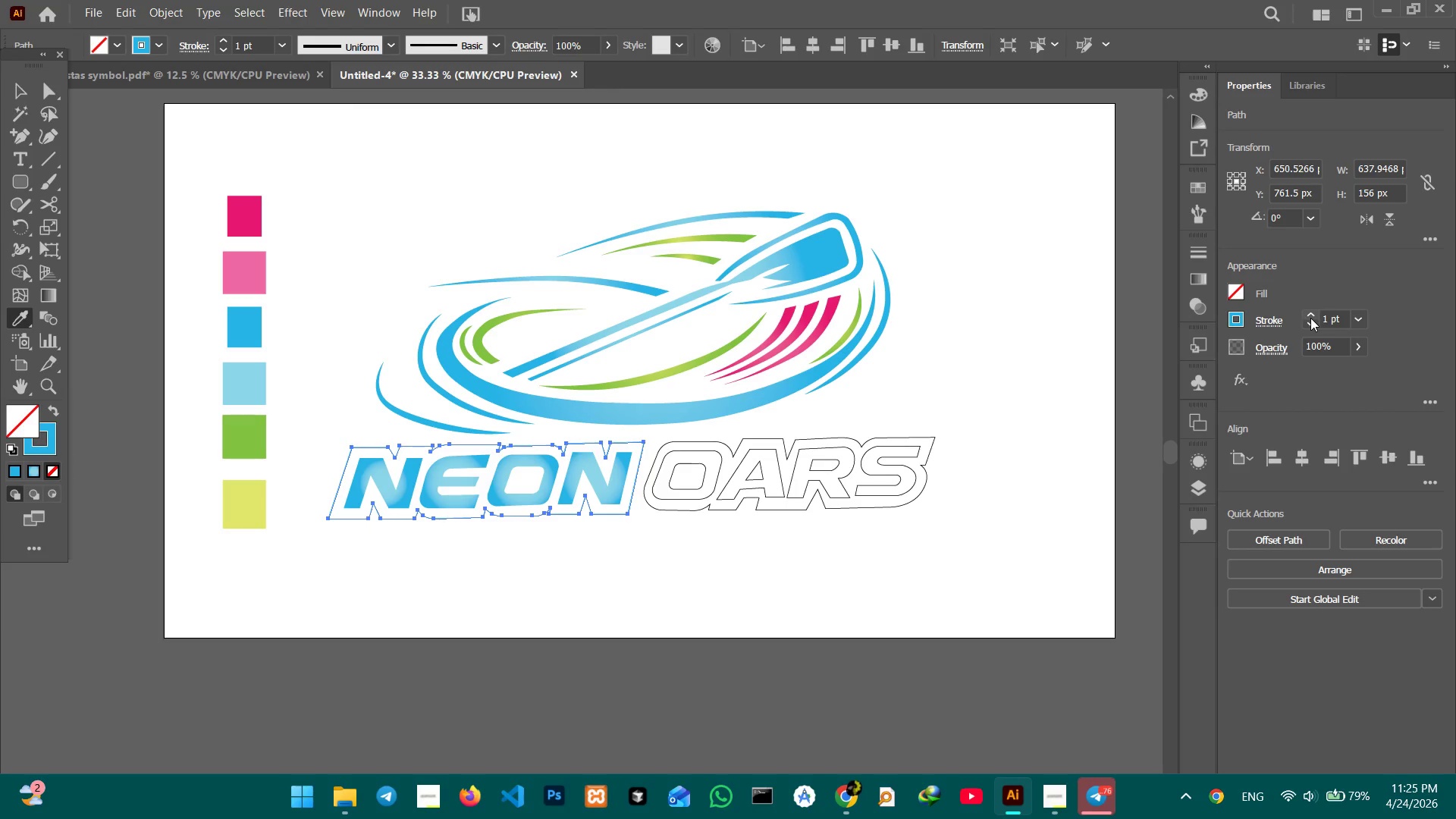 
left_click([1310, 318])
 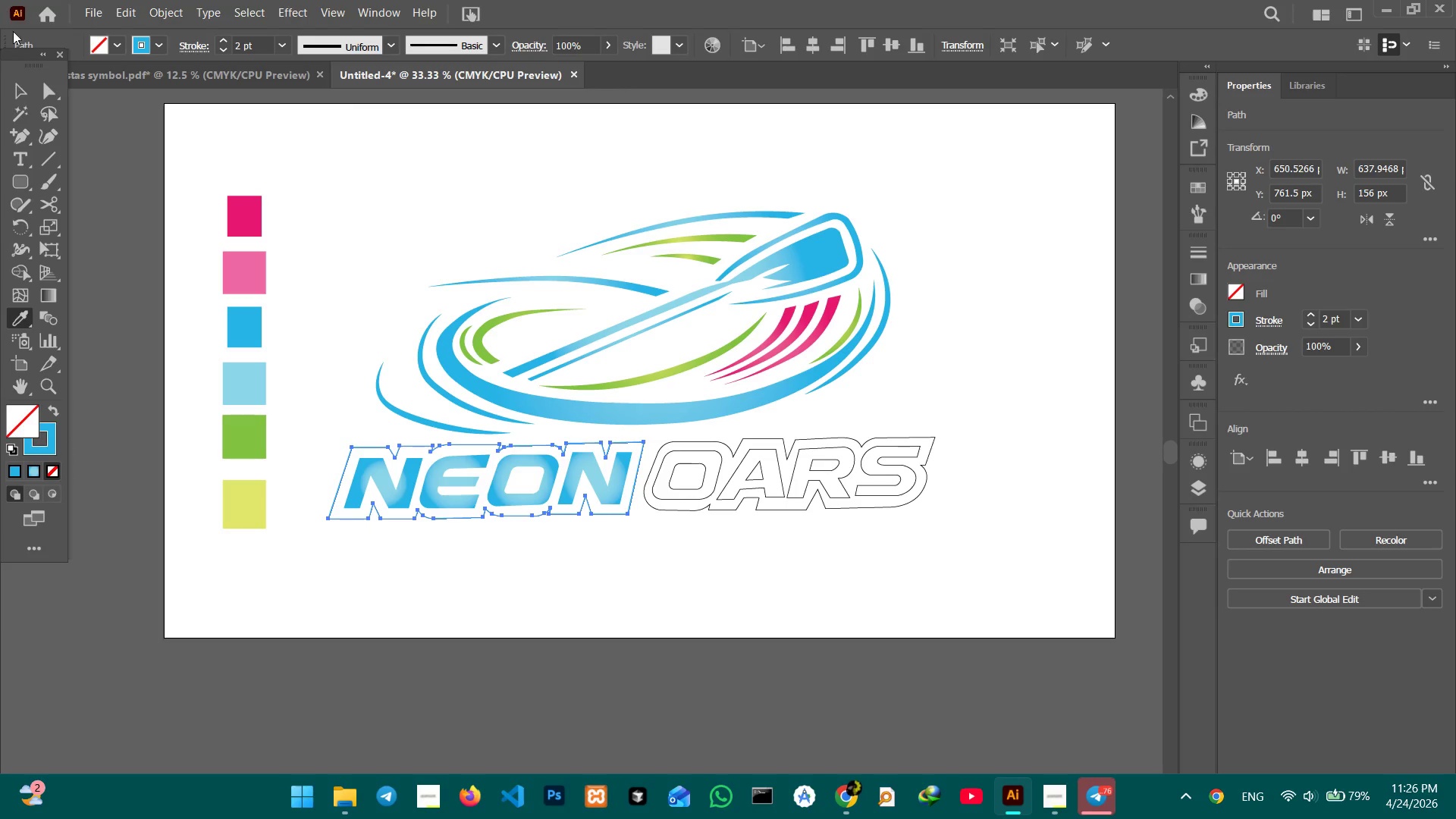 
left_click([24, 85])
 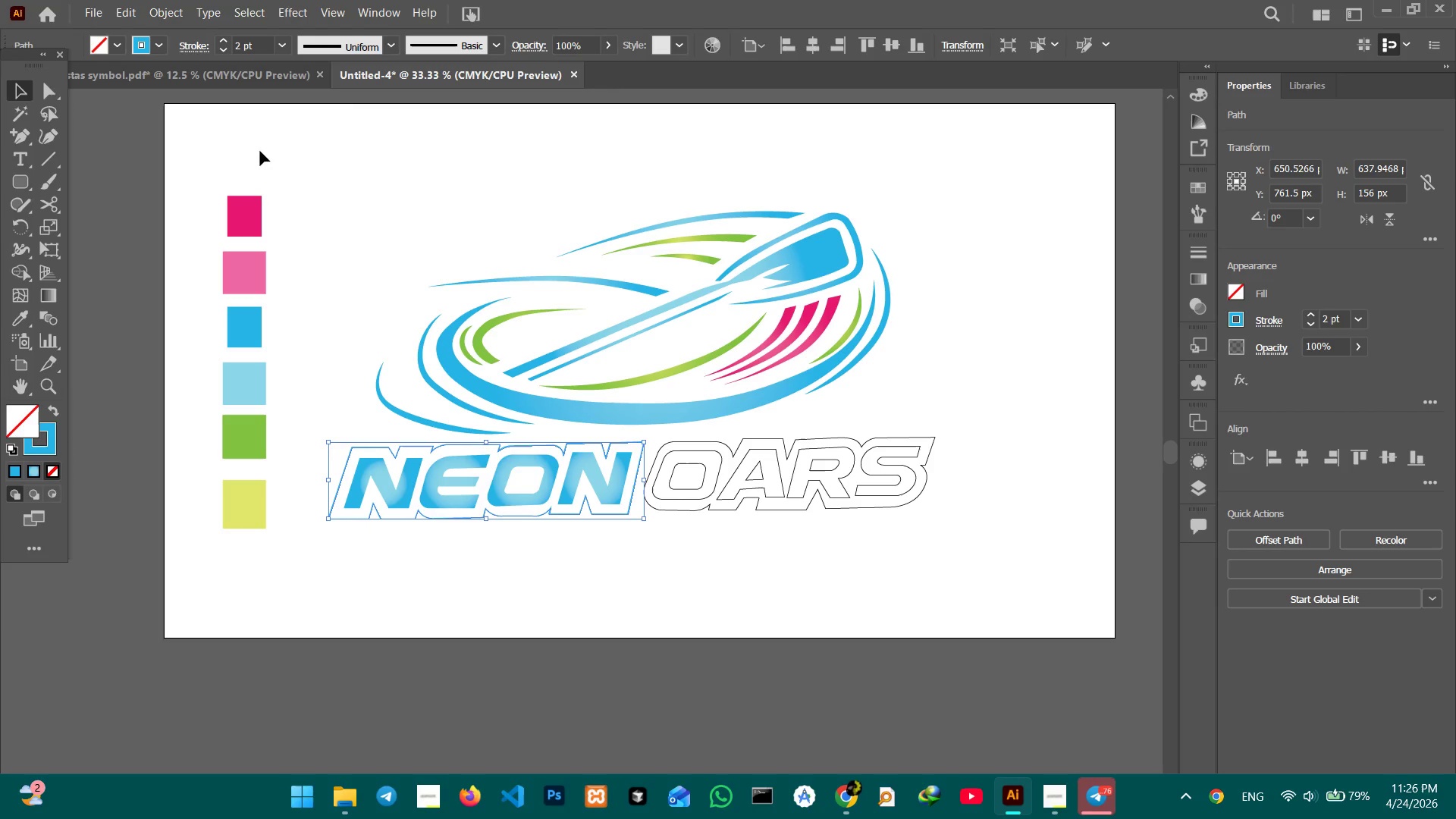 
left_click([262, 152])
 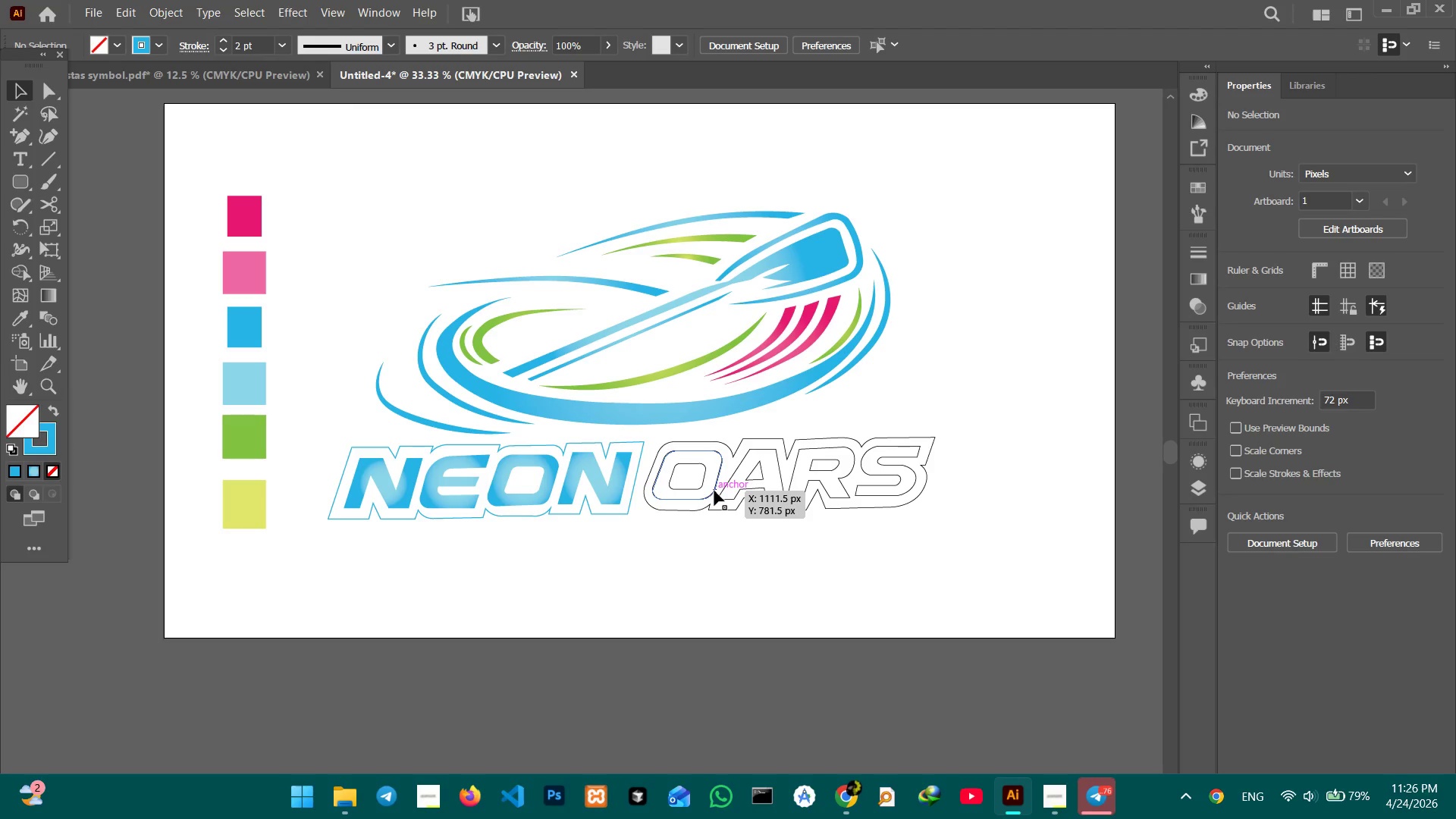 
left_click([711, 491])
 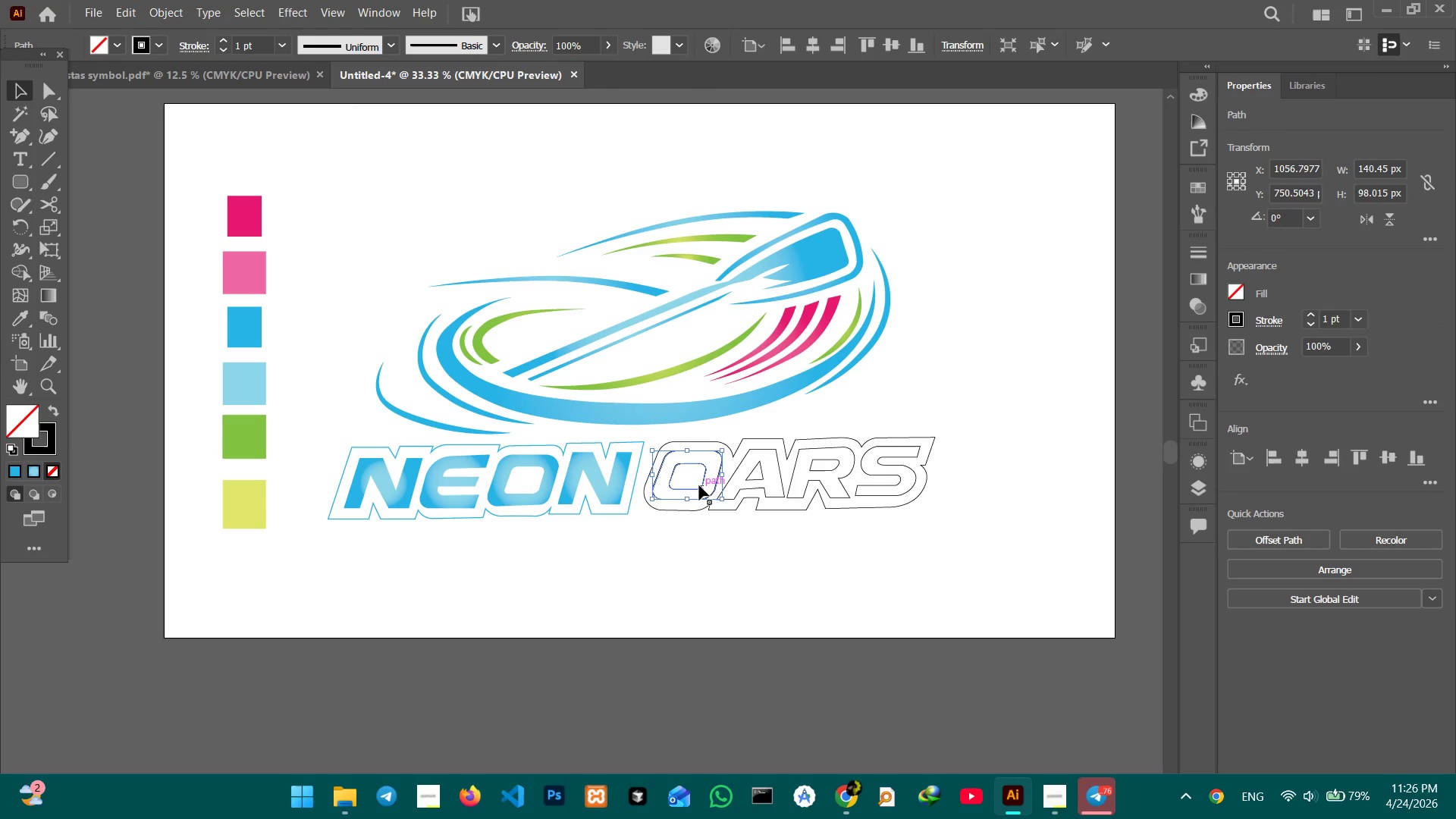 
hold_key(key=ShiftLeft, duration=5.75)
left_click([699, 485])
 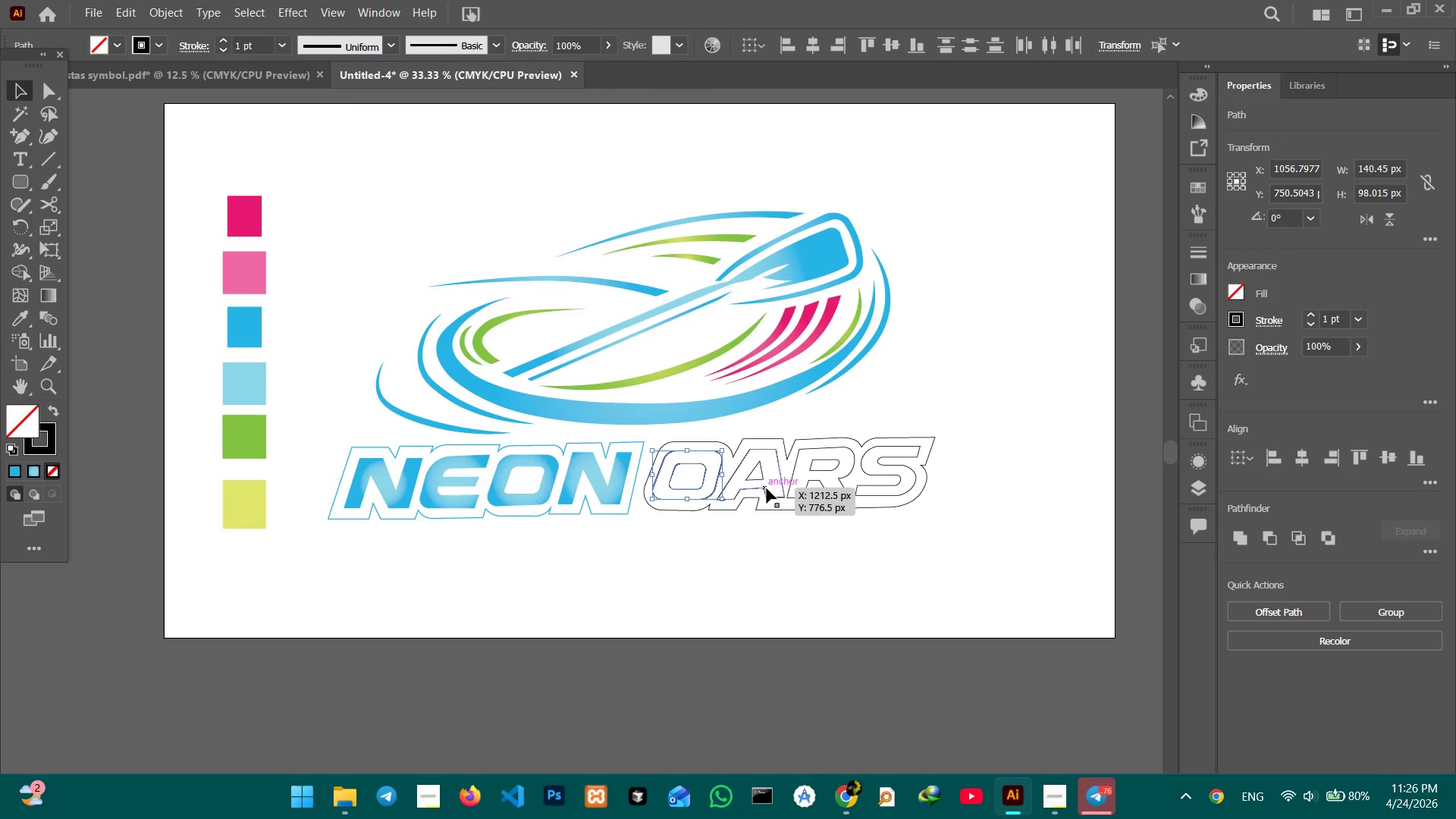 
left_click([766, 489])
 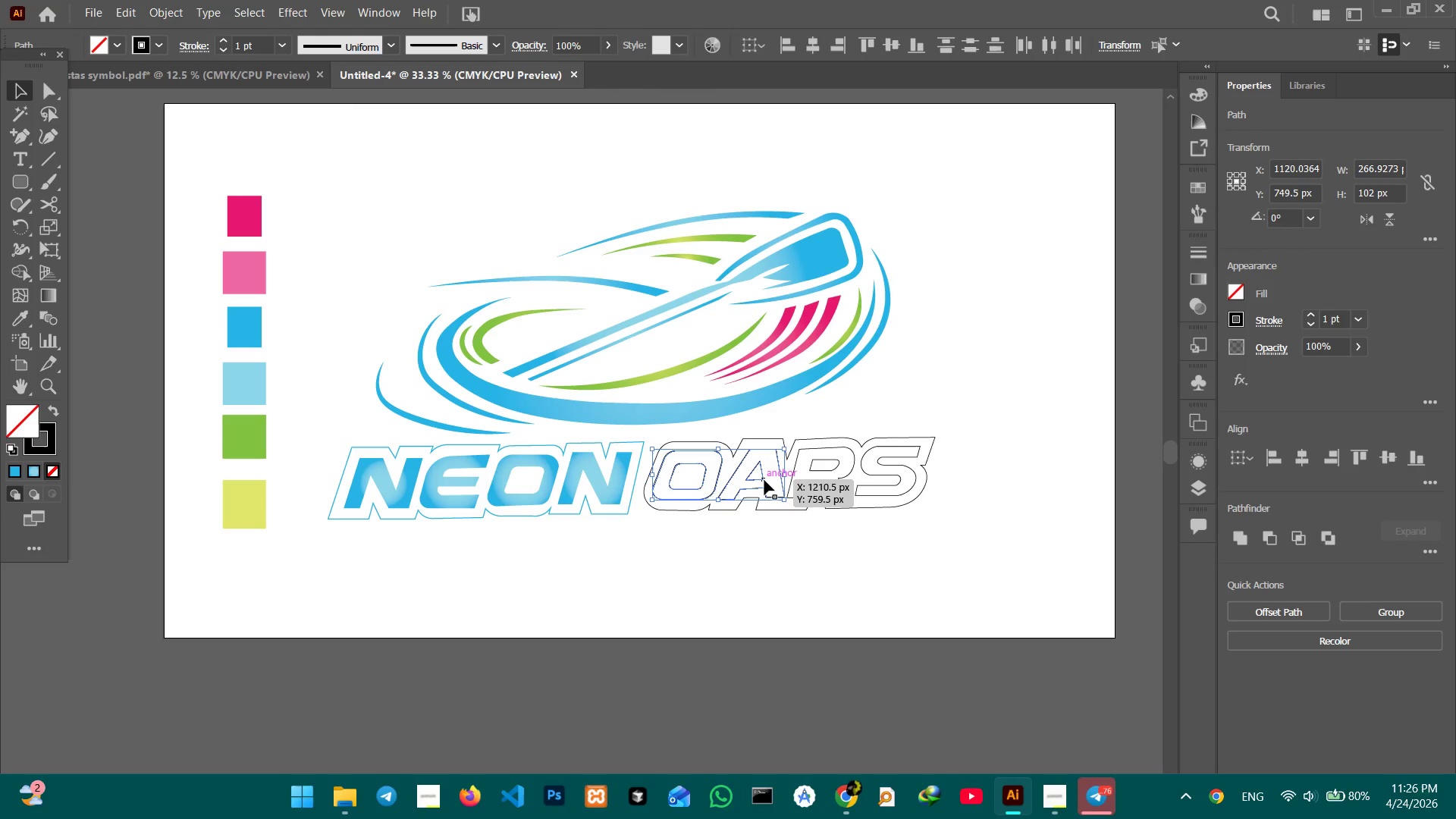 
left_click([764, 480])
 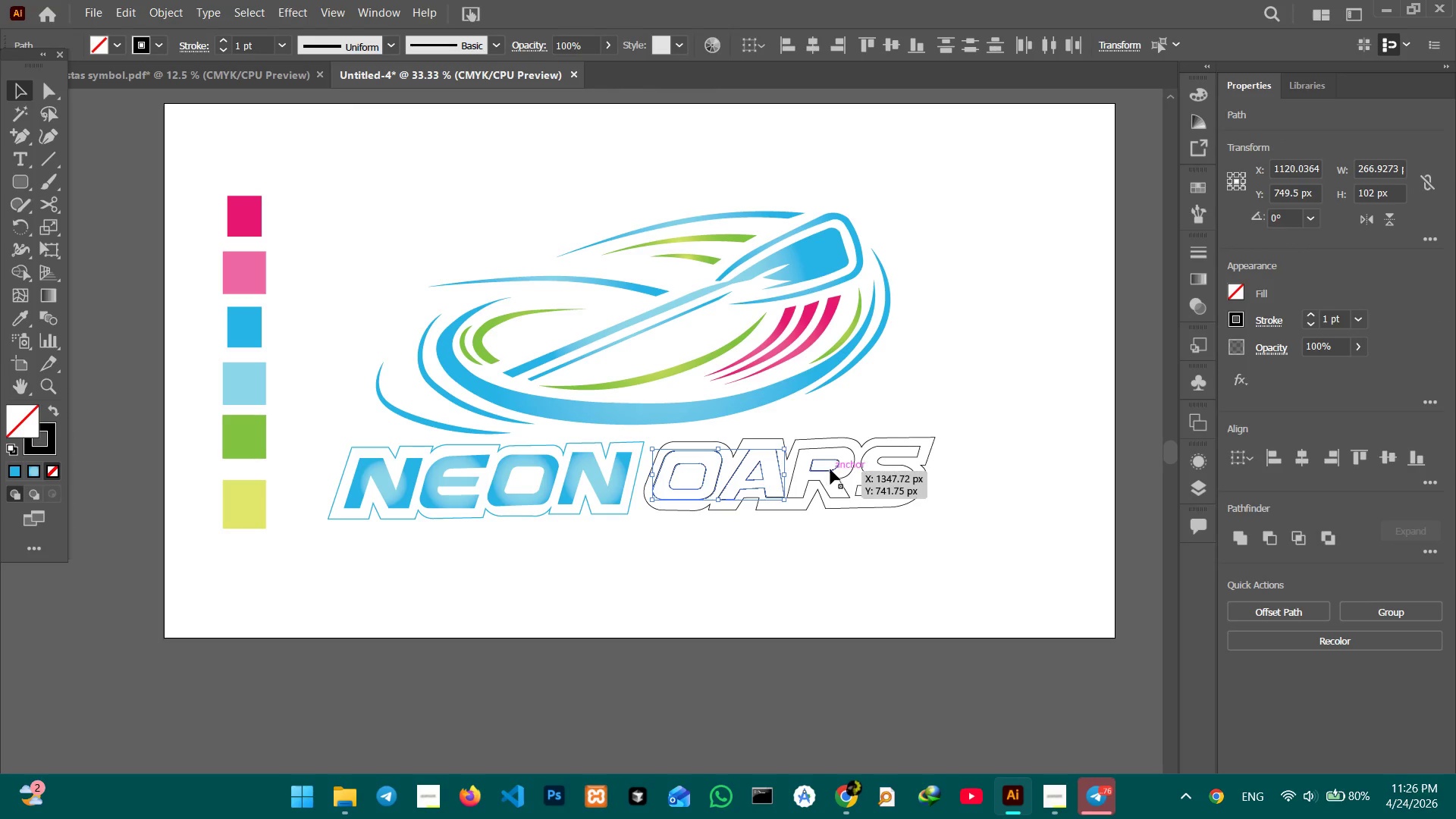 
left_click([830, 469])
 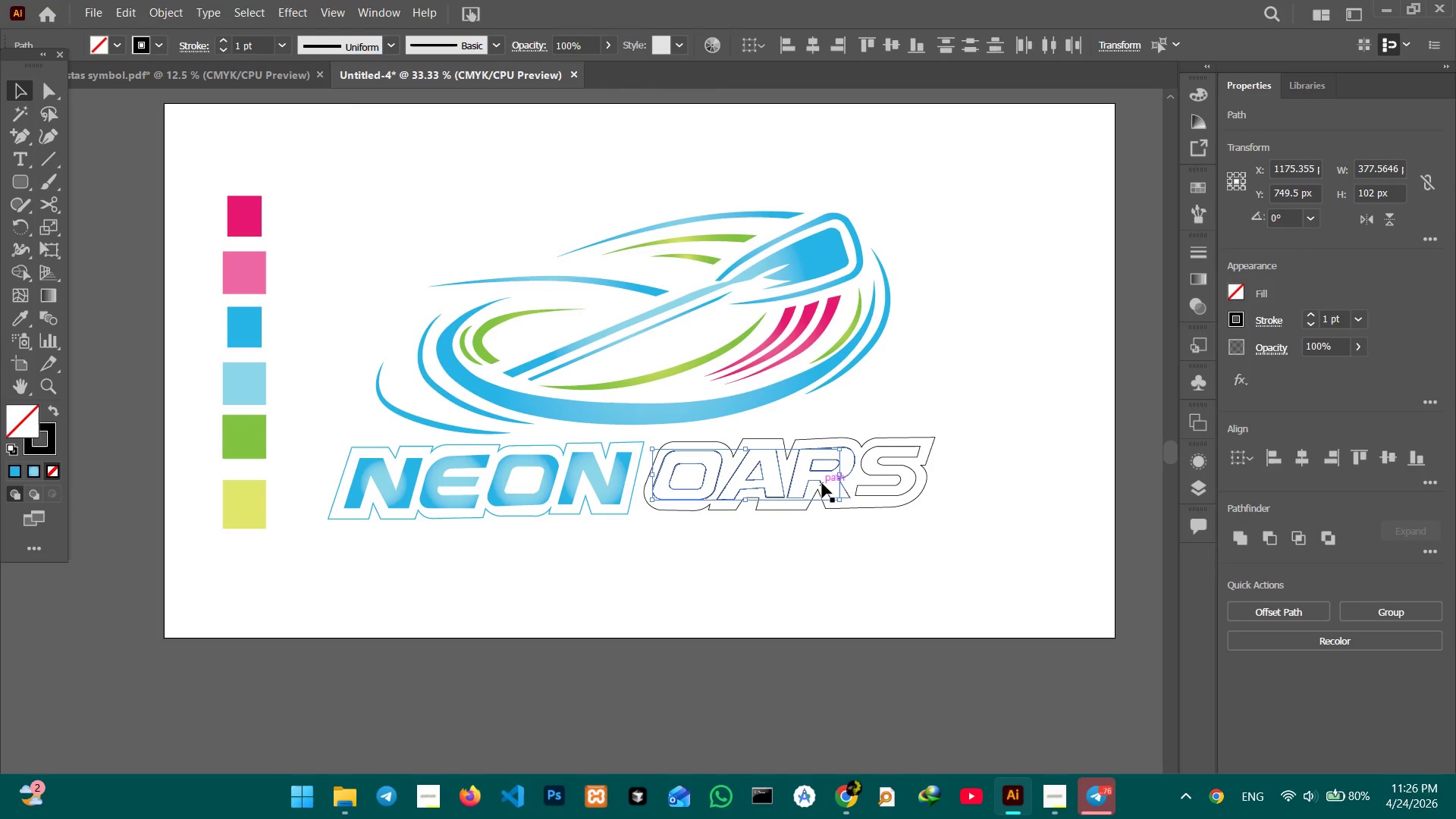 
left_click([822, 483])
 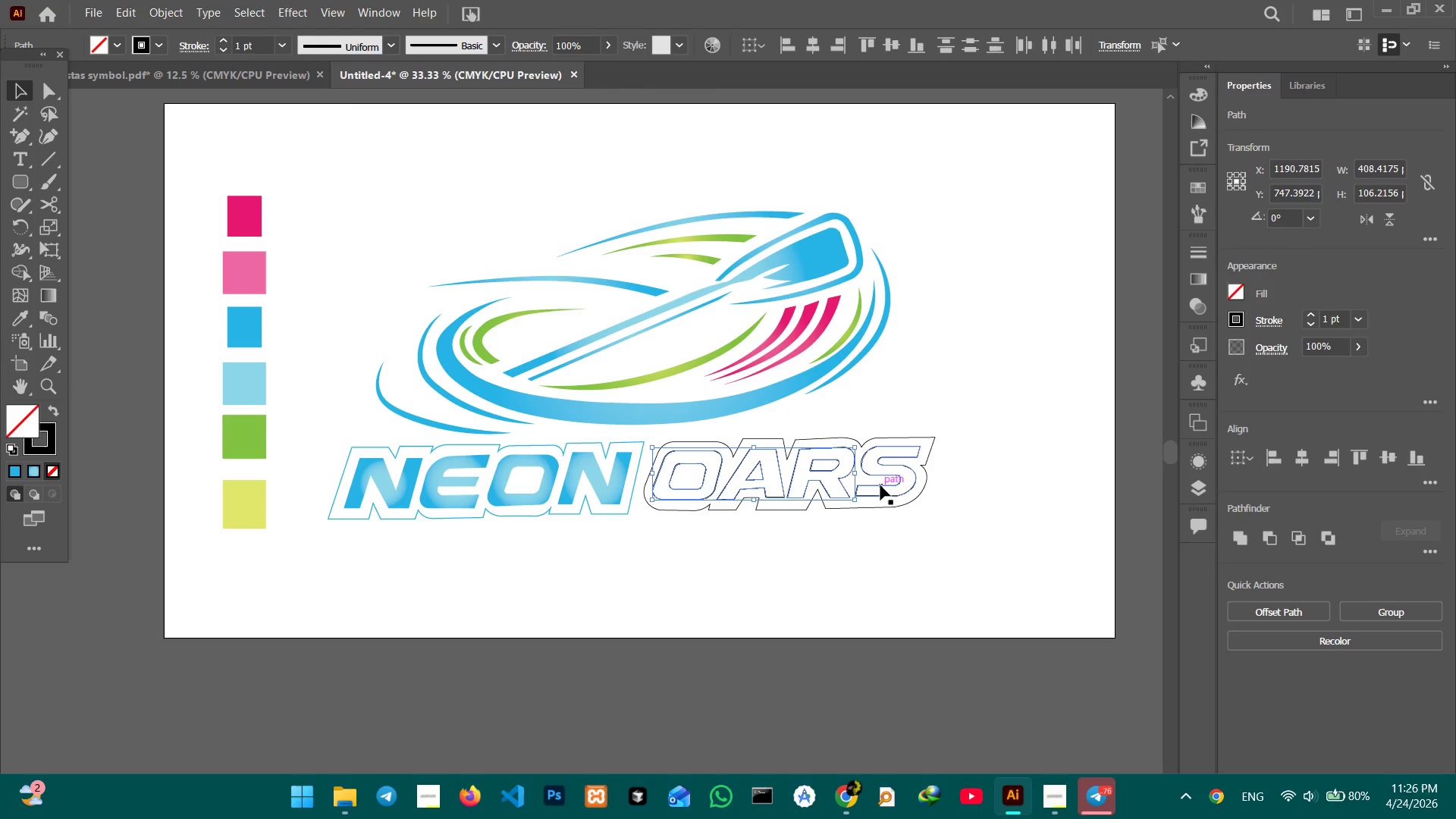 
left_click([881, 486])
 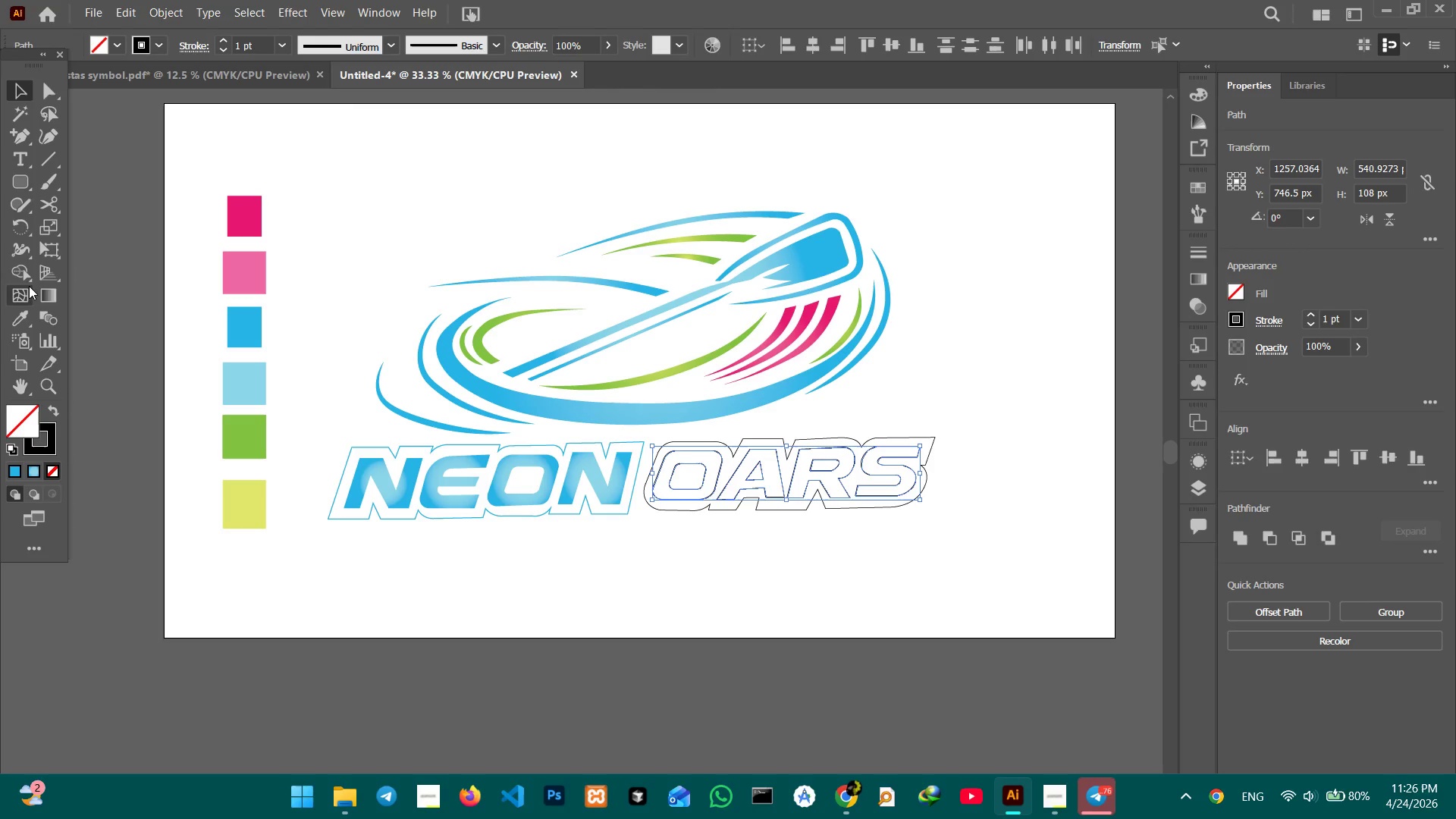 
left_click([27, 274])
 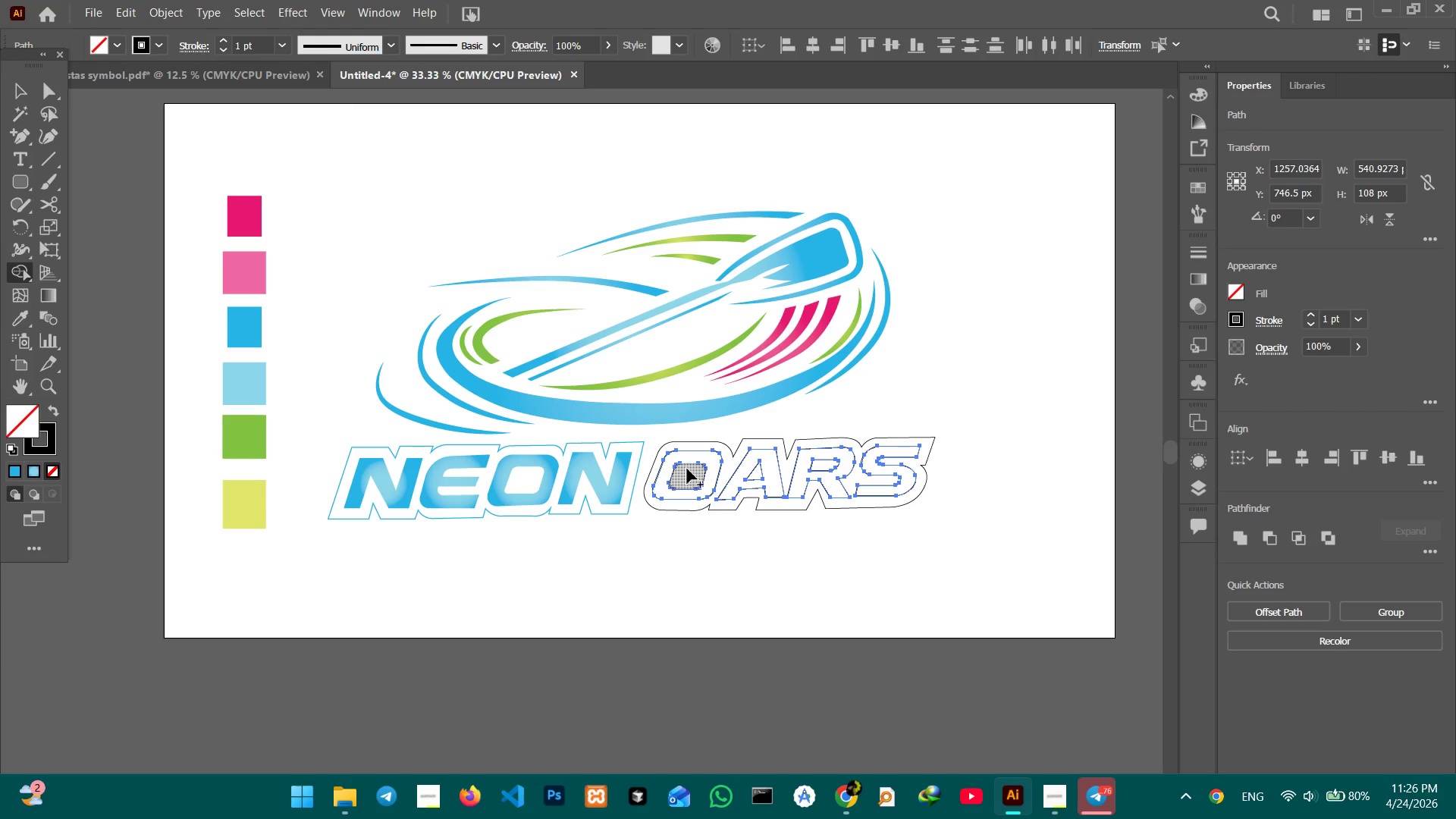 
hold_key(key=AltLeft, duration=3.23)
left_click([687, 469])
 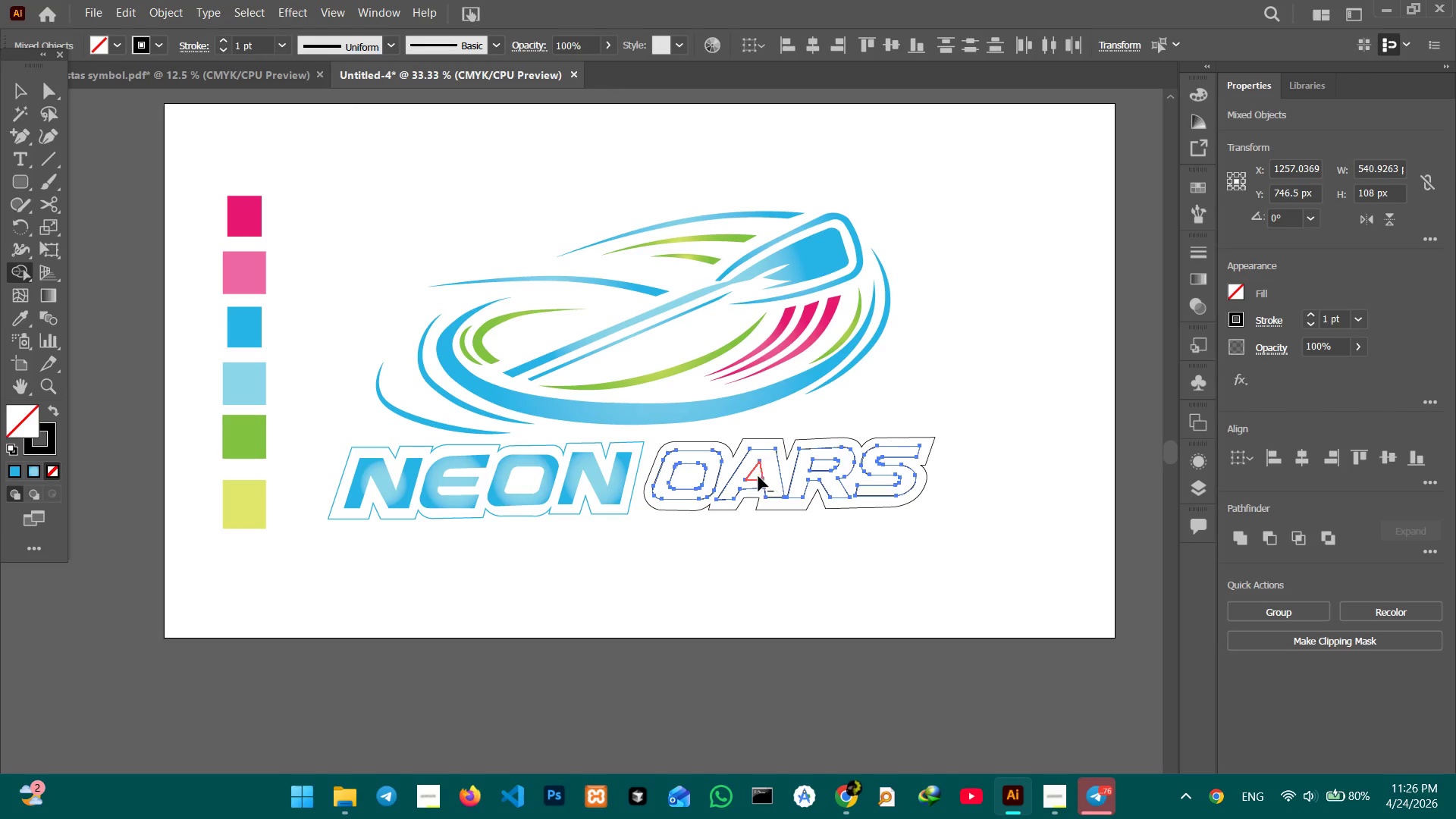 
left_click([754, 476])
 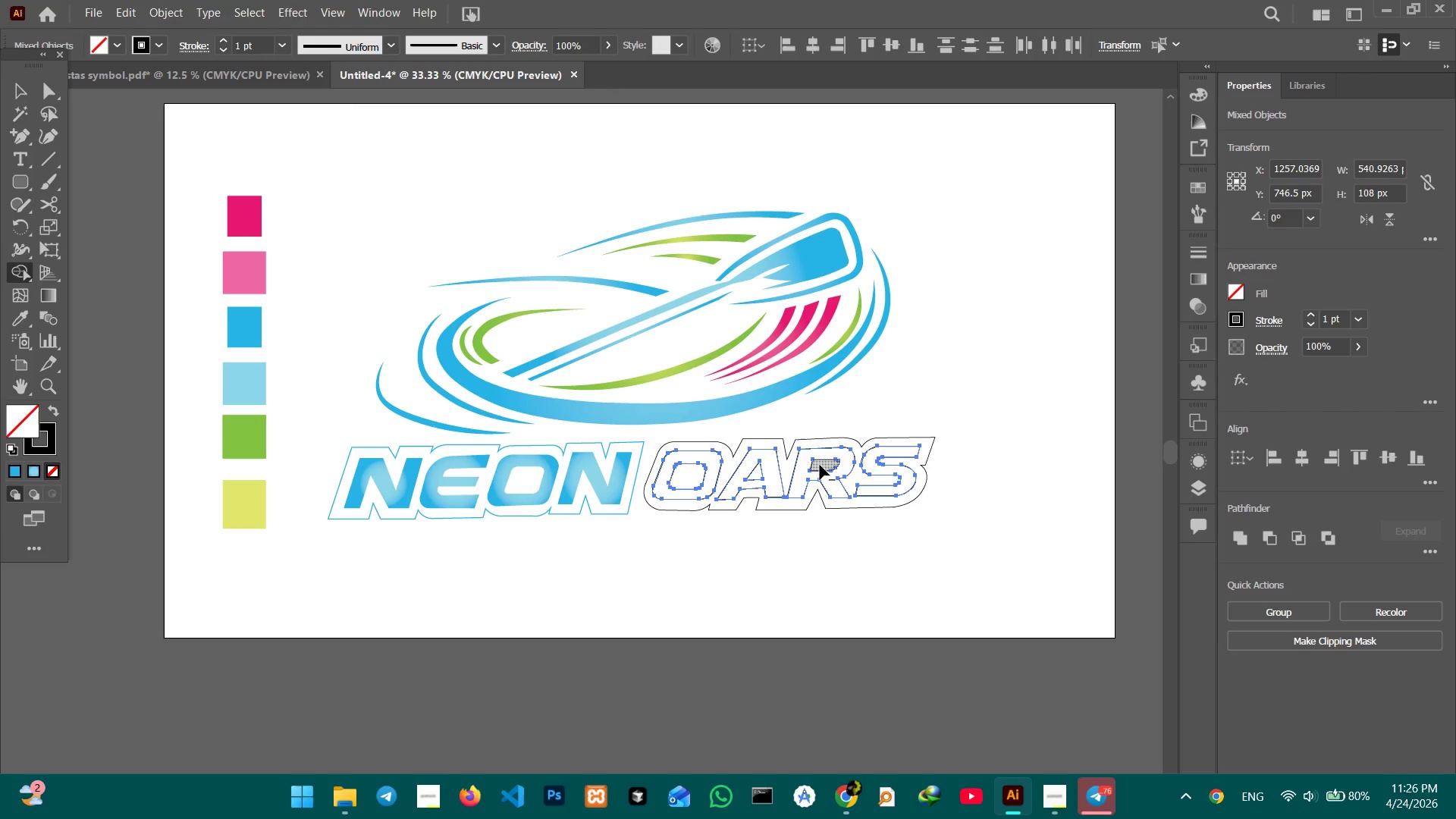 
left_click([820, 465])
 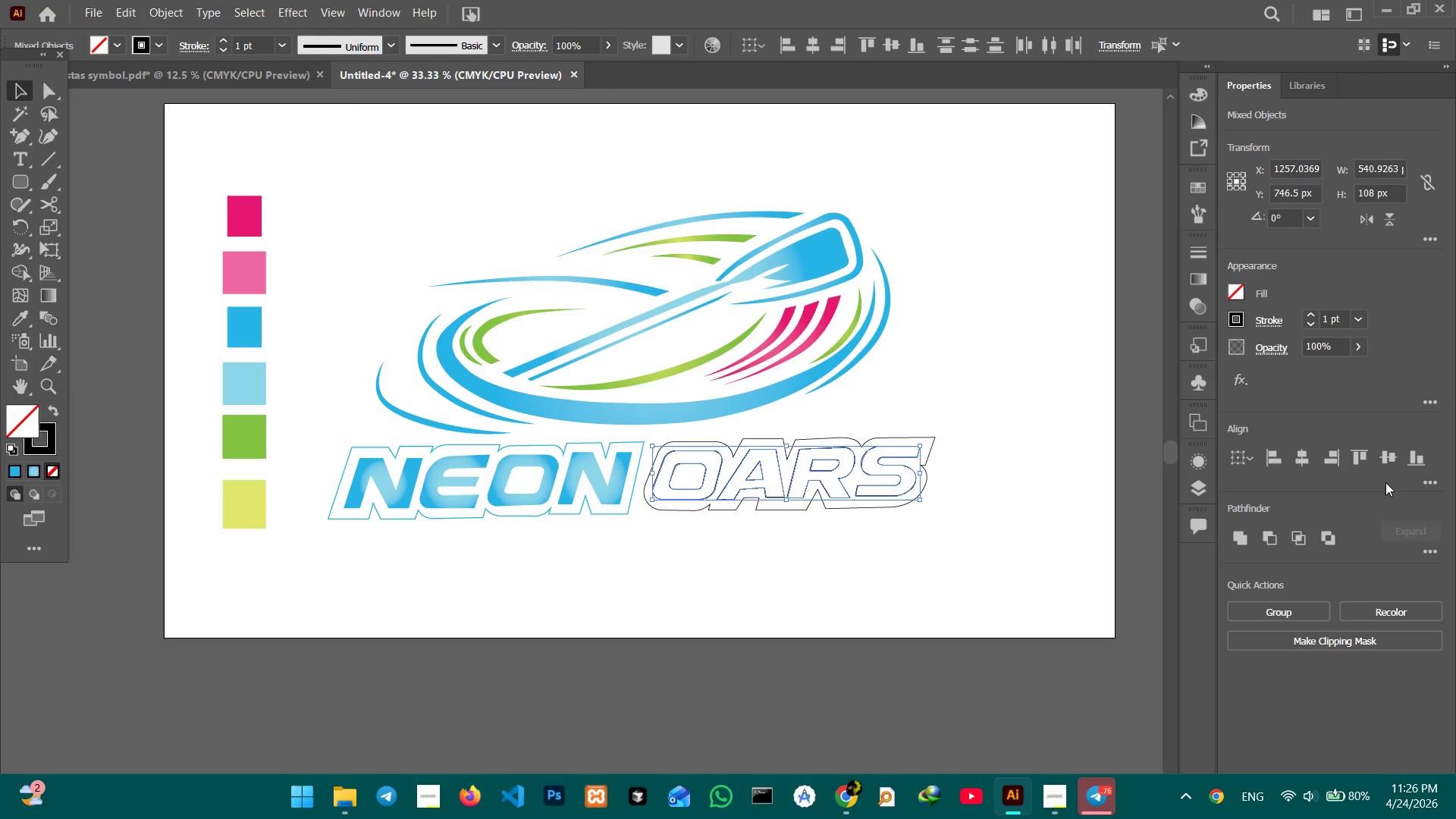 
left_click([1309, 605])
 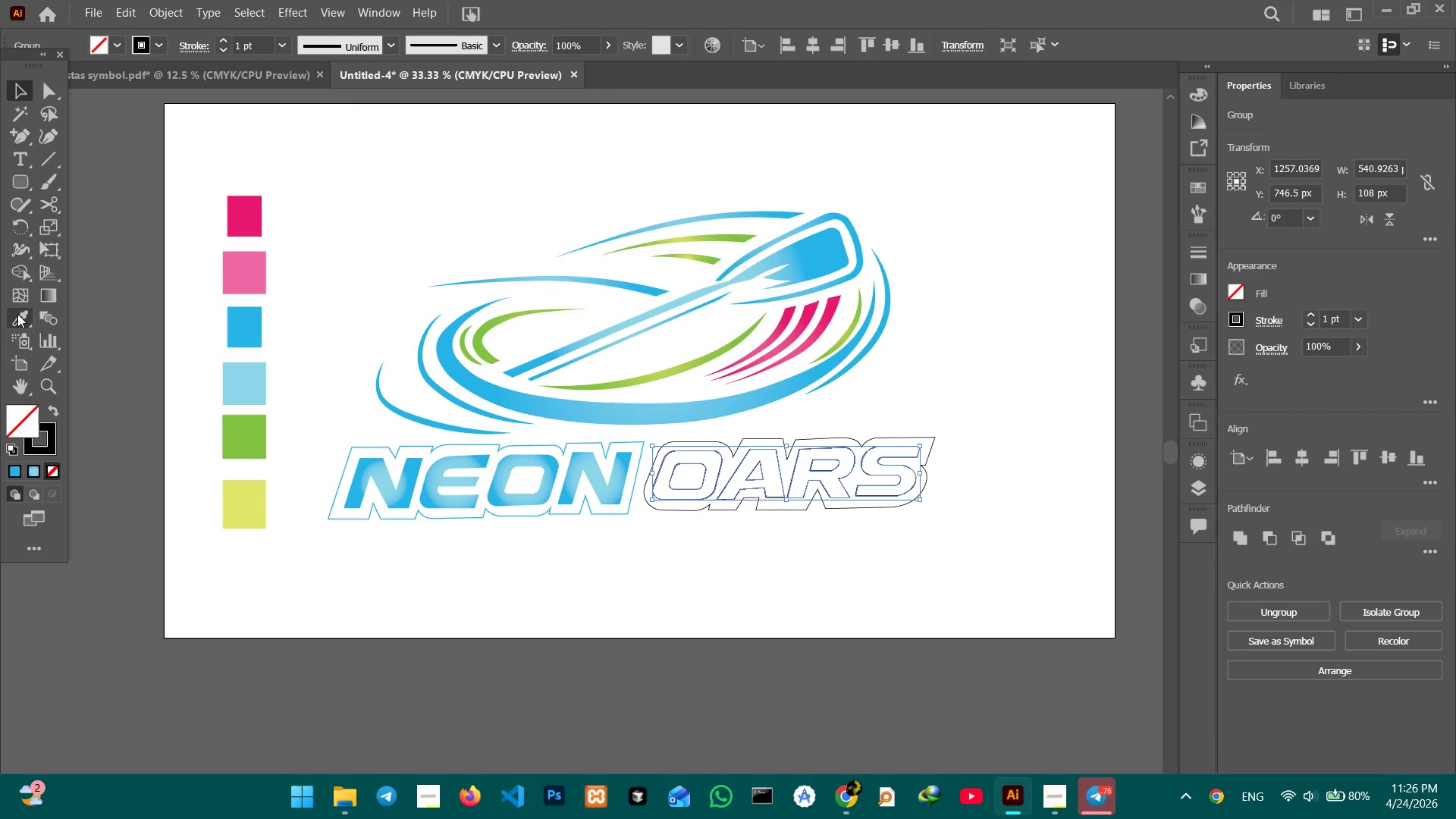 
left_click([17, 314])
 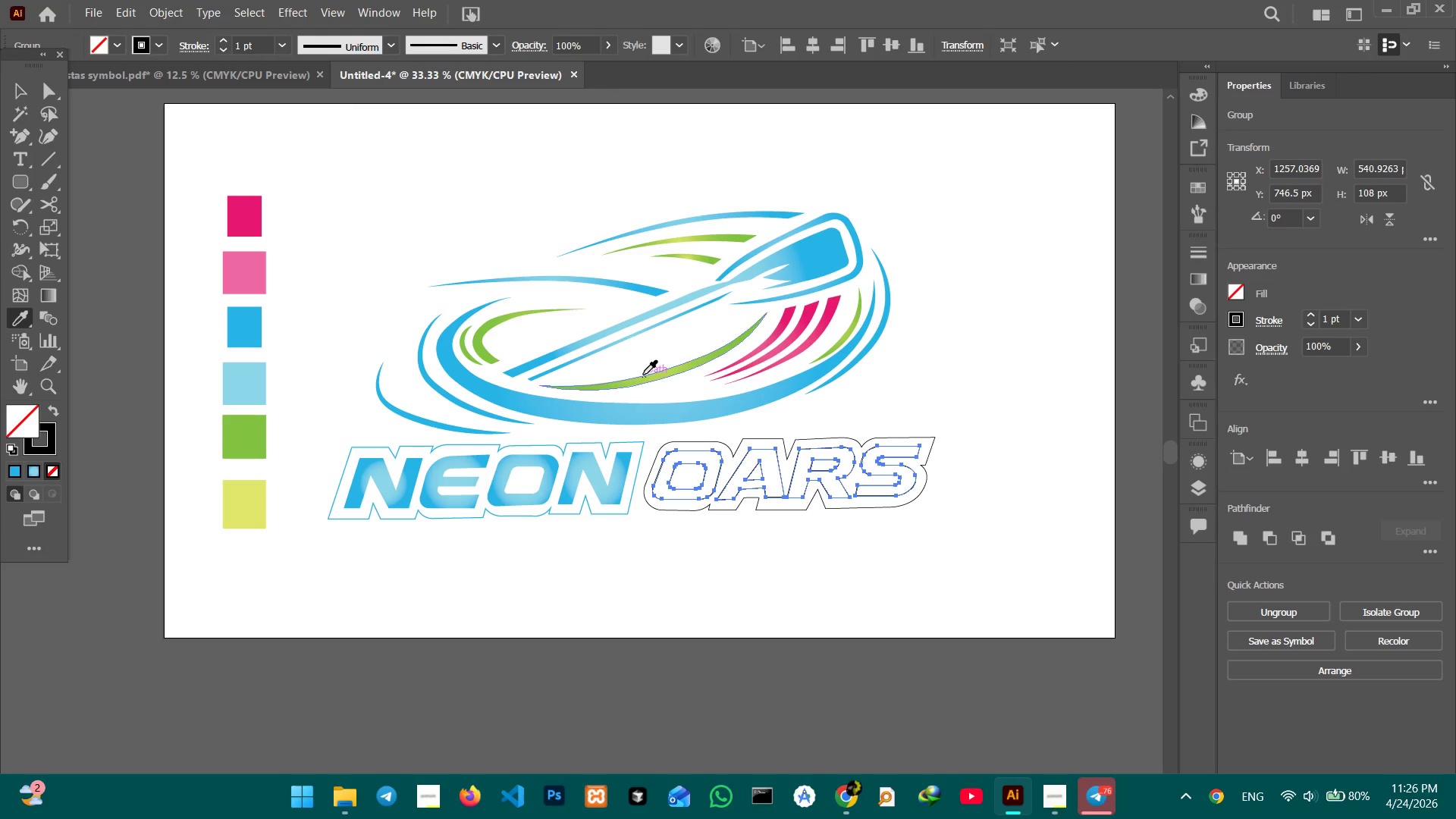 
left_click([643, 378])
 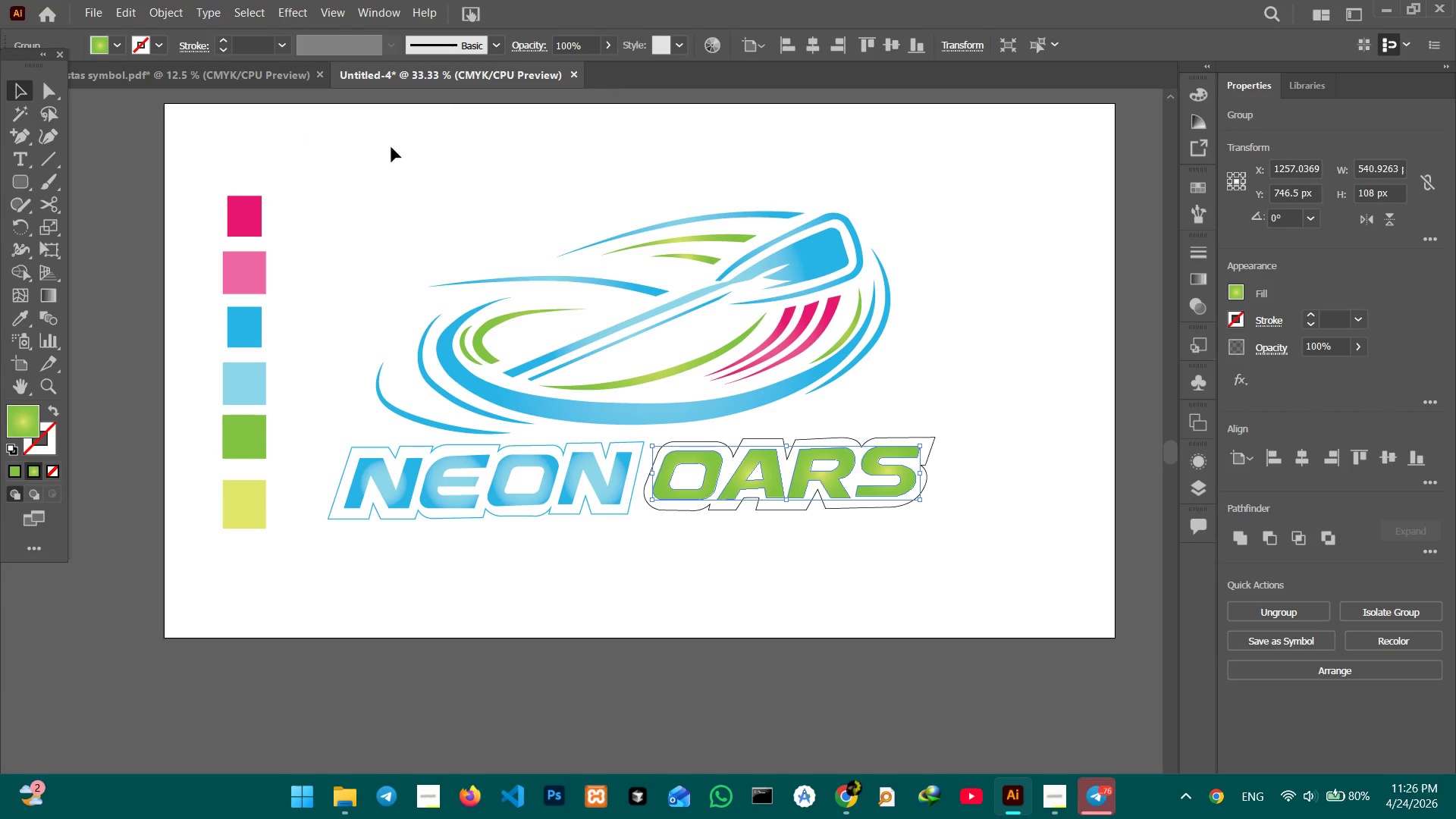 
left_click([302, 138])
 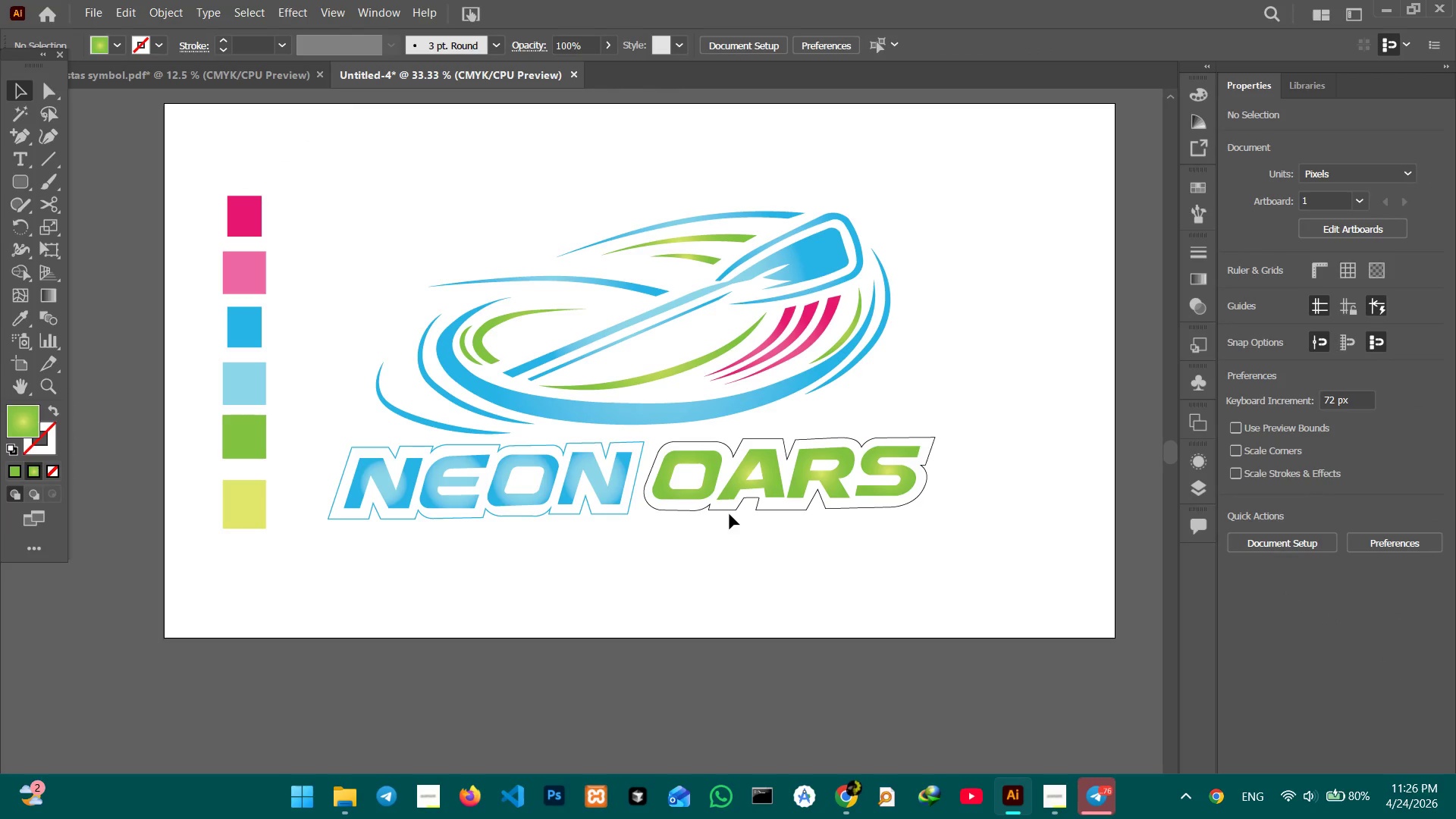 
left_click([729, 510])
 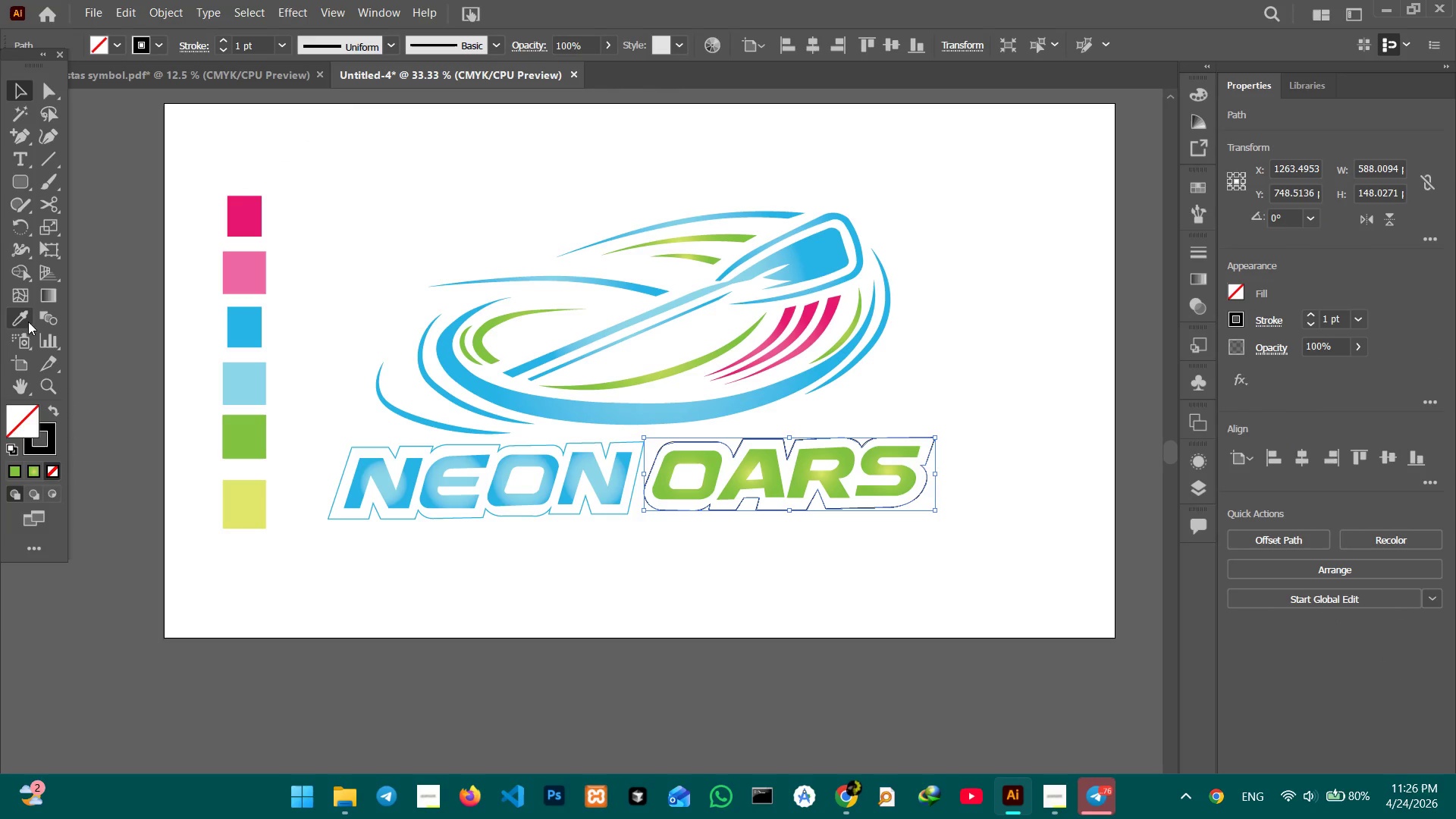 
left_click([23, 318])
 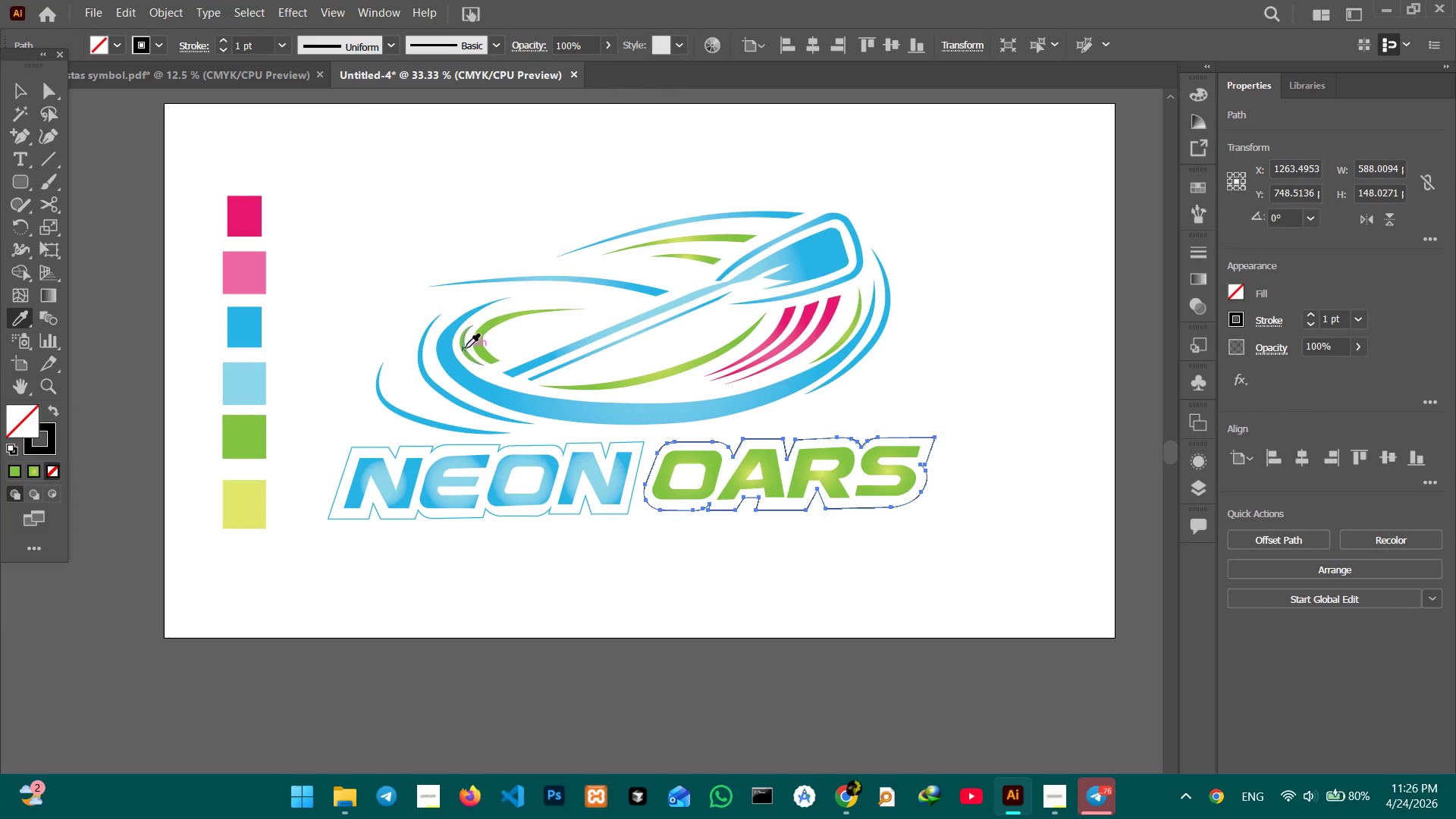 
left_click([466, 348])
 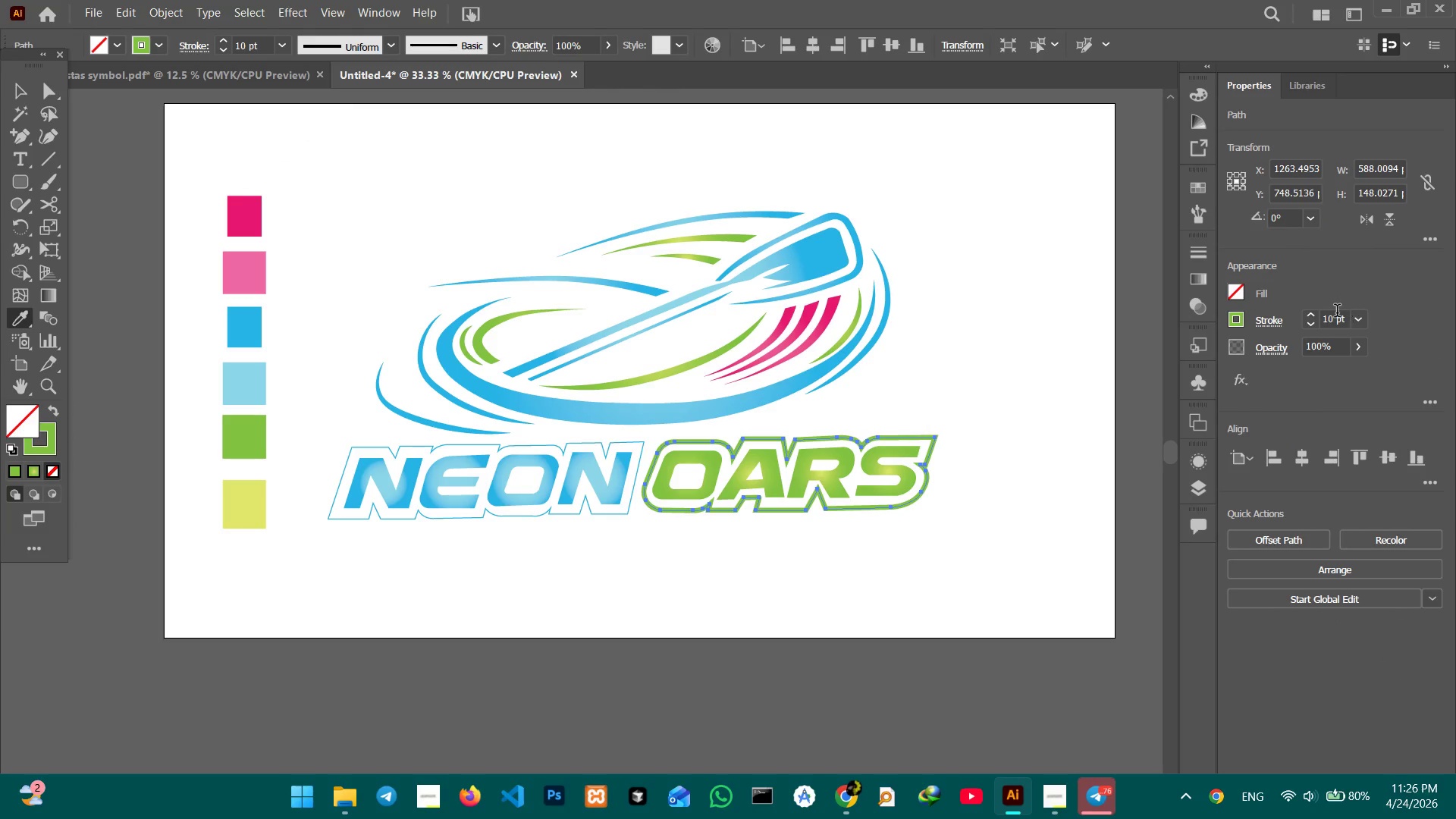 
left_click_drag(start_coordinate=[1333, 314], to_coordinate=[1305, 312])
 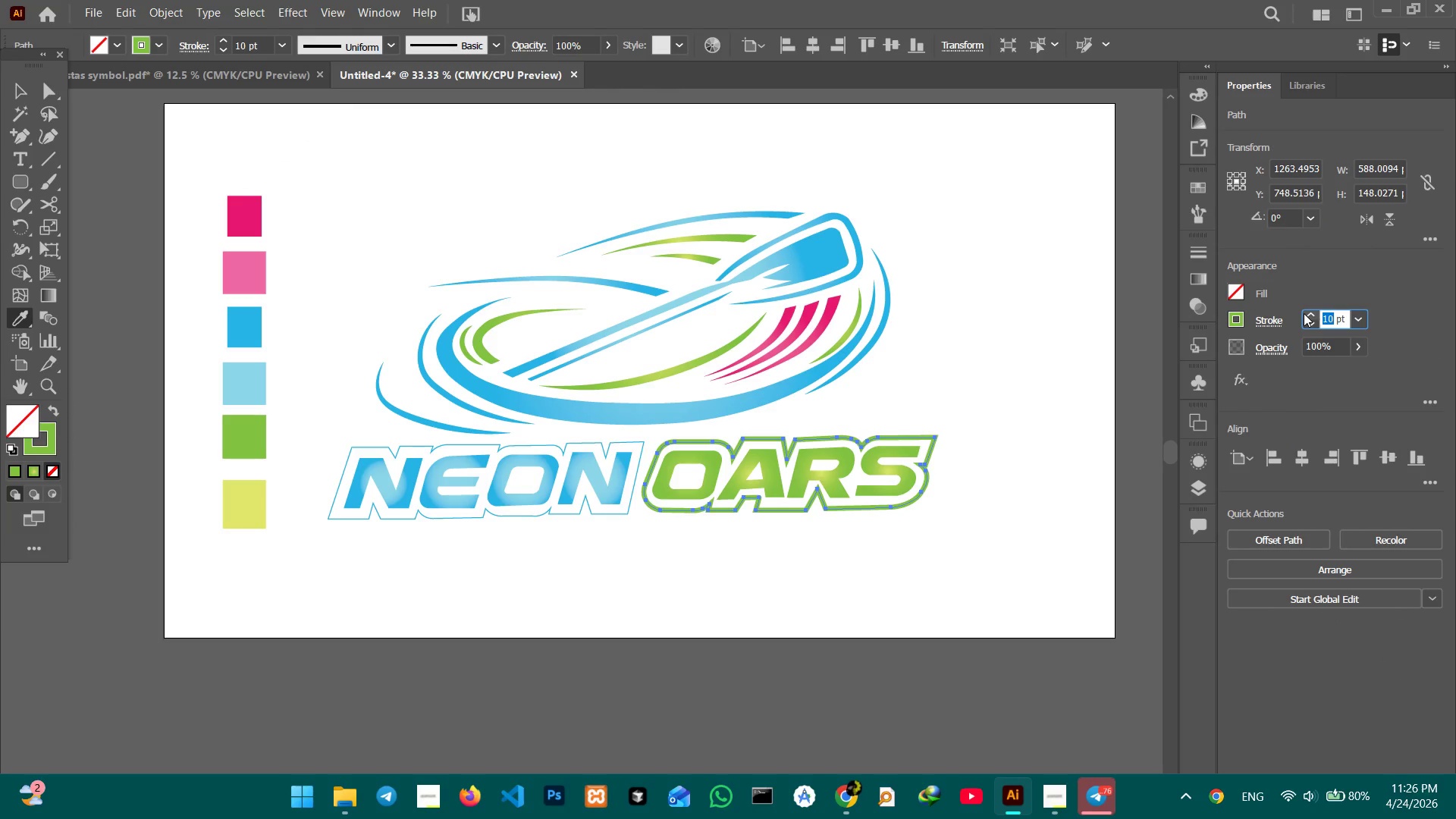 
key(Numpad2)
 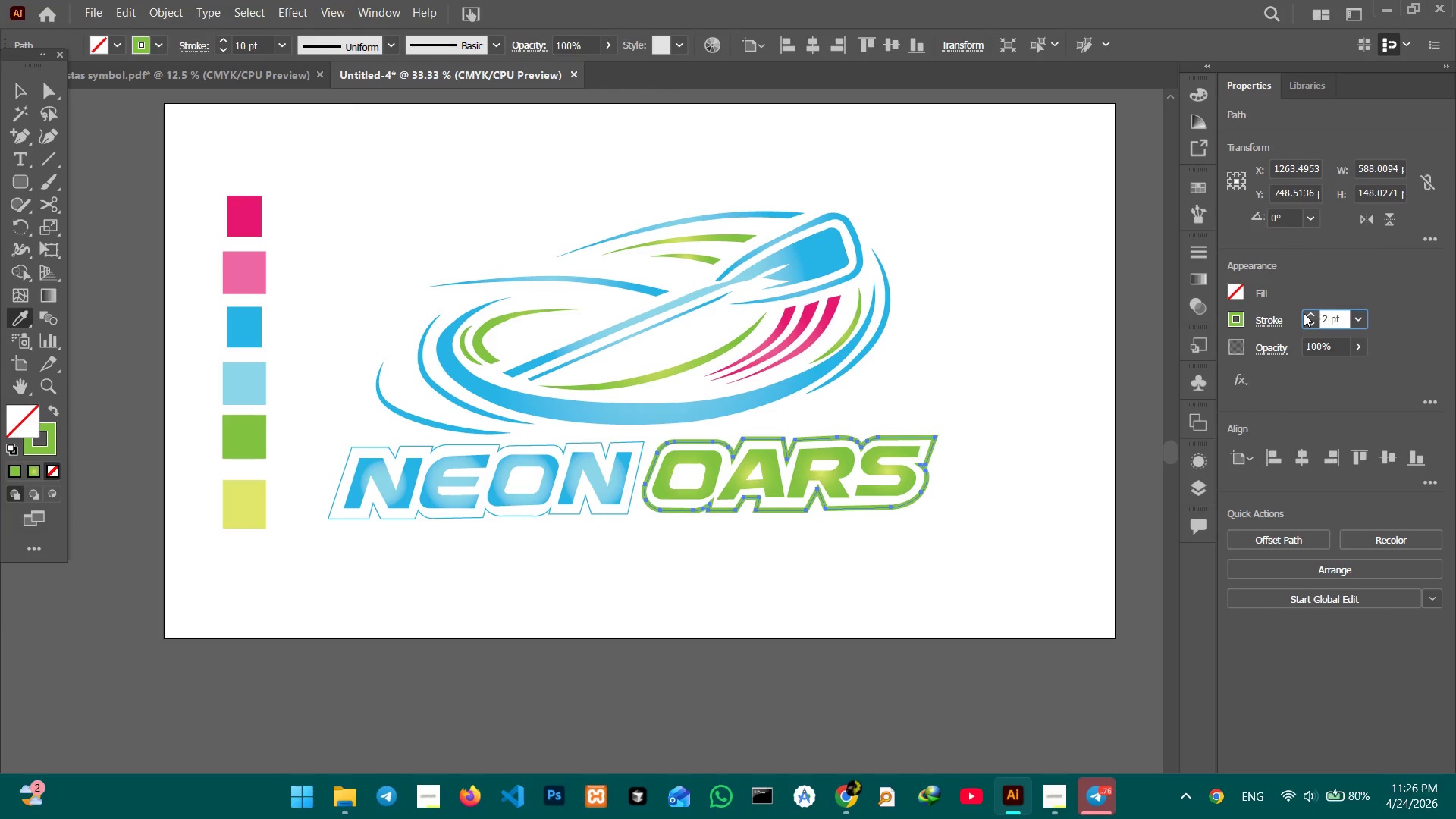 
key(Enter)
 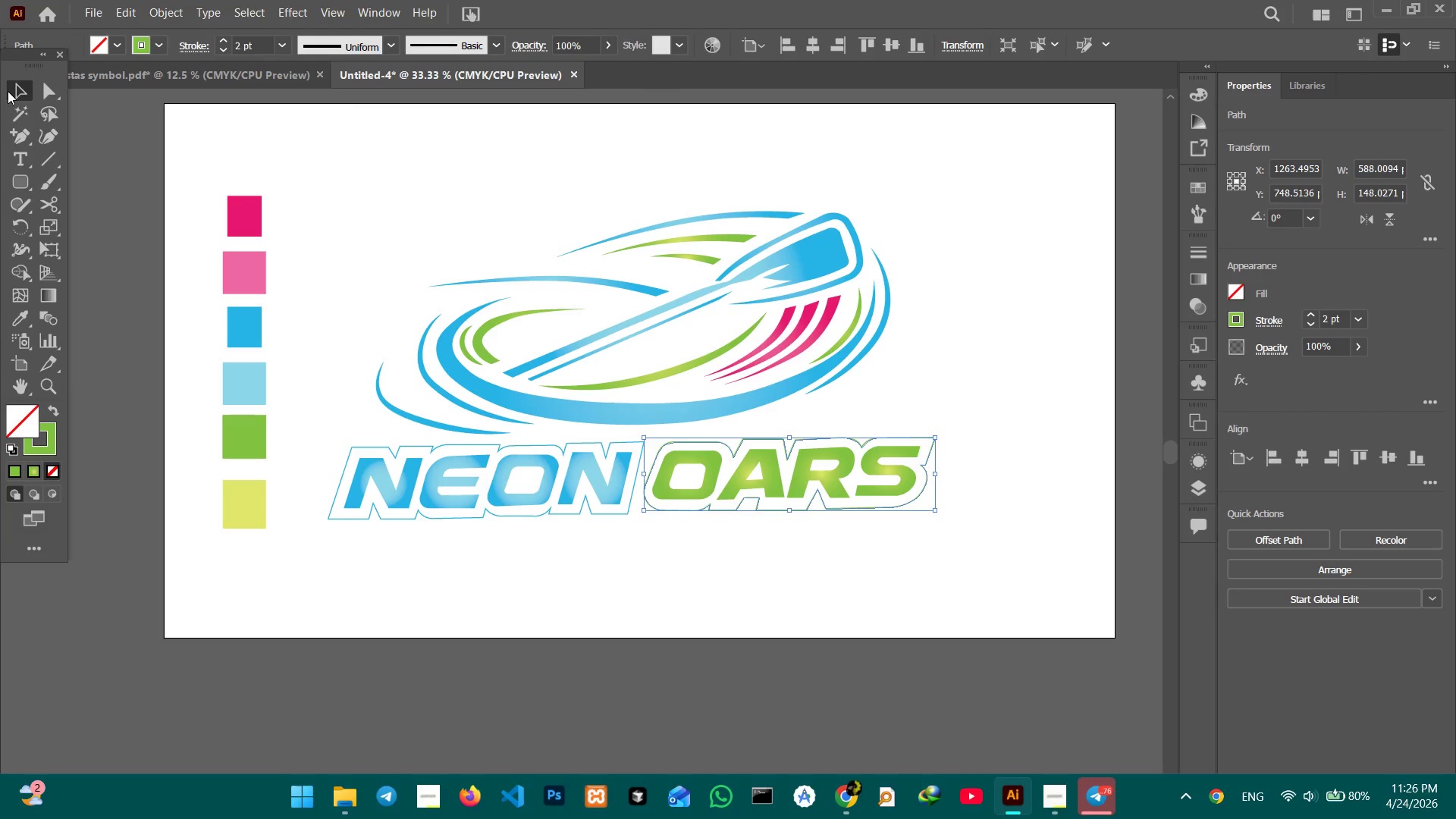 
double_click([27, 97])
 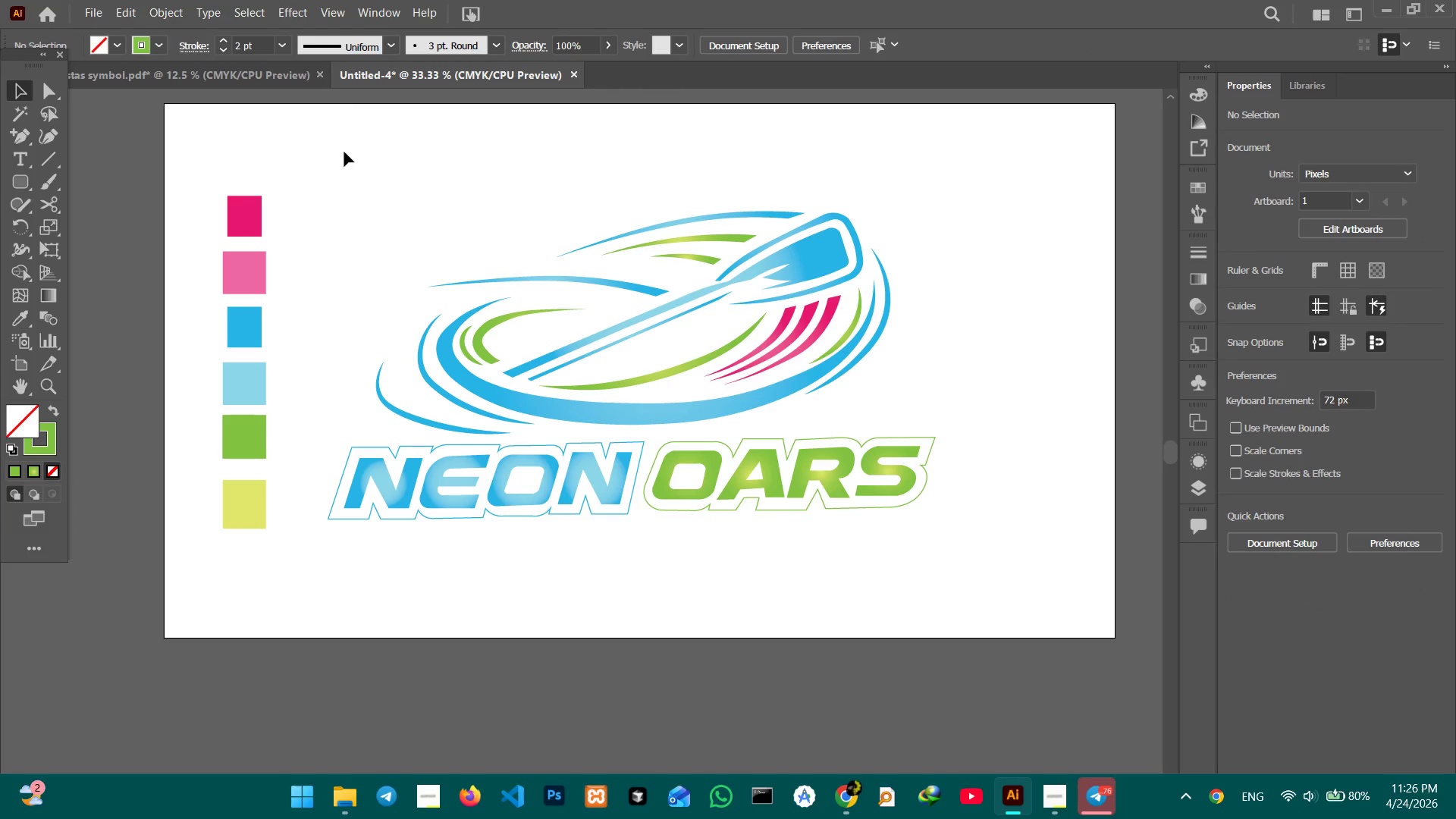 
wait(6.81)
 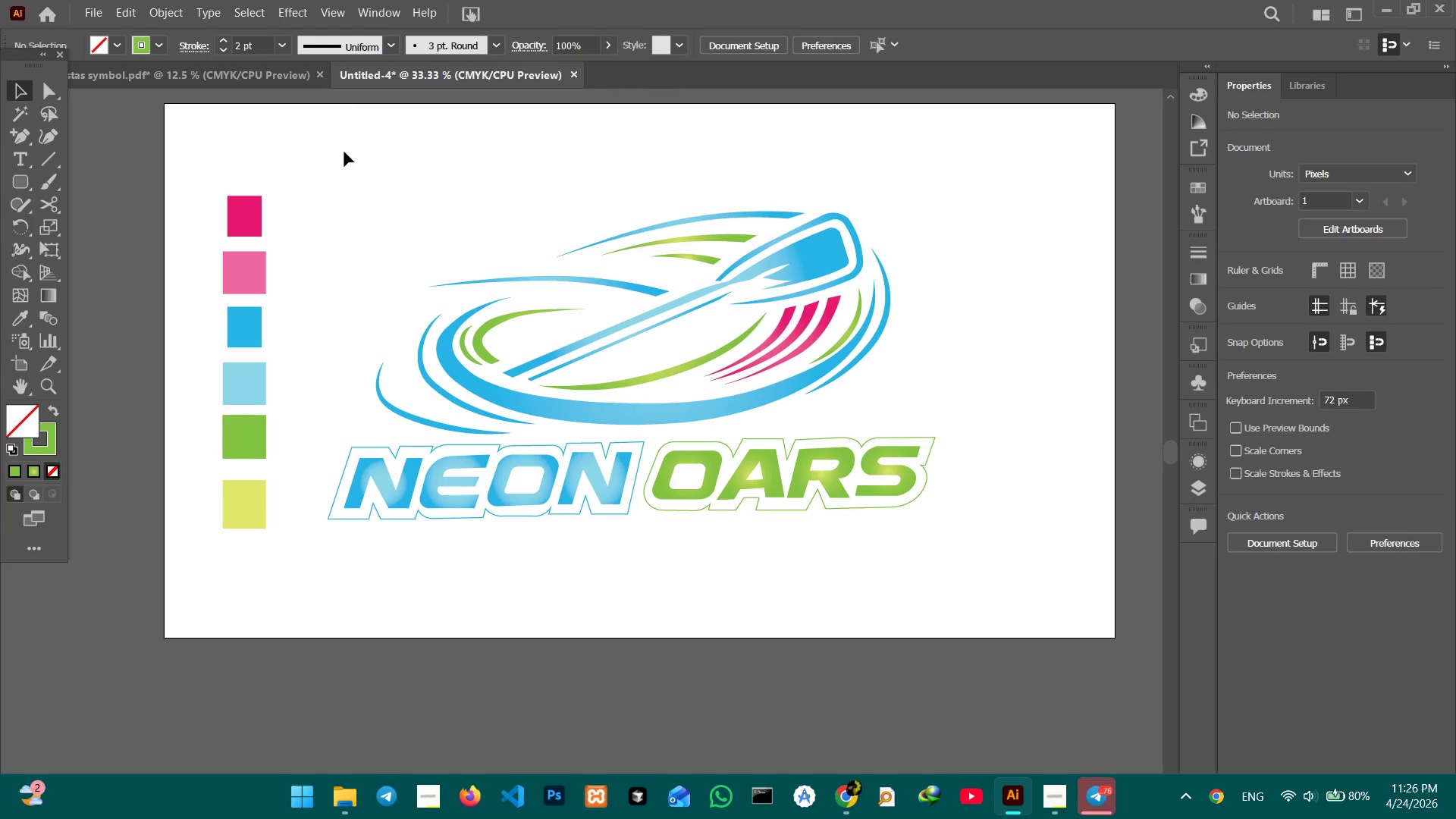 
key(Control+Minus)
 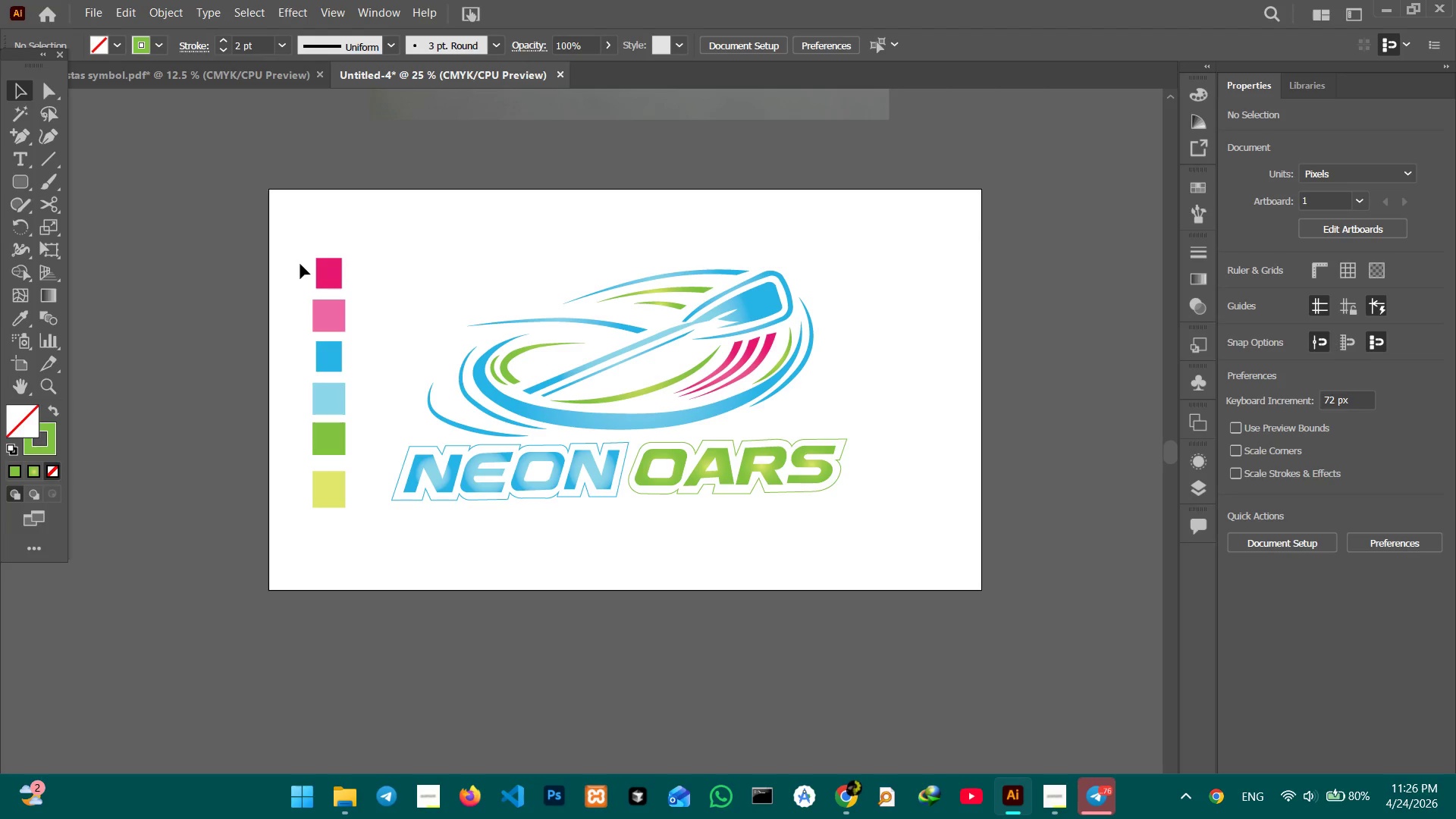 
left_click_drag(start_coordinate=[293, 248], to_coordinate=[351, 497])
 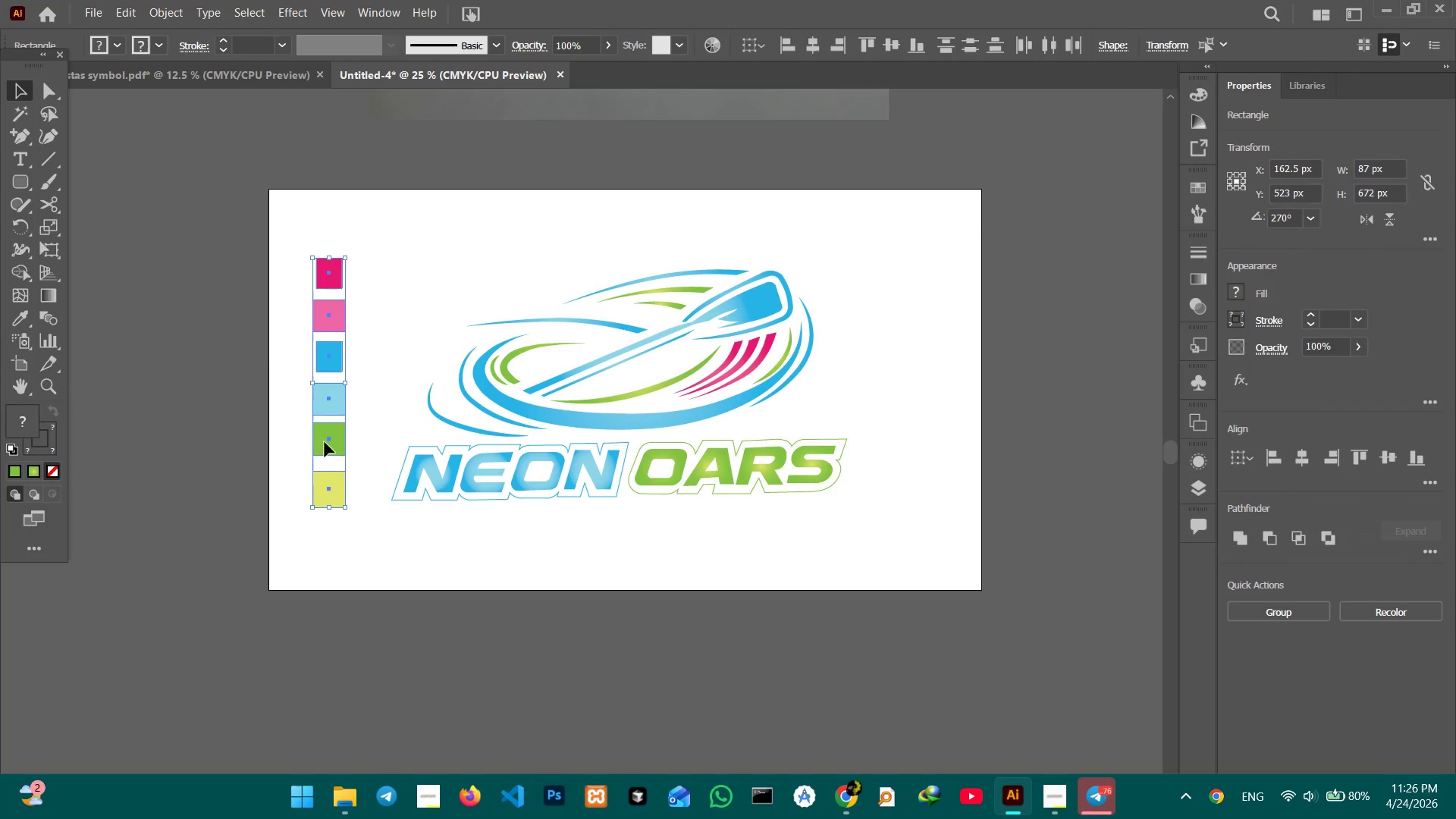 
left_click_drag(start_coordinate=[326, 442], to_coordinate=[177, 418])
 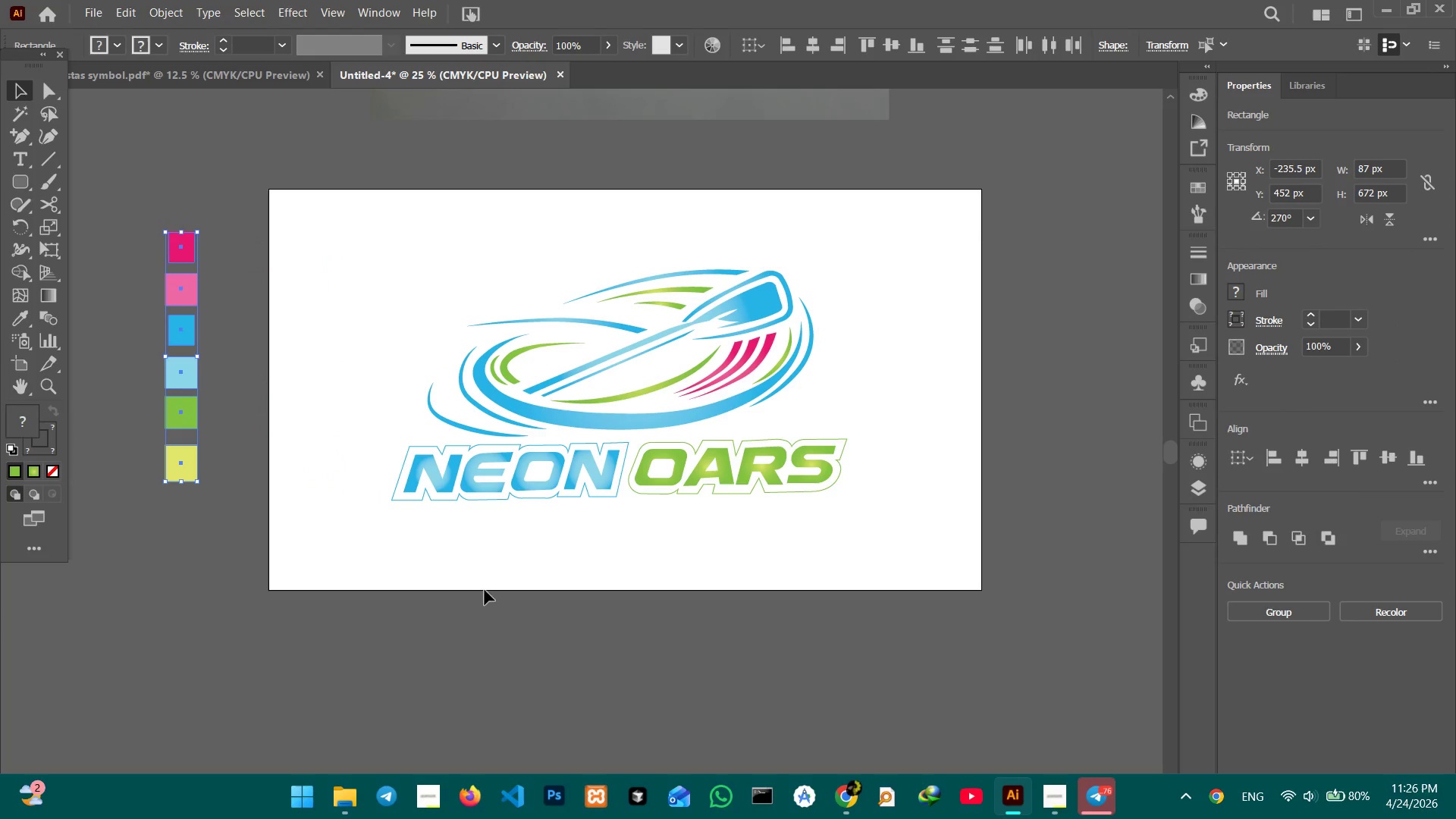 
hold_key(key=Space, duration=0.8)
 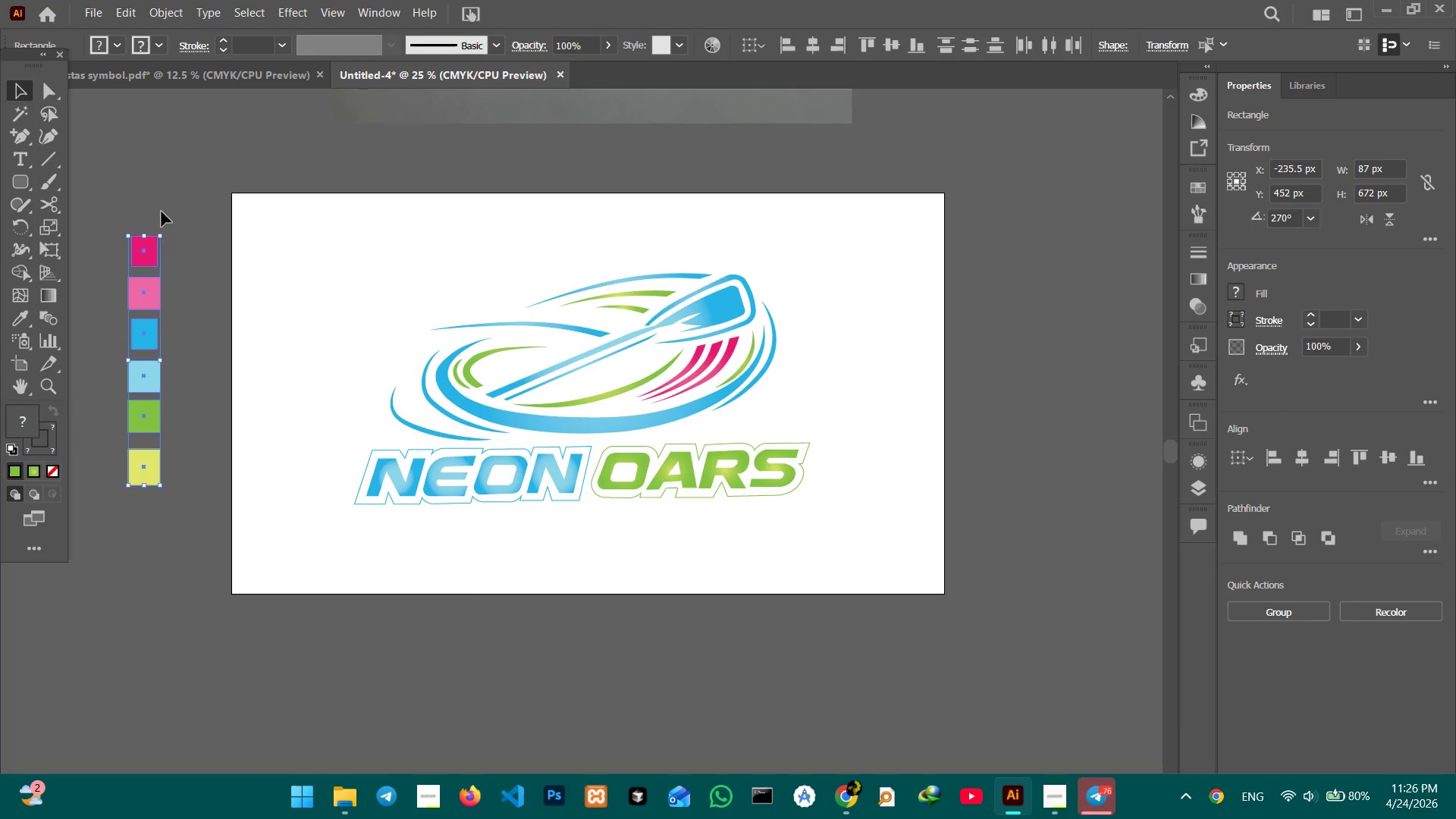 
left_click_drag(start_coordinate=[485, 590], to_coordinate=[447, 594])
 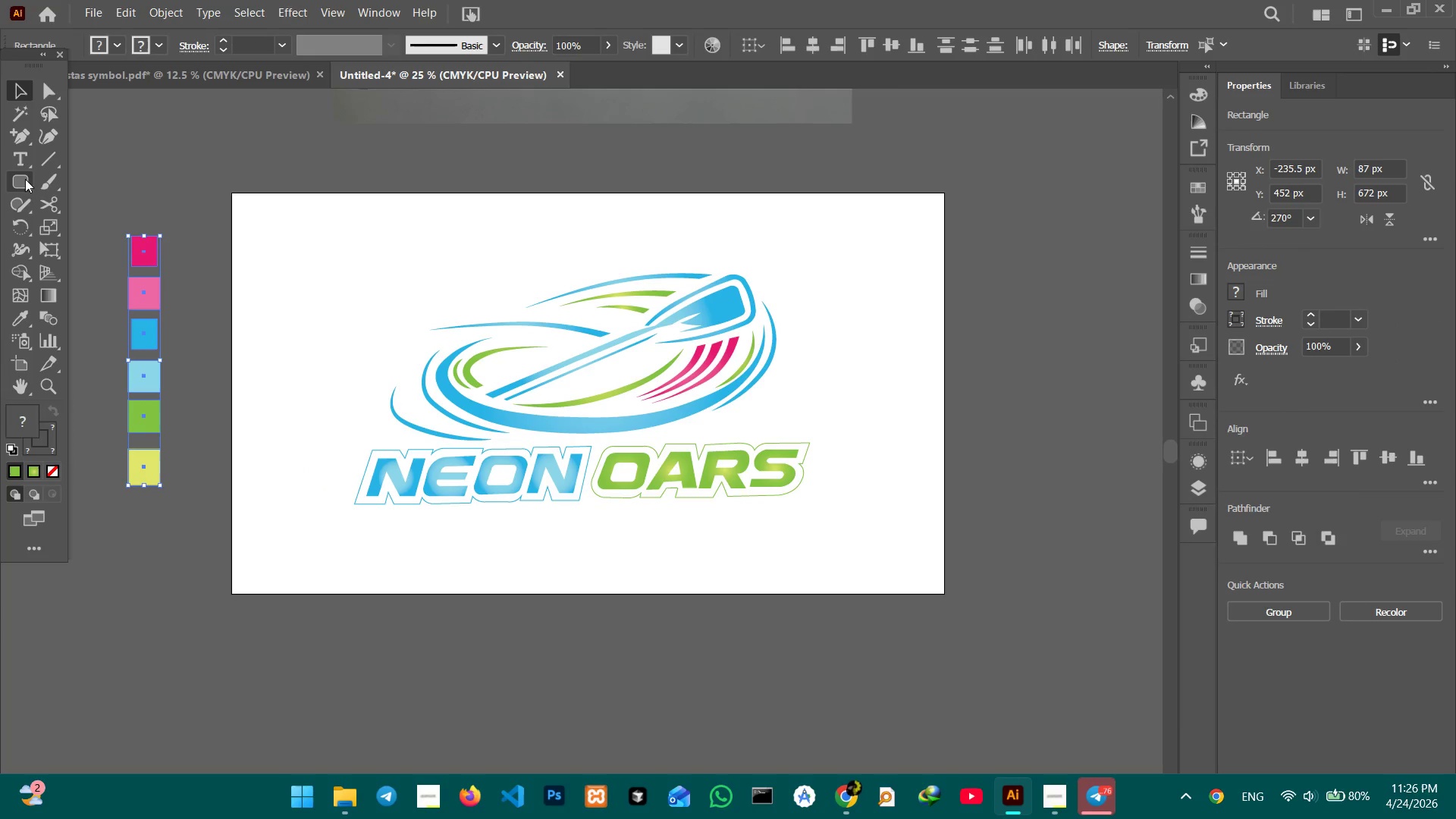 
left_click([24, 187])
 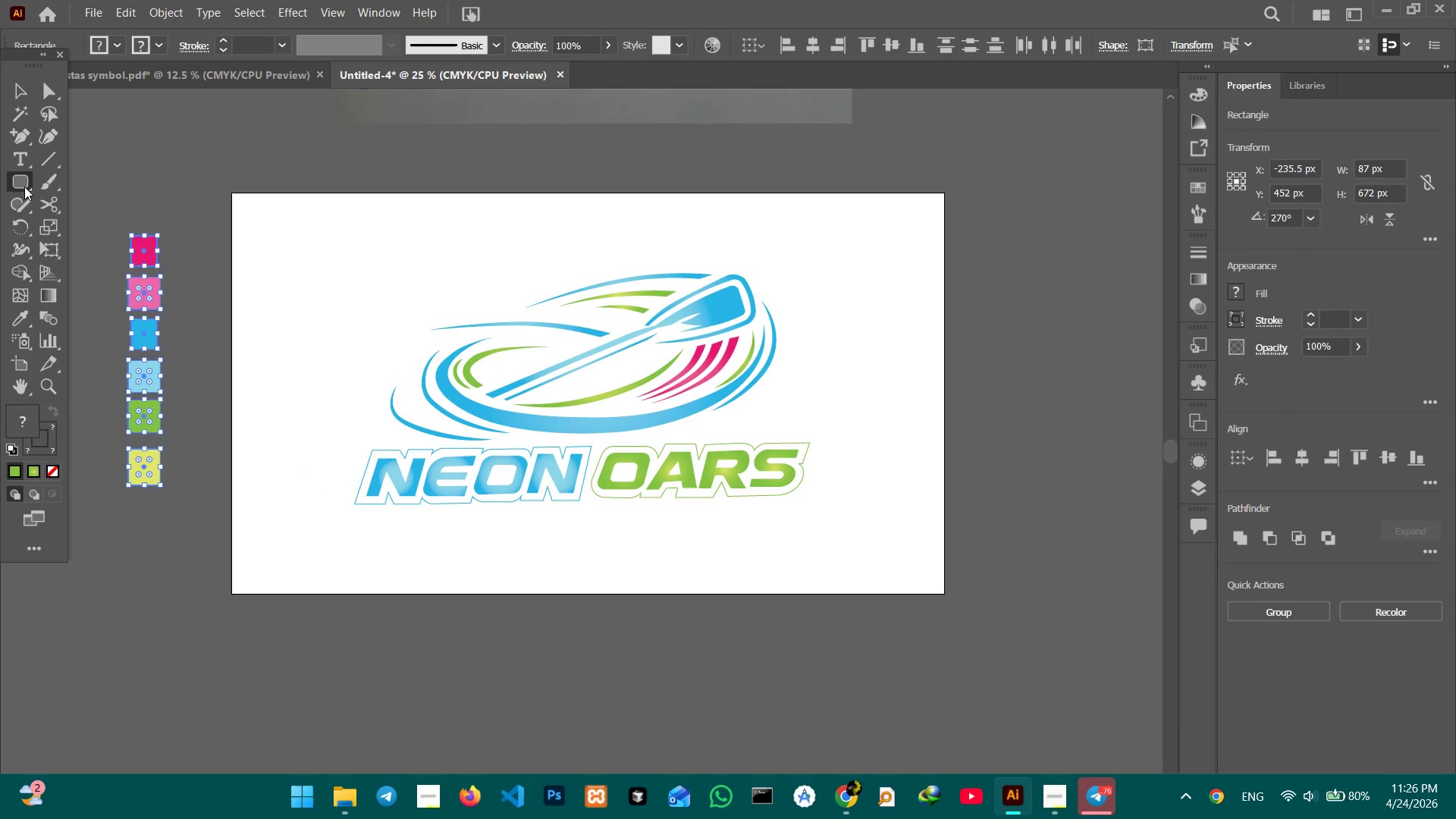 
right_click([24, 187])
 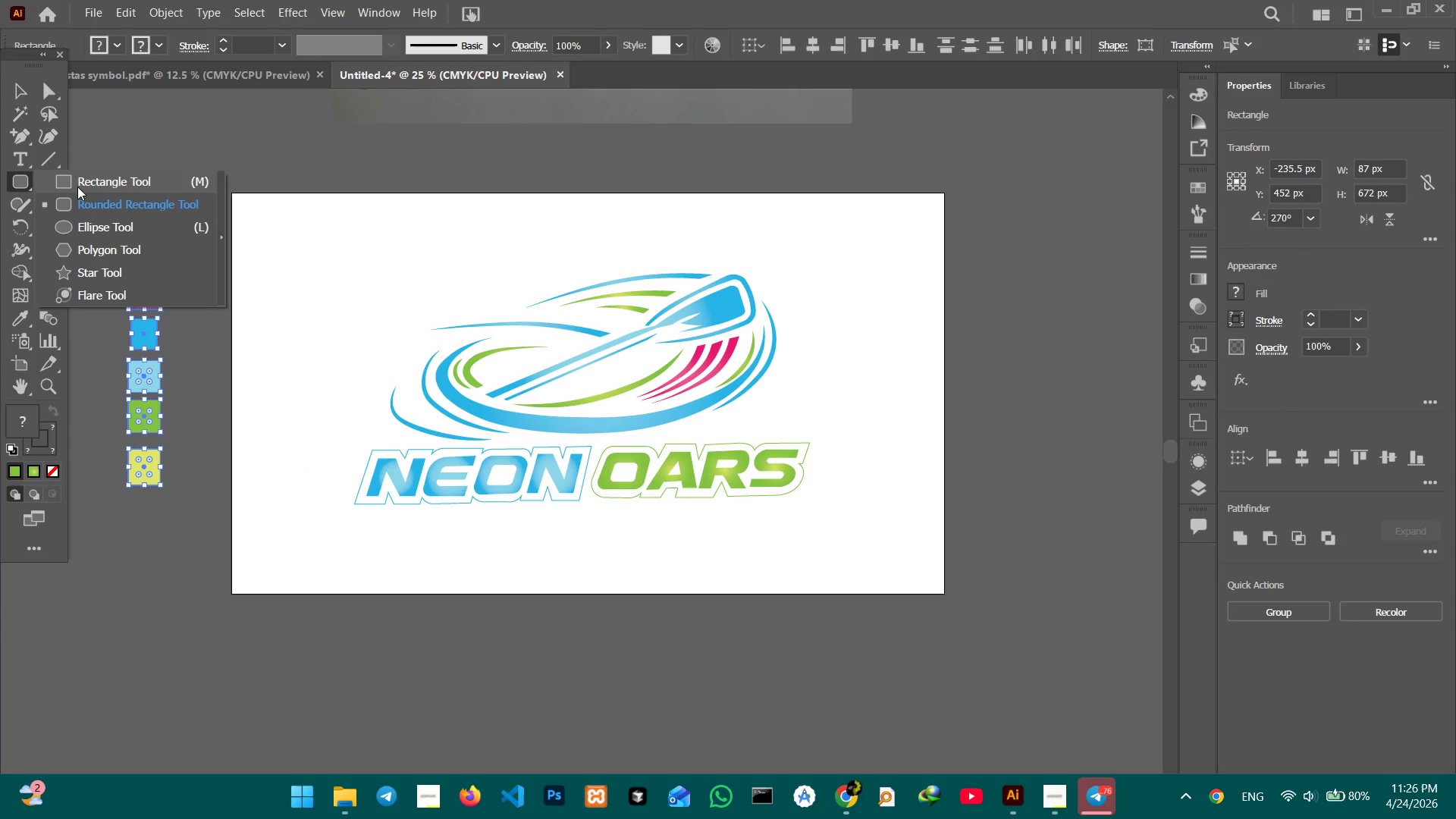 
left_click([86, 184])
 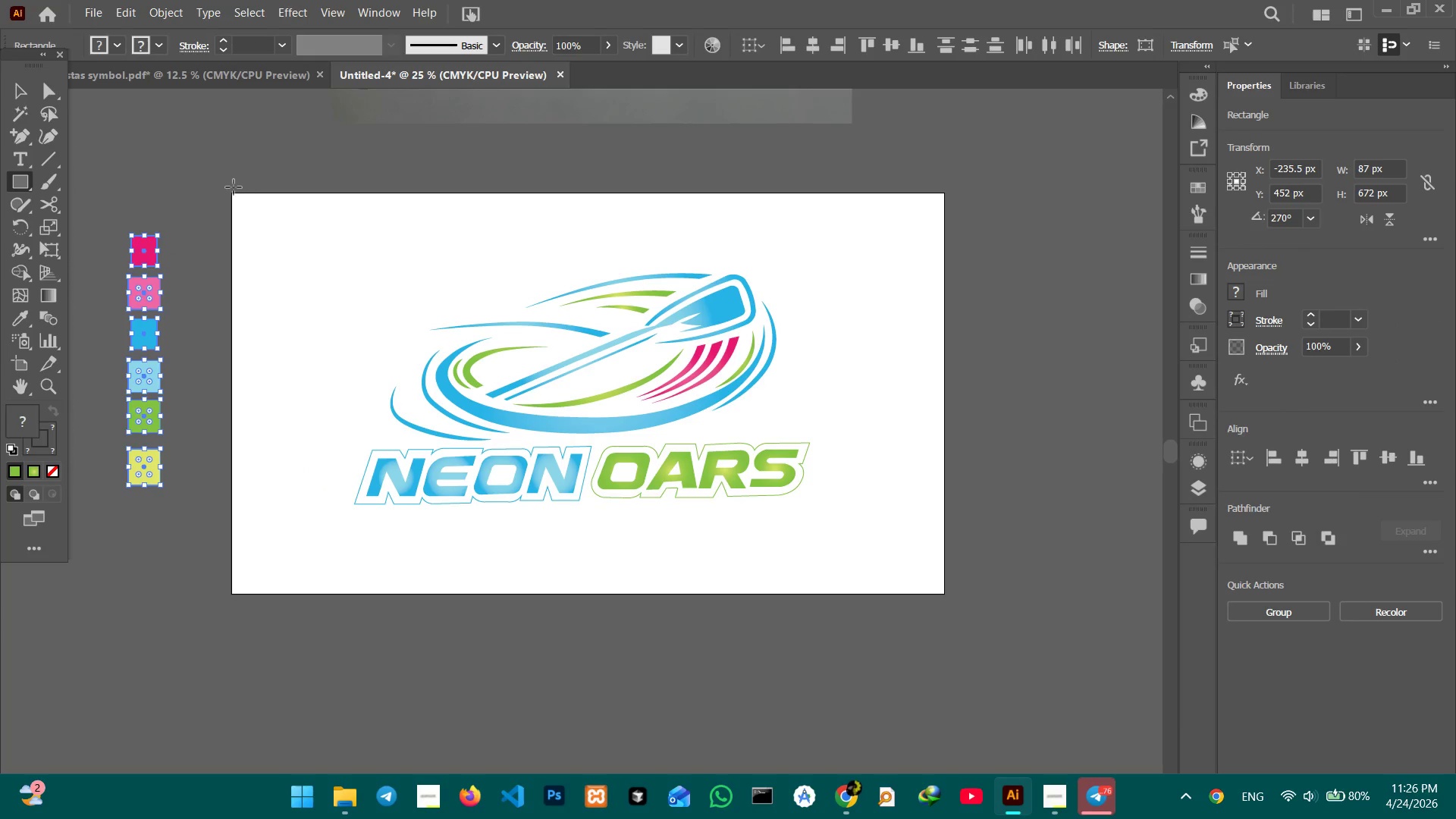 
left_click_drag(start_coordinate=[234, 187], to_coordinate=[946, 594])
 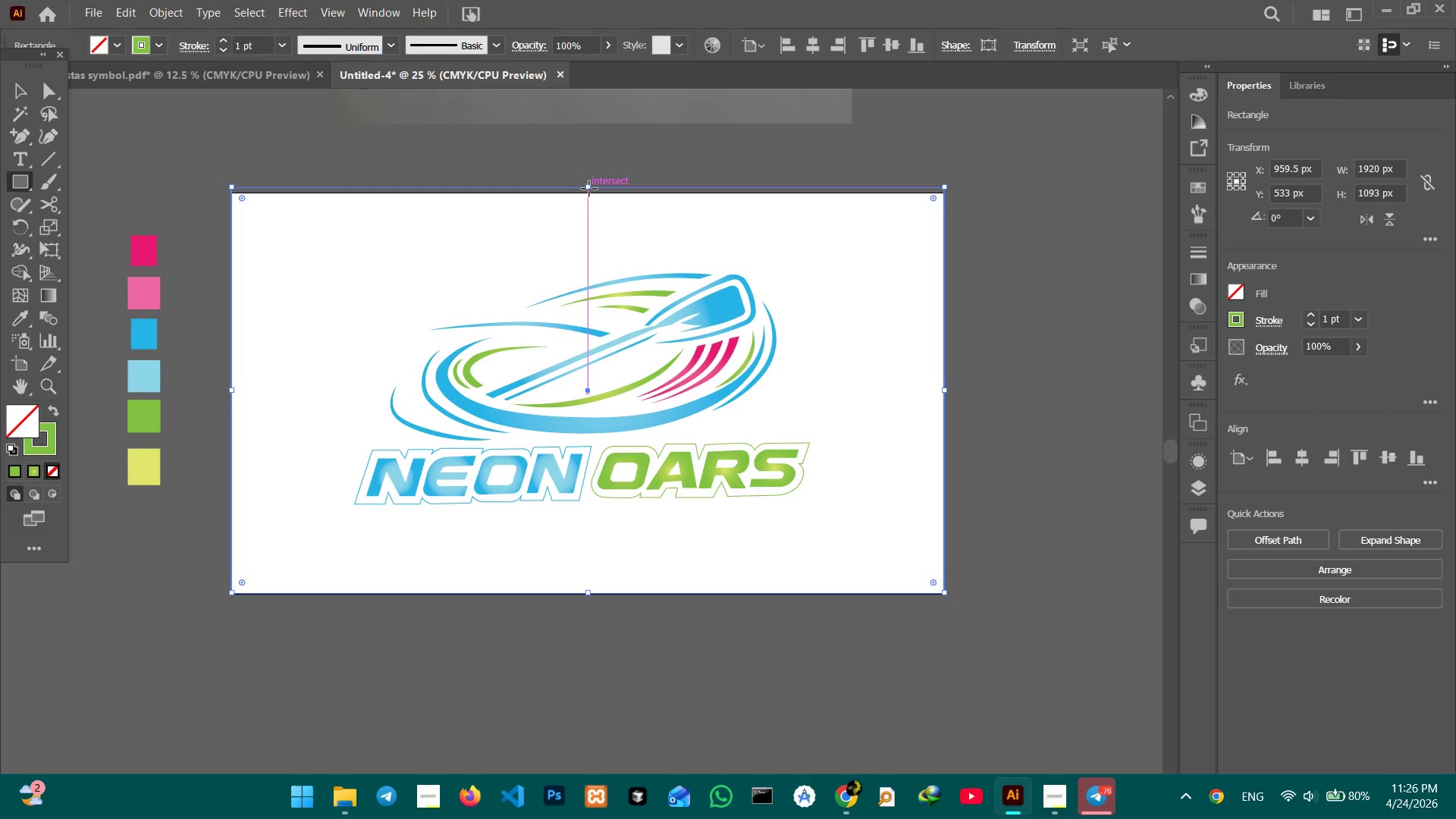 
left_click_drag(start_coordinate=[587, 184], to_coordinate=[587, 194])
 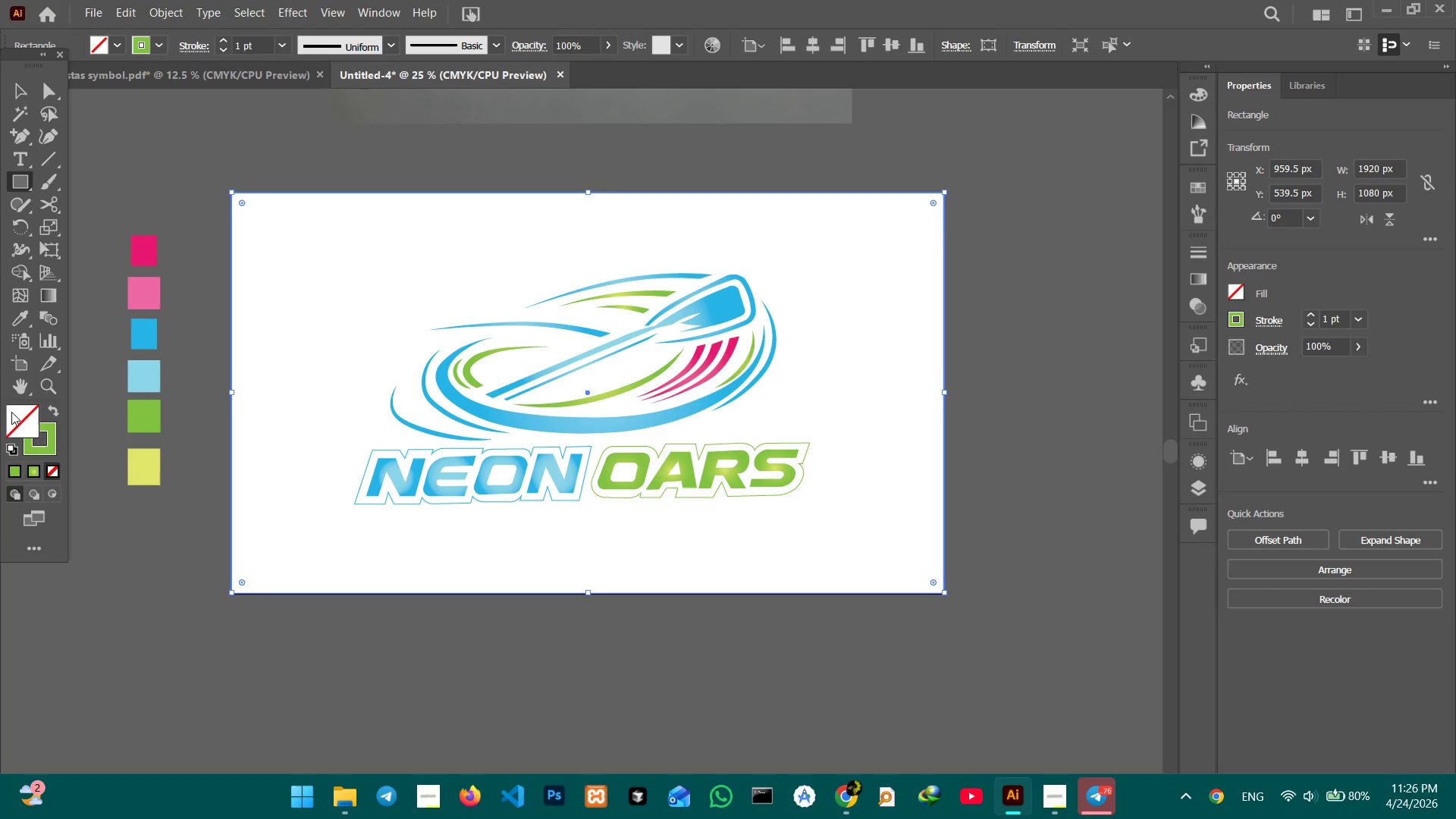 
left_click([14, 415])
 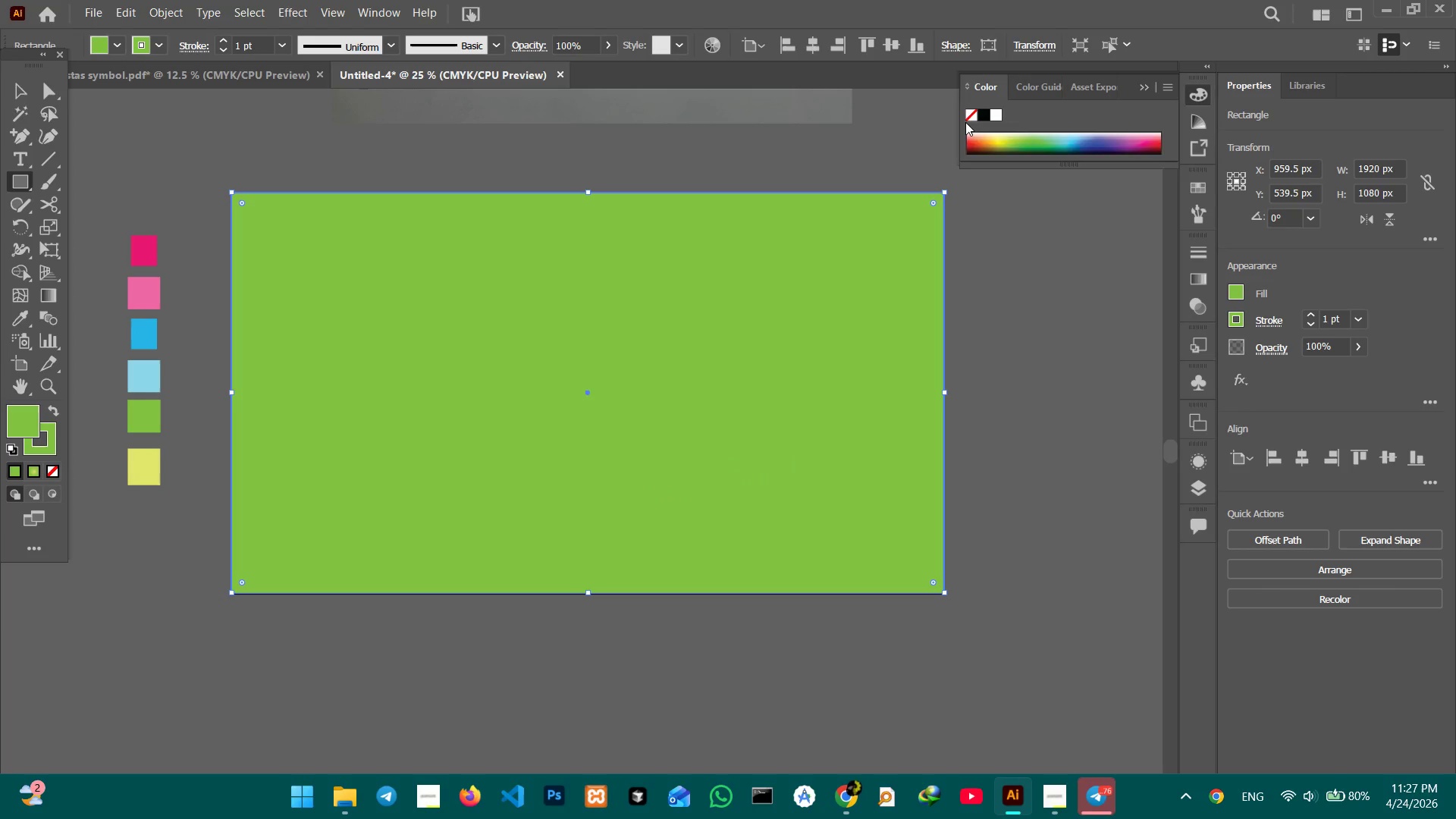 
left_click([981, 115])
 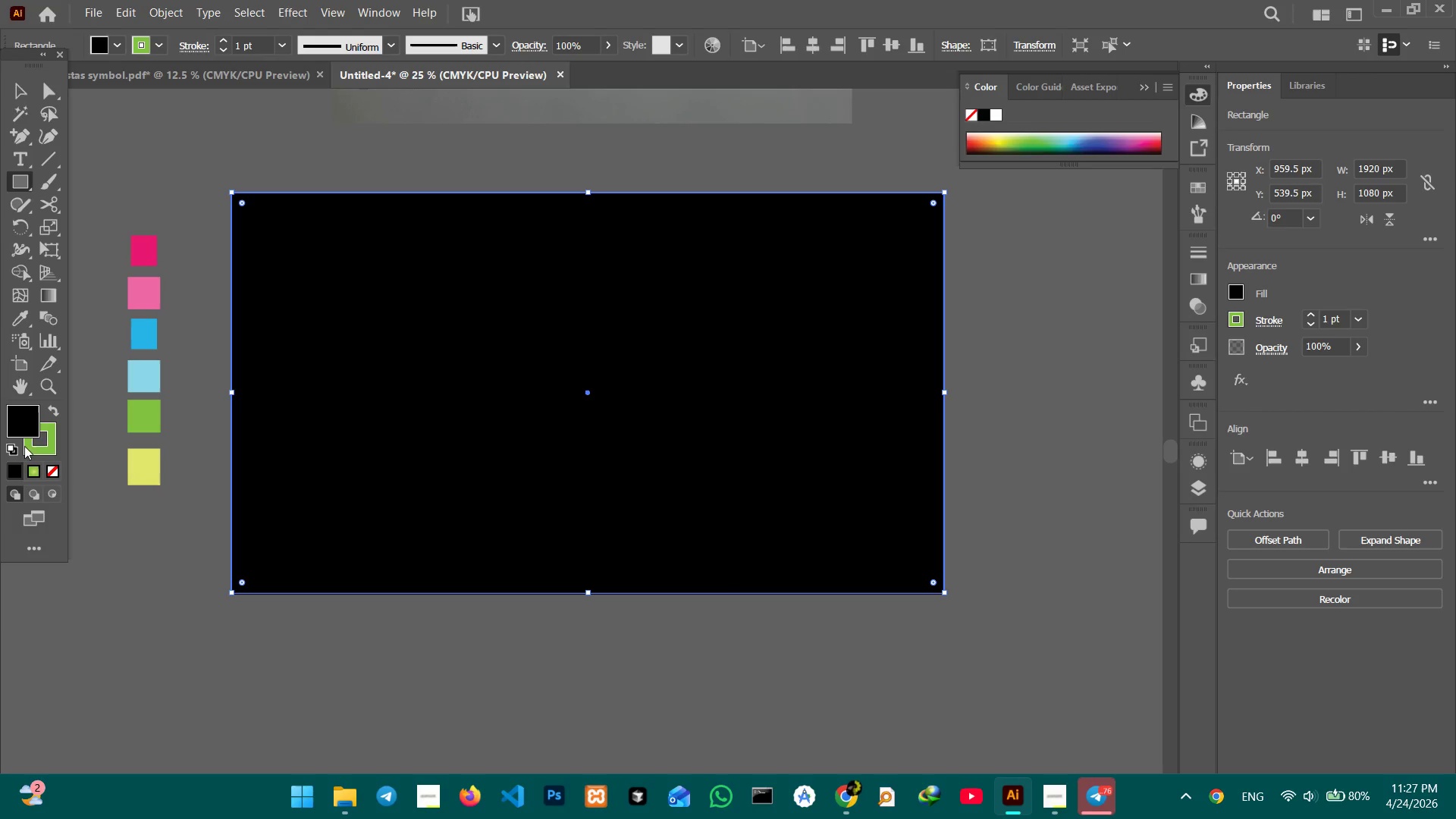 
left_click([46, 443])
 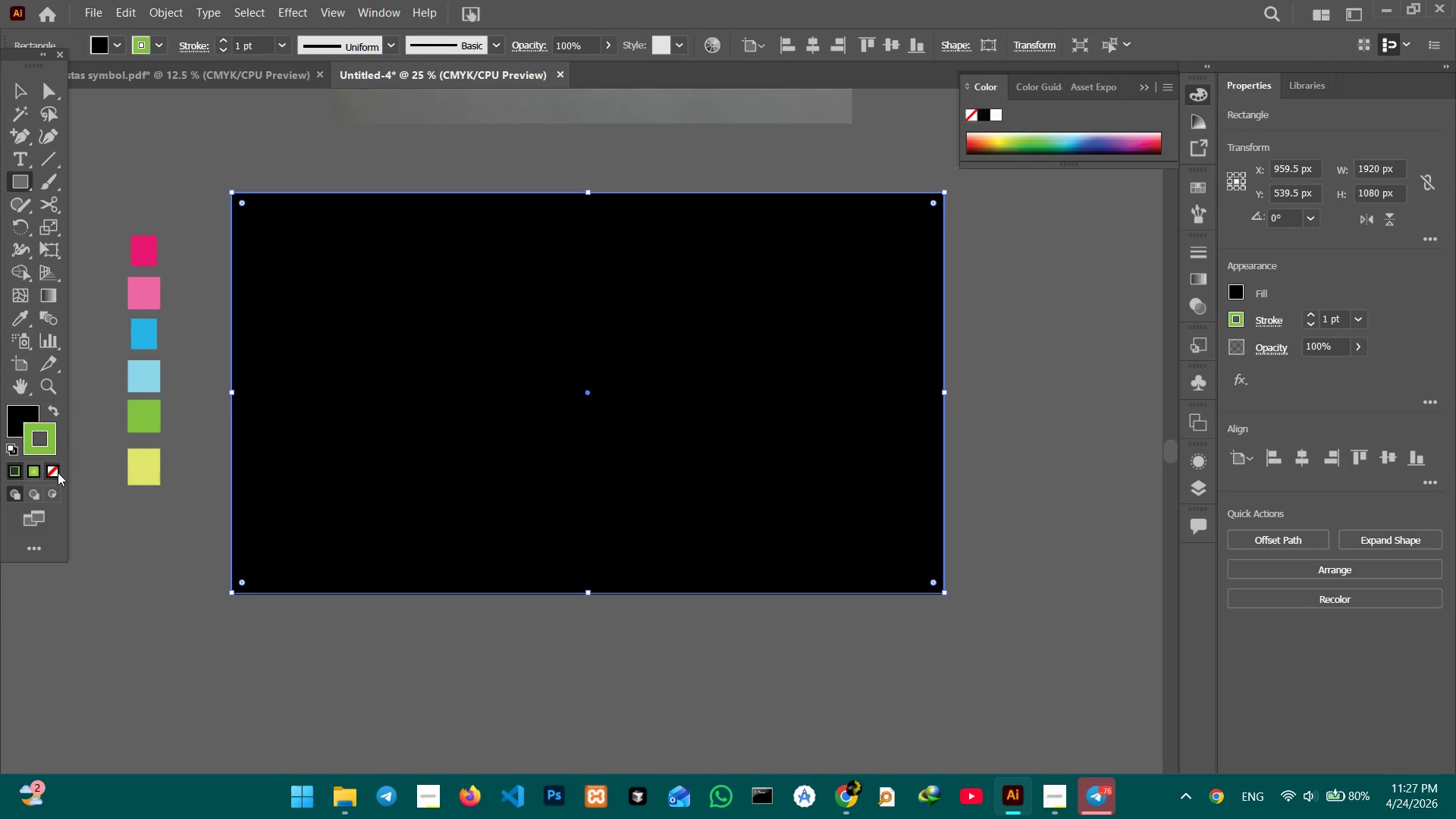 
double_click([58, 472])
 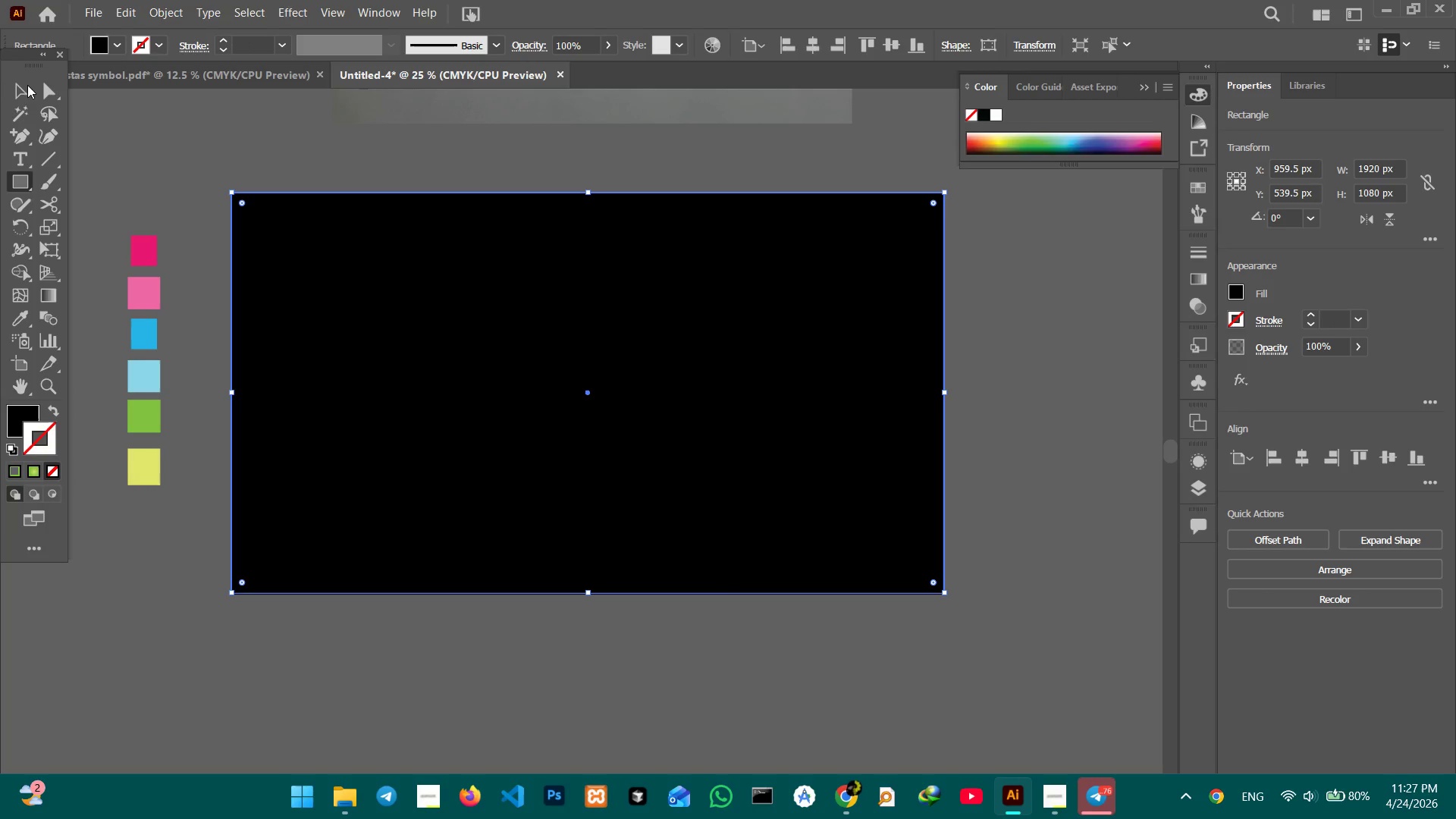 
left_click([27, 96])
 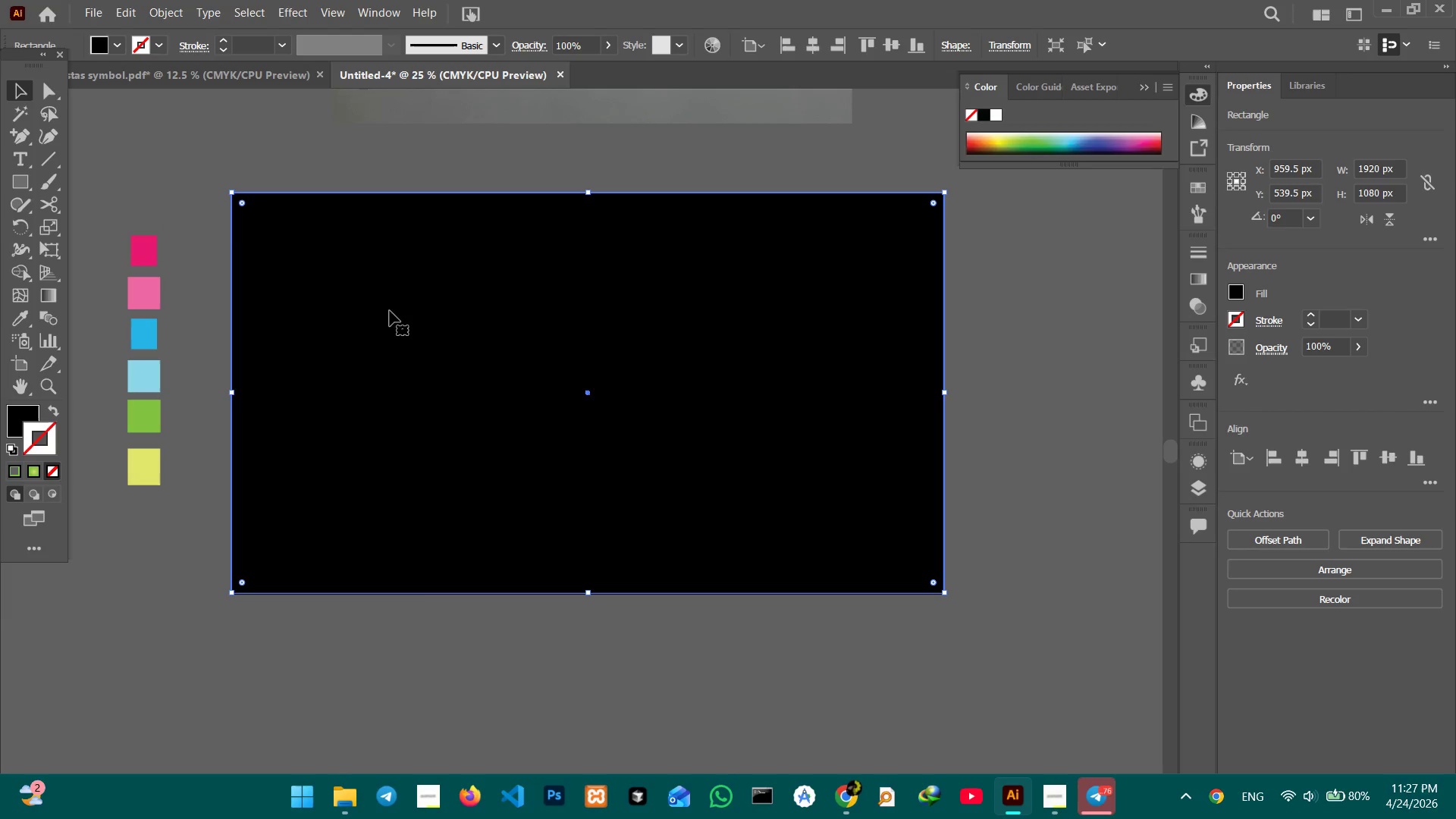 
right_click([390, 311])
 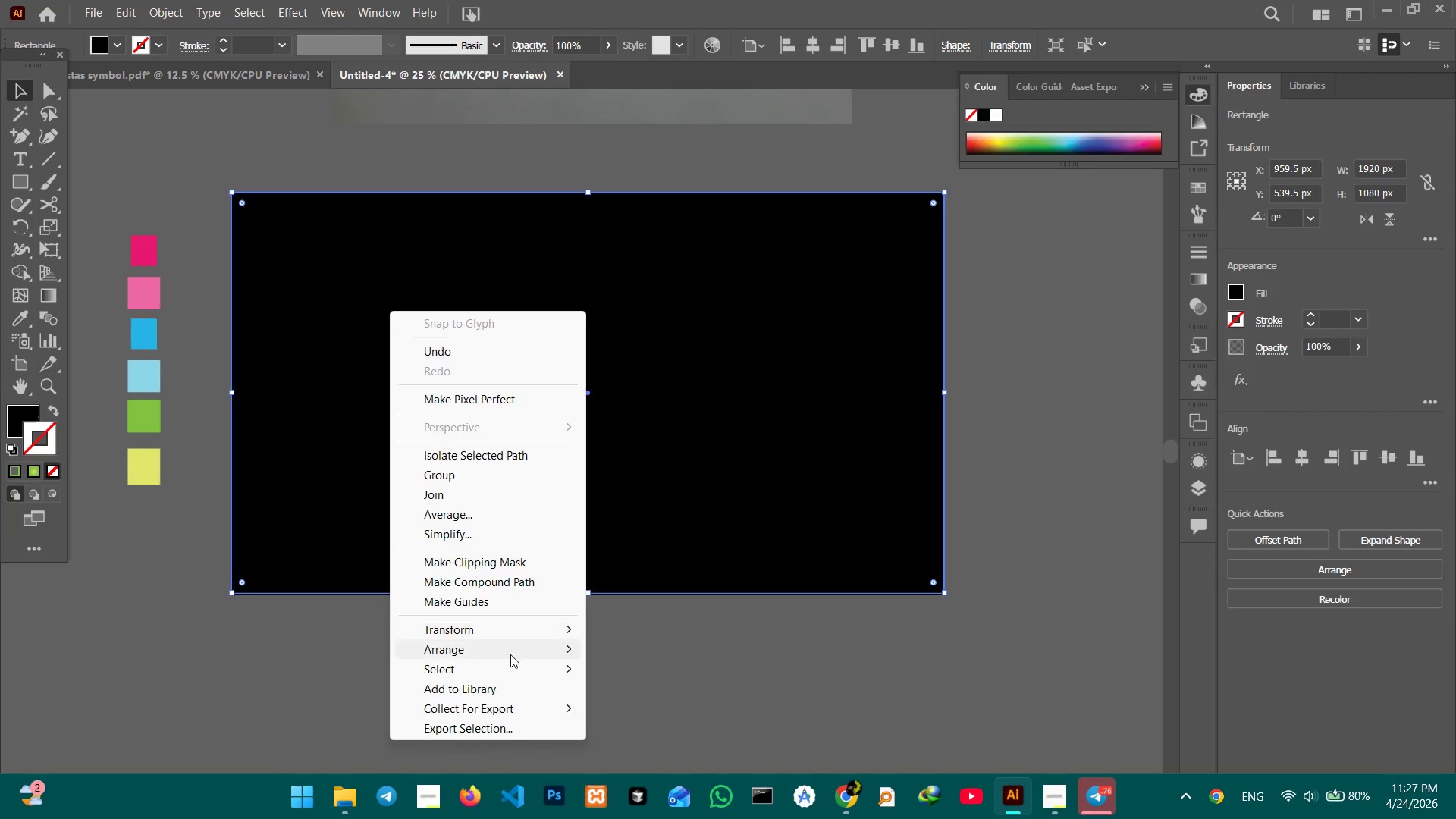 
left_click([510, 654])
 